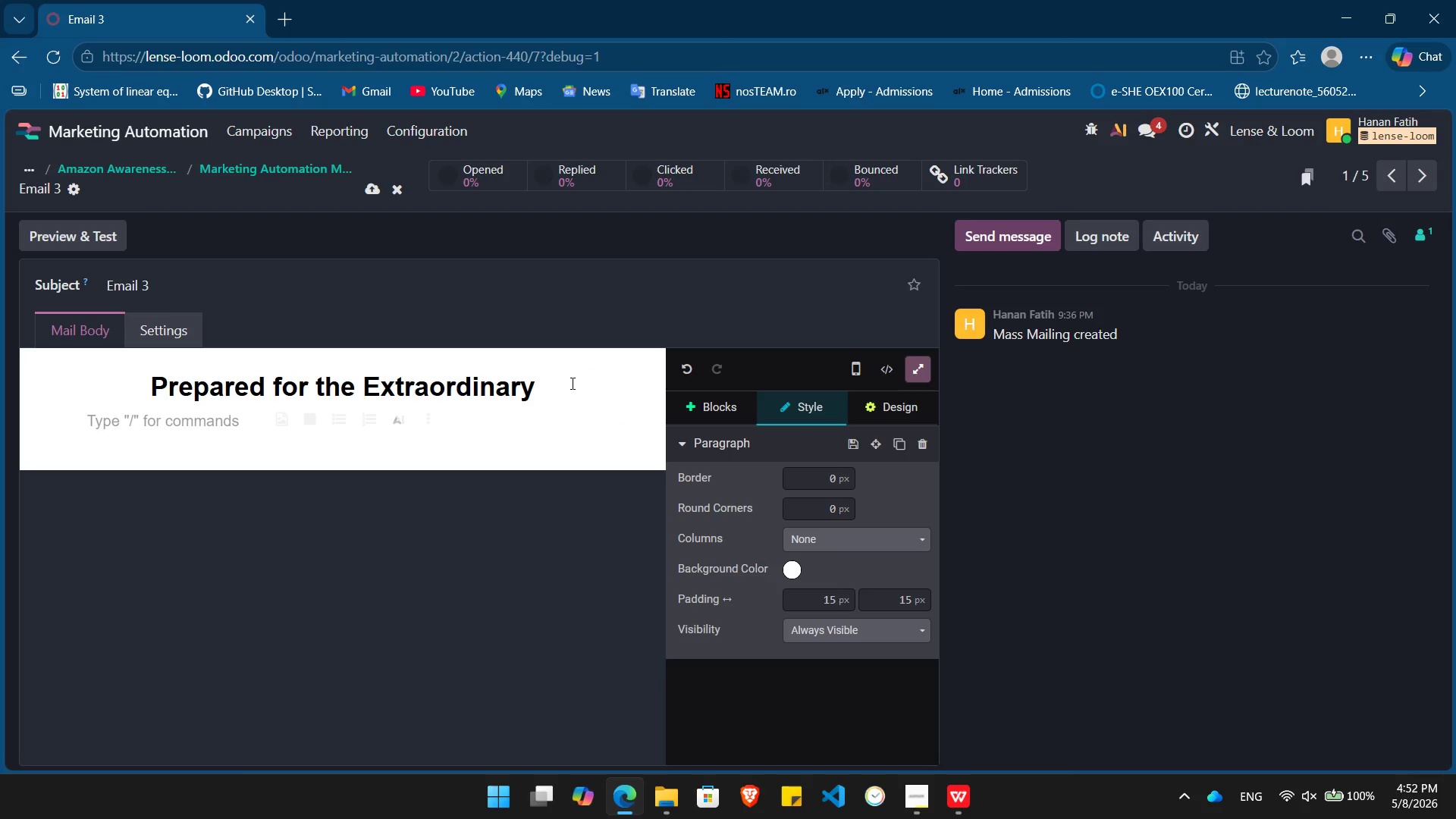 
type(Logistics in the jungle are an art form. To ensure your comfort, our team has prepared a bespoke packing and logistics guie)
key(Backspace)
type(de.)
 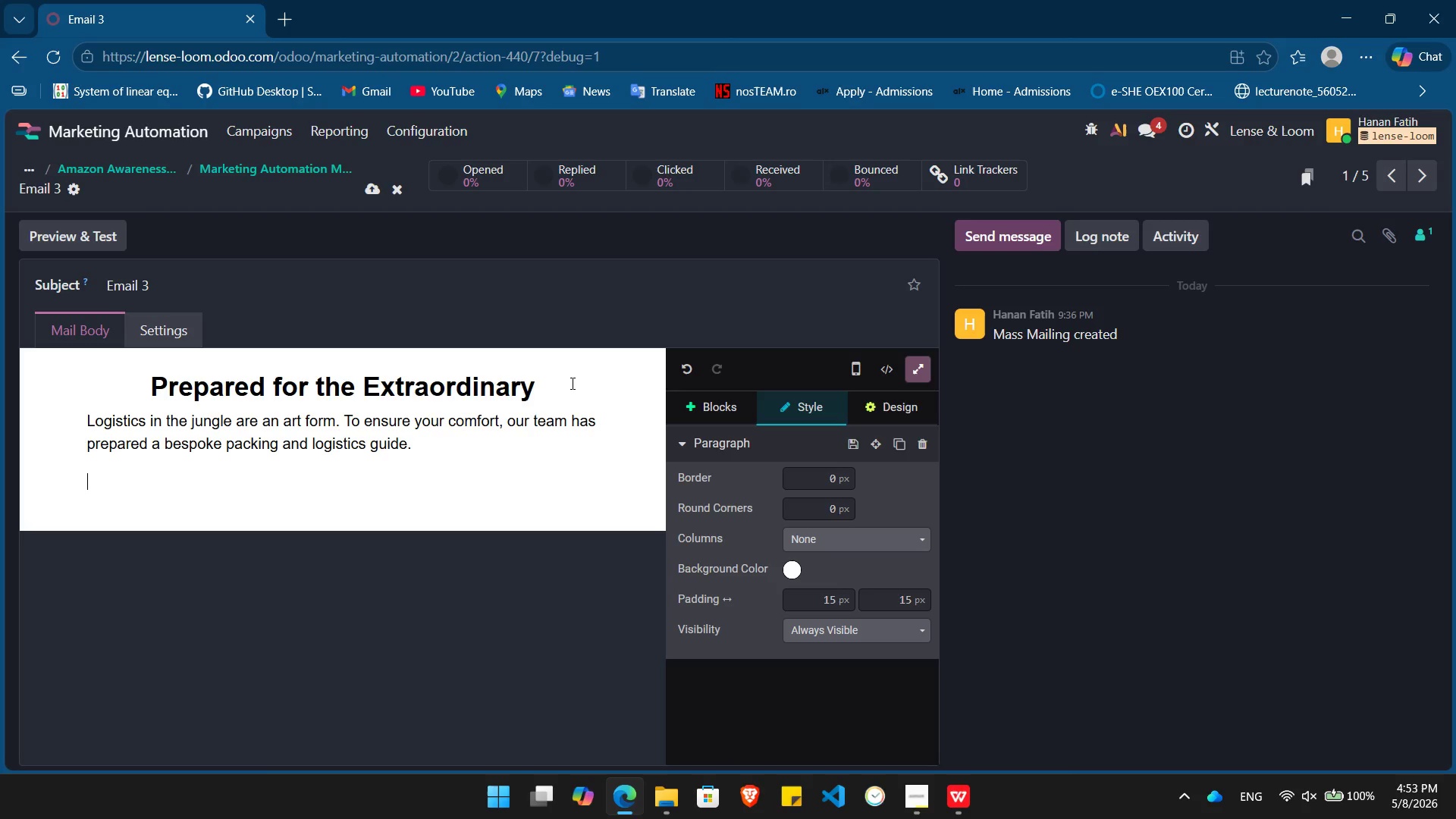 
 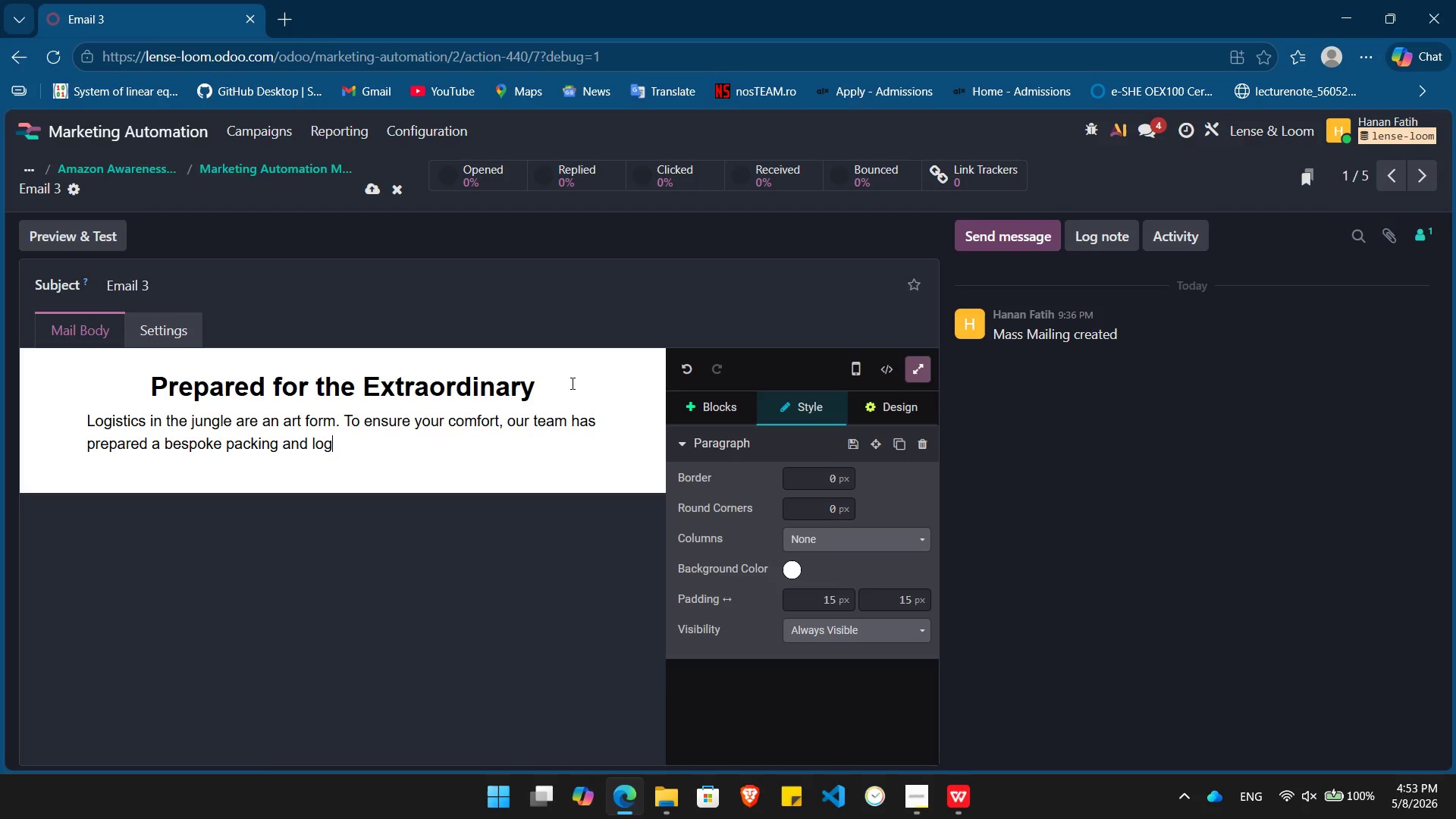 
key(Enter)
 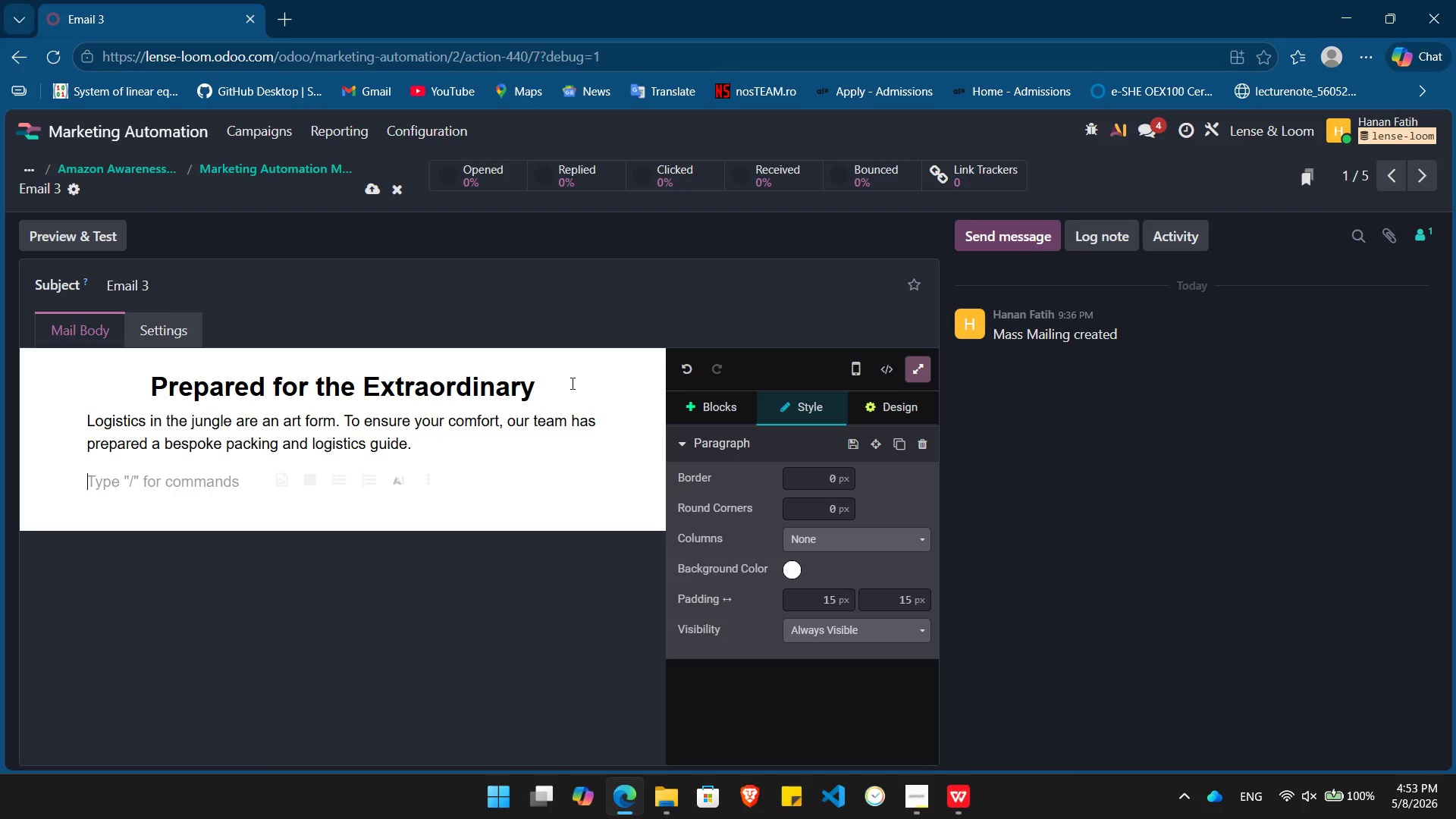 
wait(8.33)
 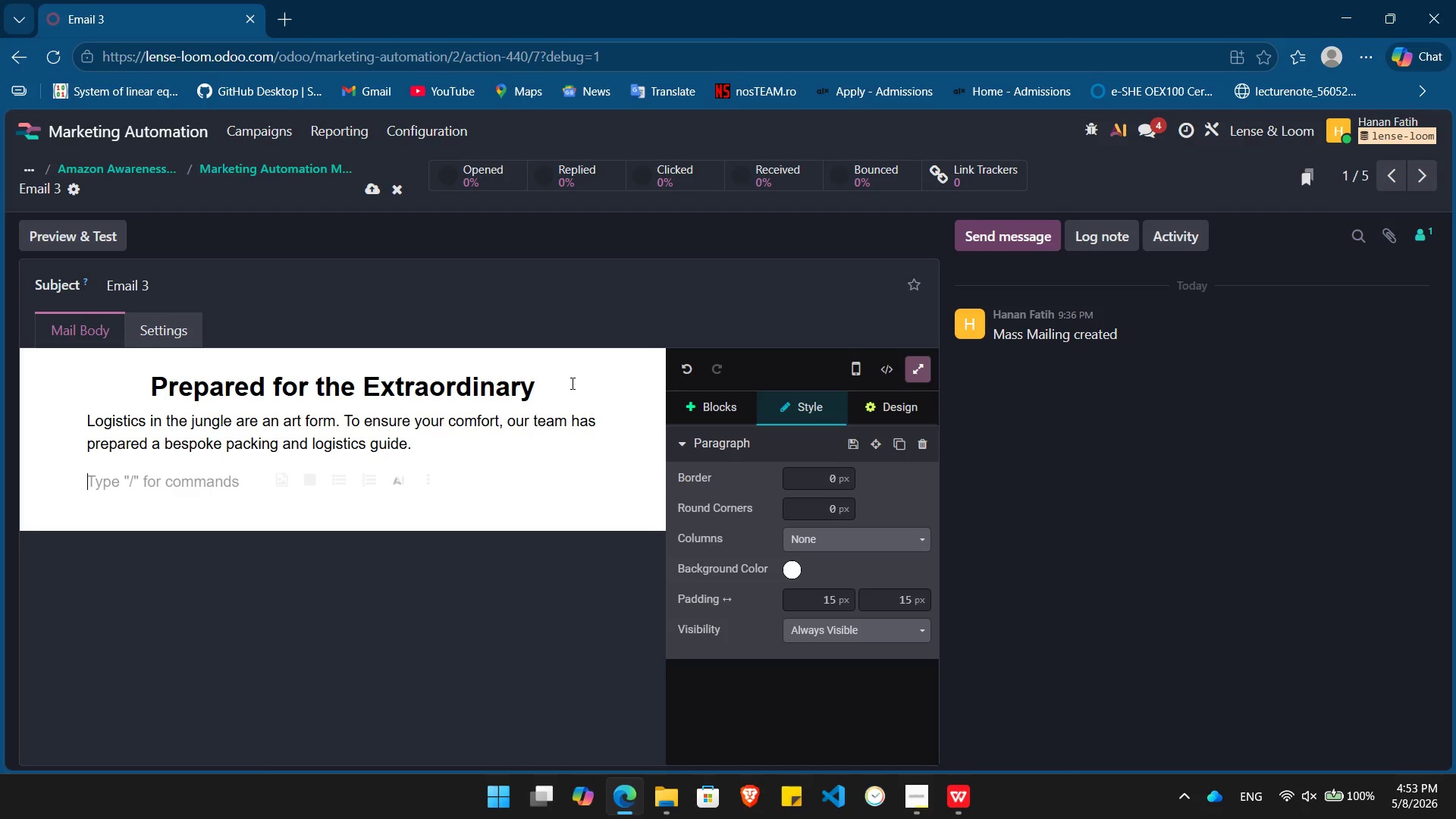 
key(Slash)
 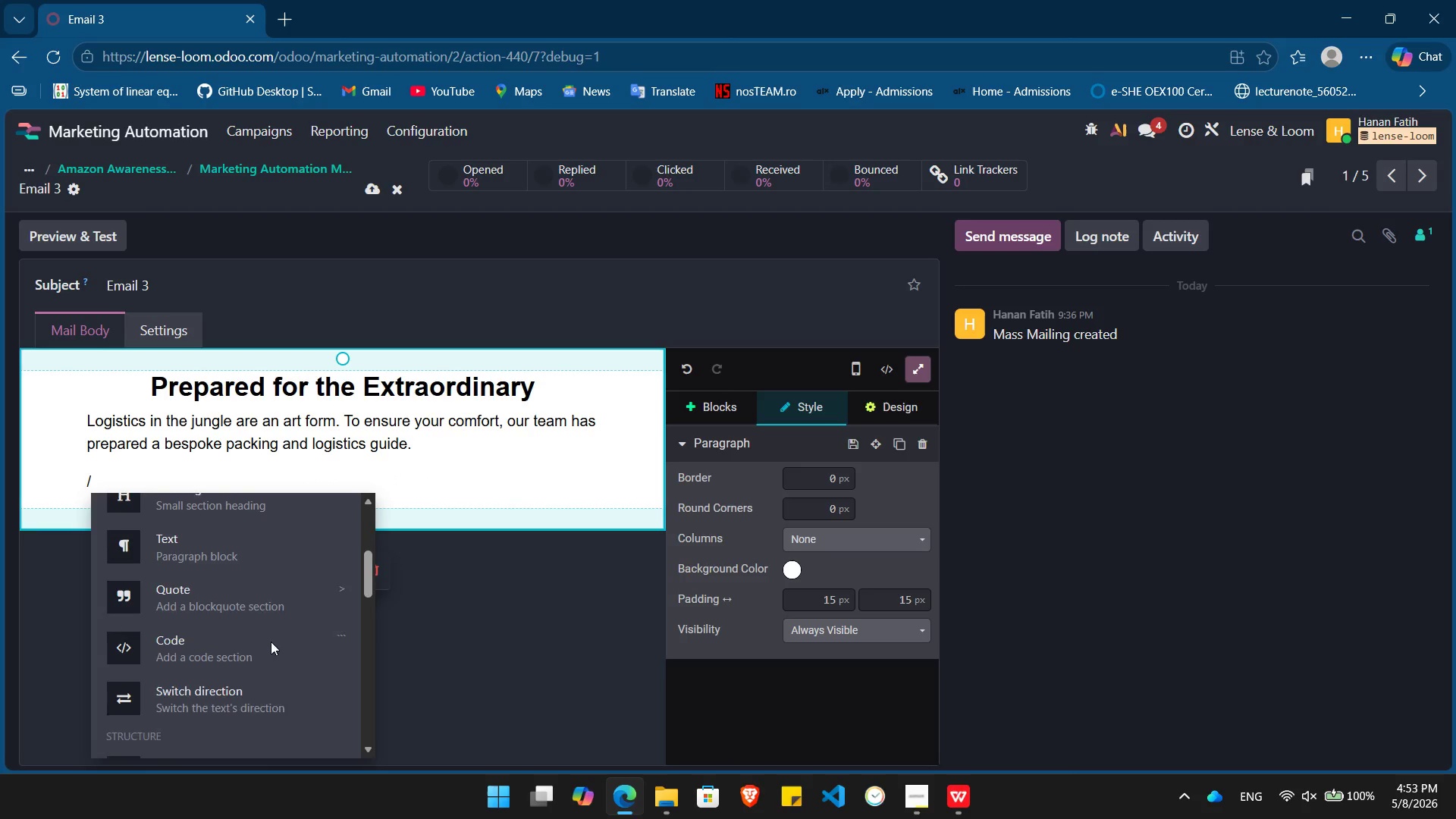 
left_click([202, 653])
 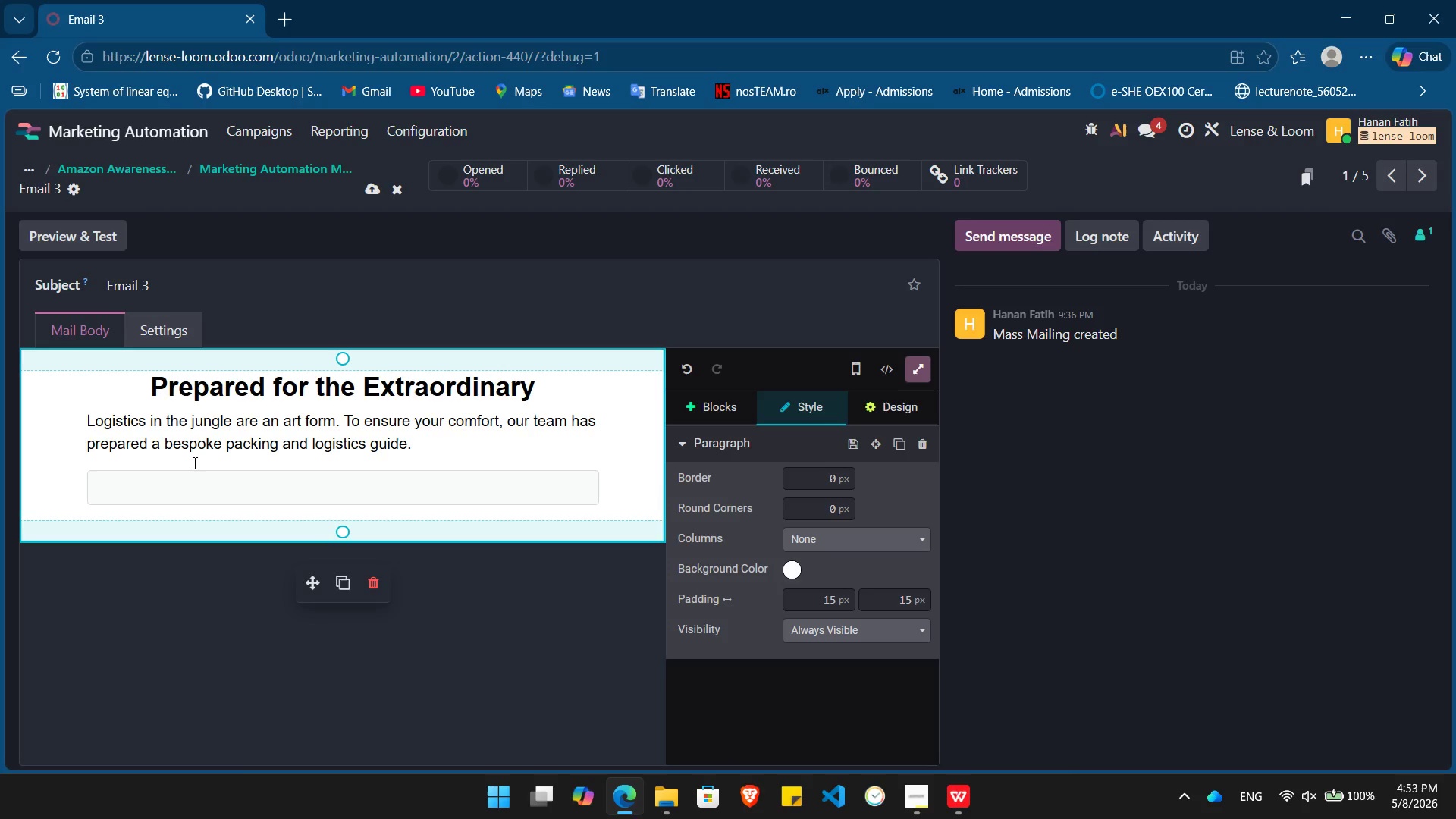 
wait(6.75)
 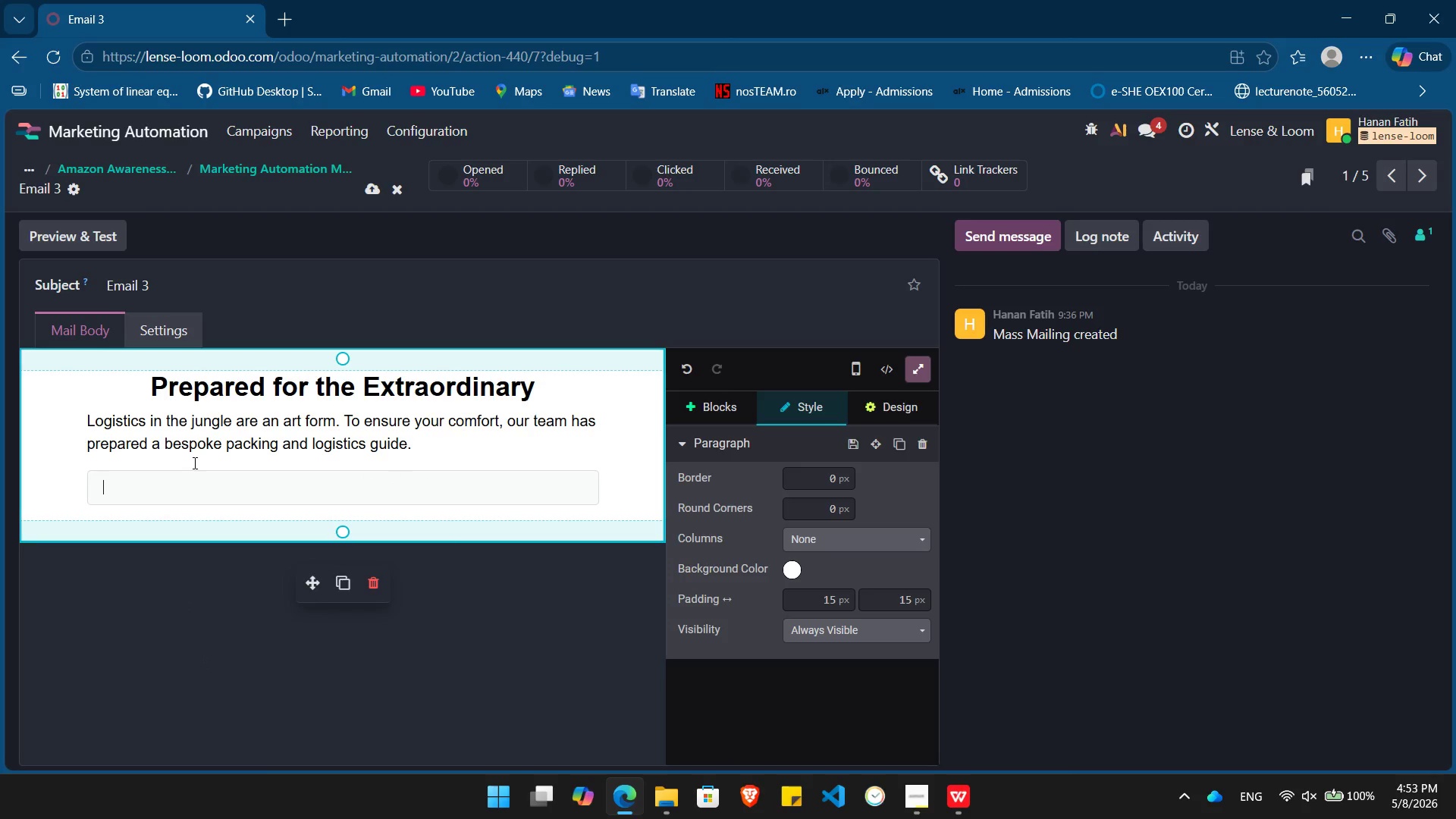 
type(if(object.travel_budget)
key(Backspace)
key(Backspace)
key(Backspace)
key(Backspace)
key(Backspace)
key(Backspace)
key(Backspace)
key(Backspace)
key(Backspace)
type(% if object.travel_budget_range == ')
 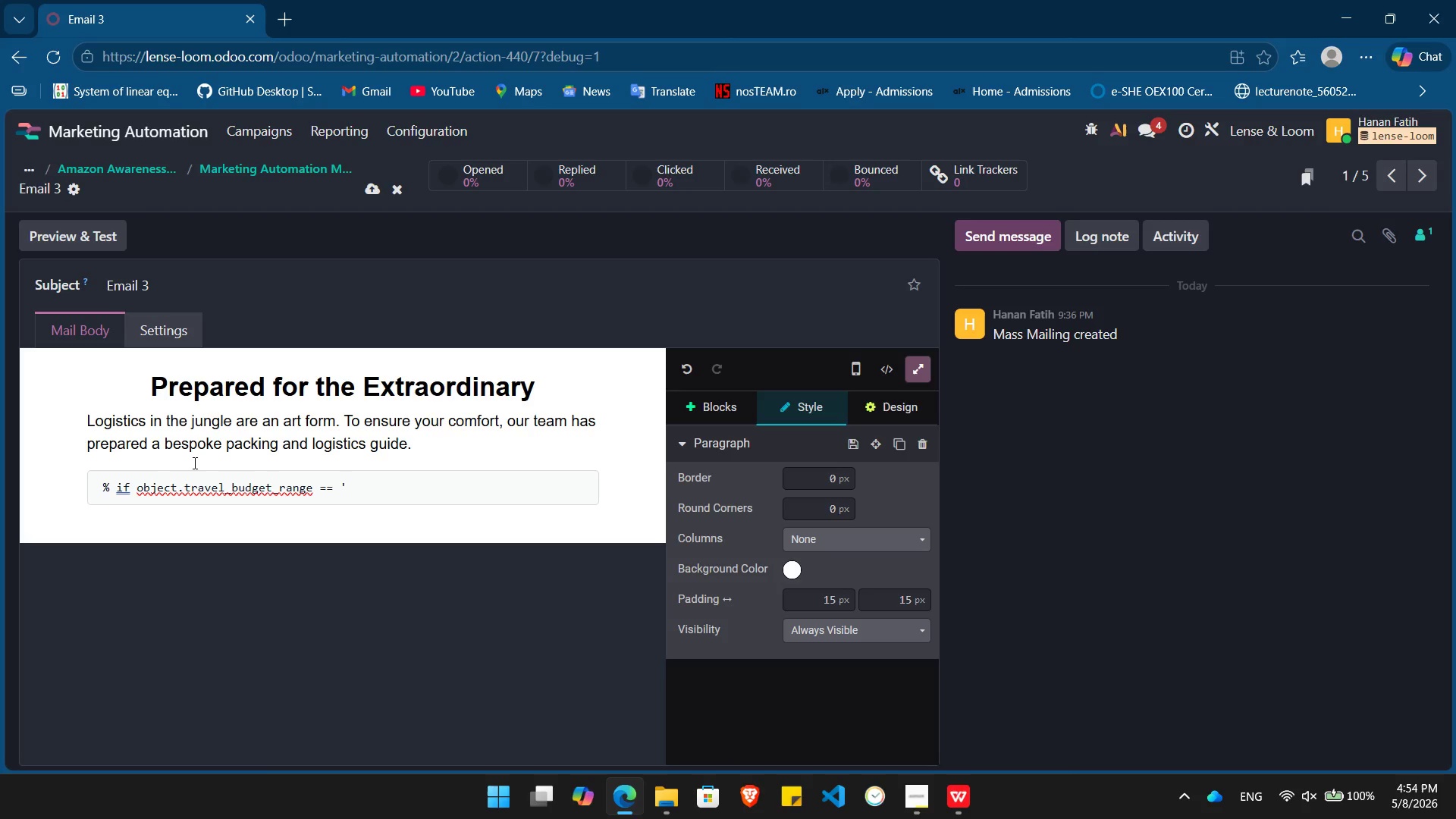 
key(Alt+Tab)
 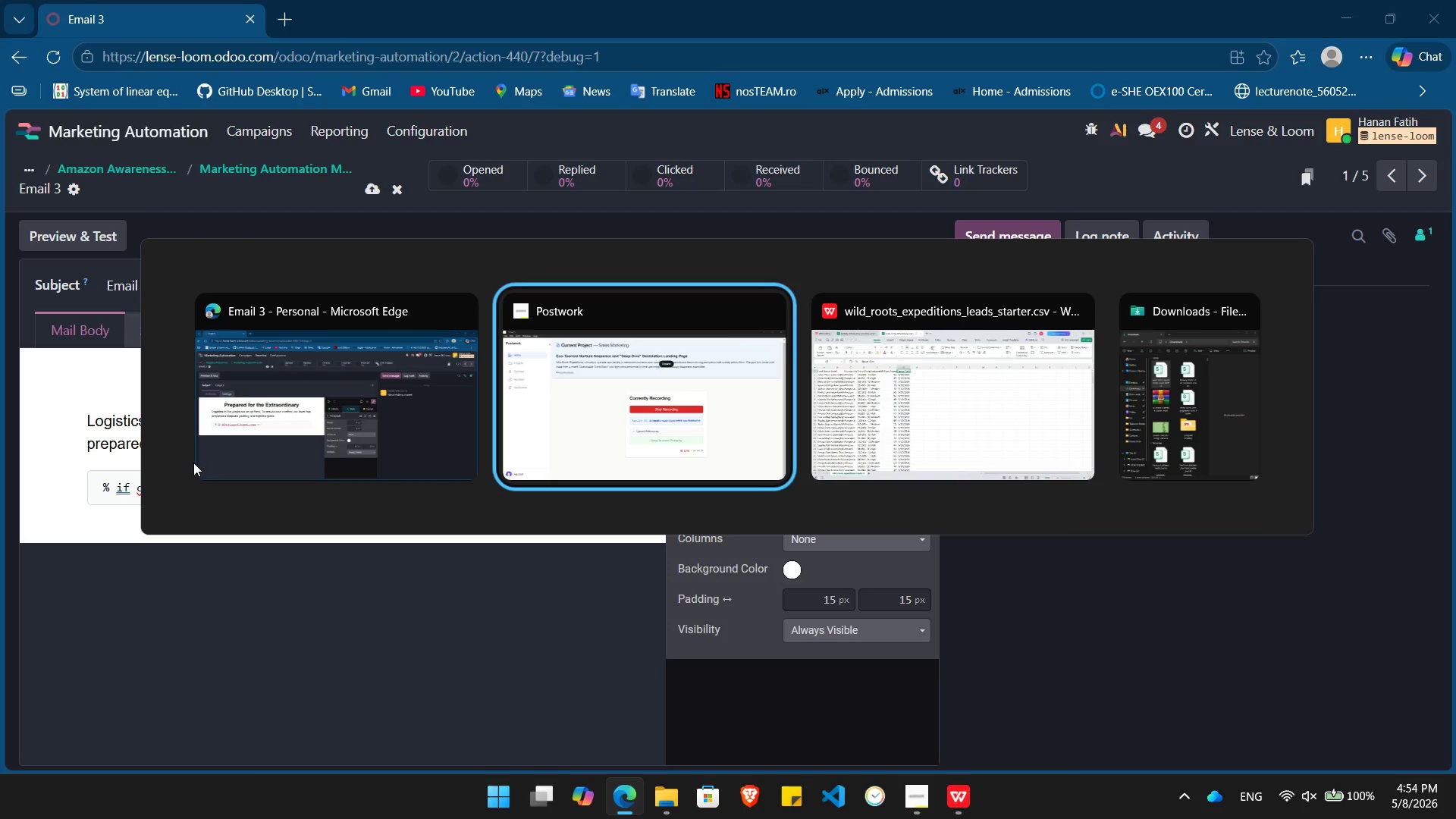 
key(Alt+Tab)
 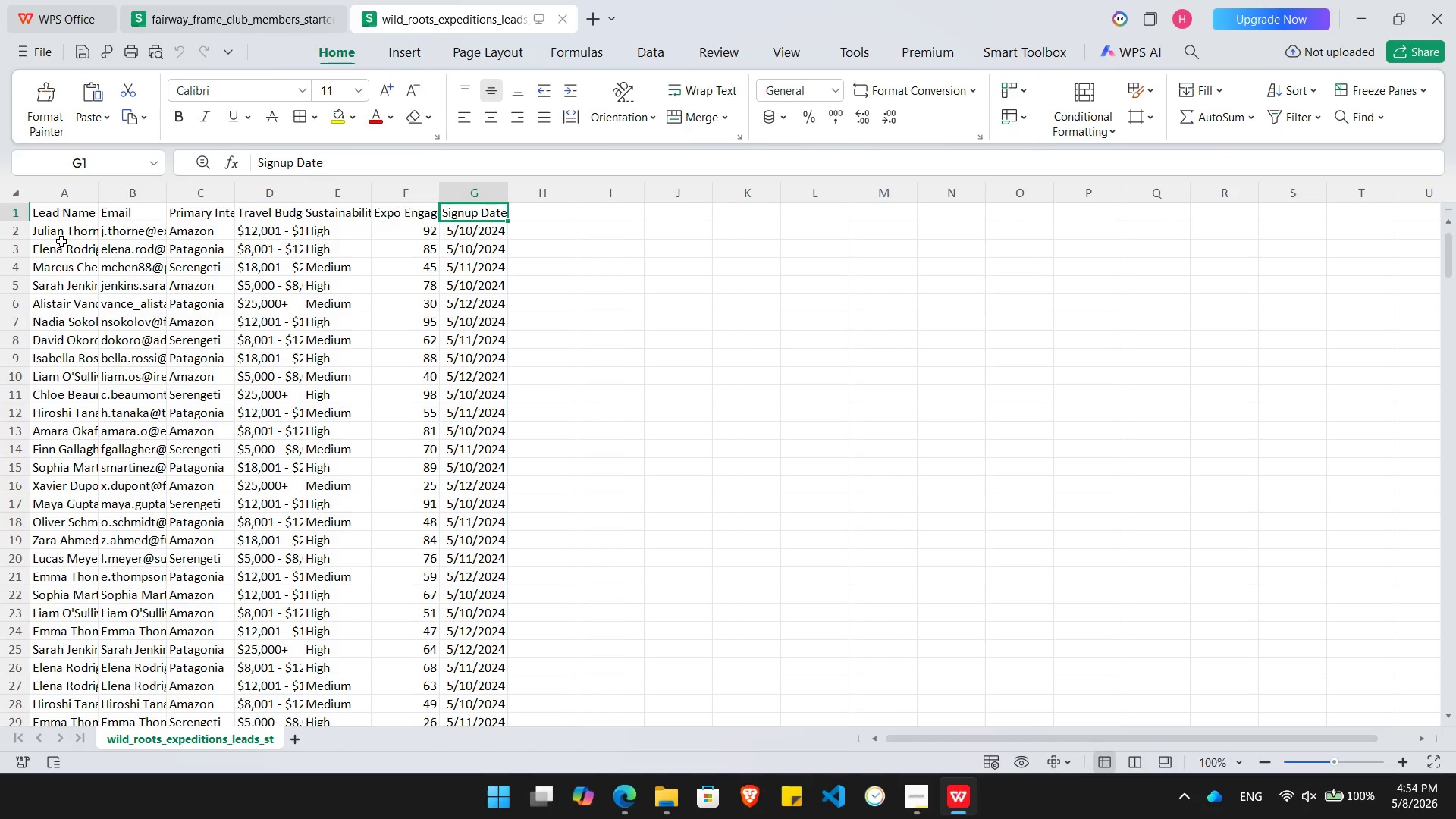 
wait(7.47)
 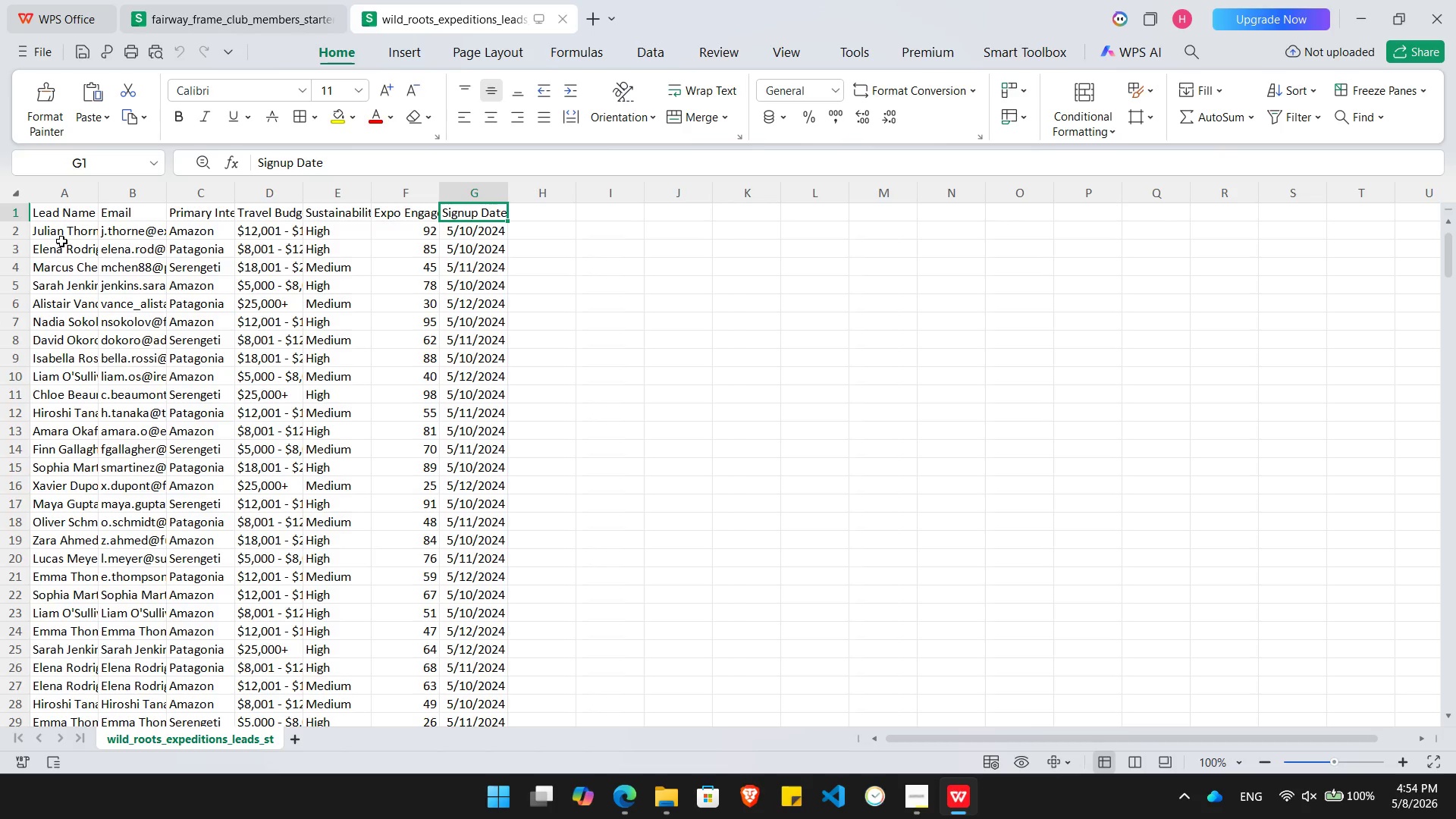 
key(ArrowLeft)
 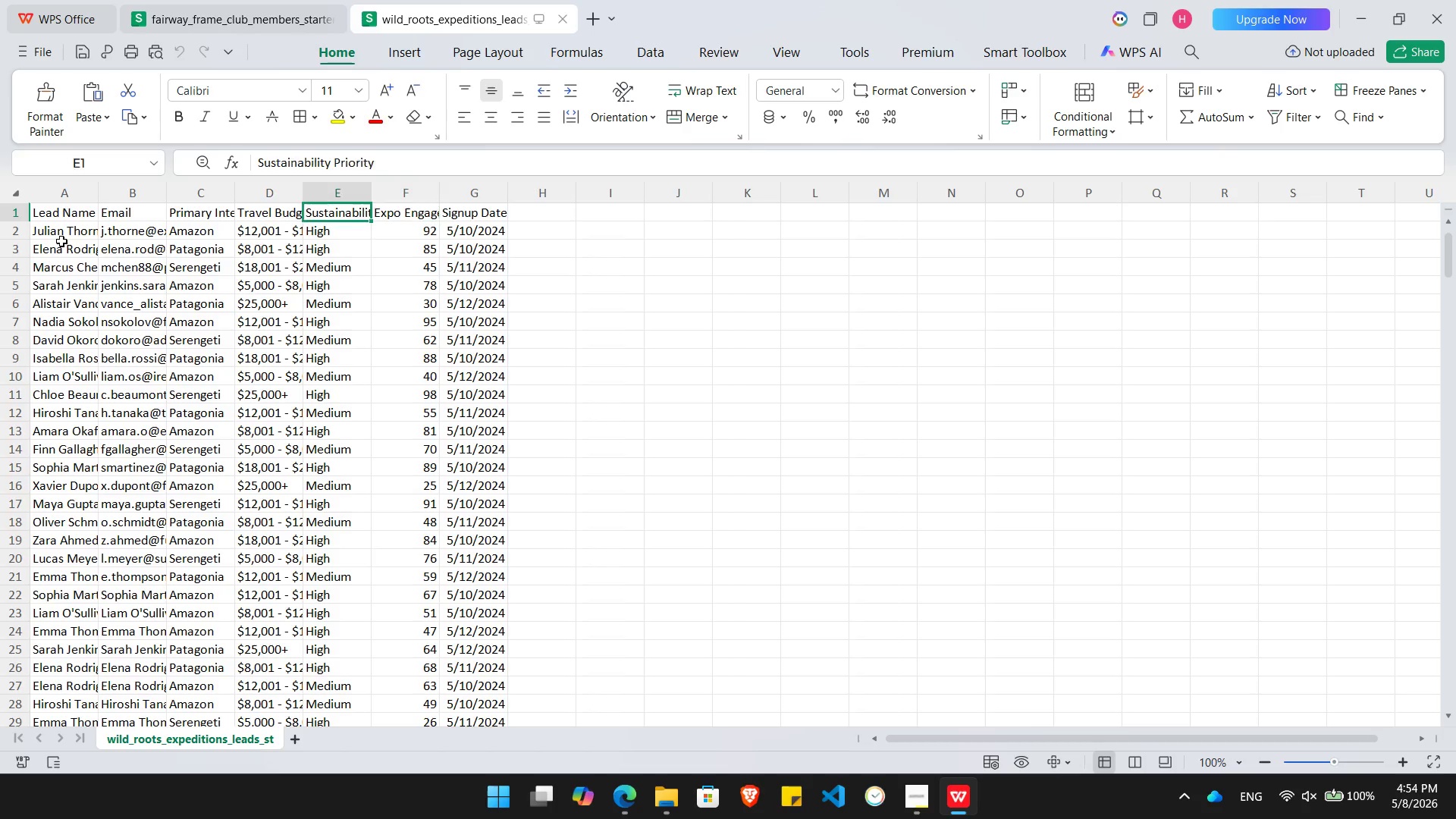 
key(ArrowLeft)
 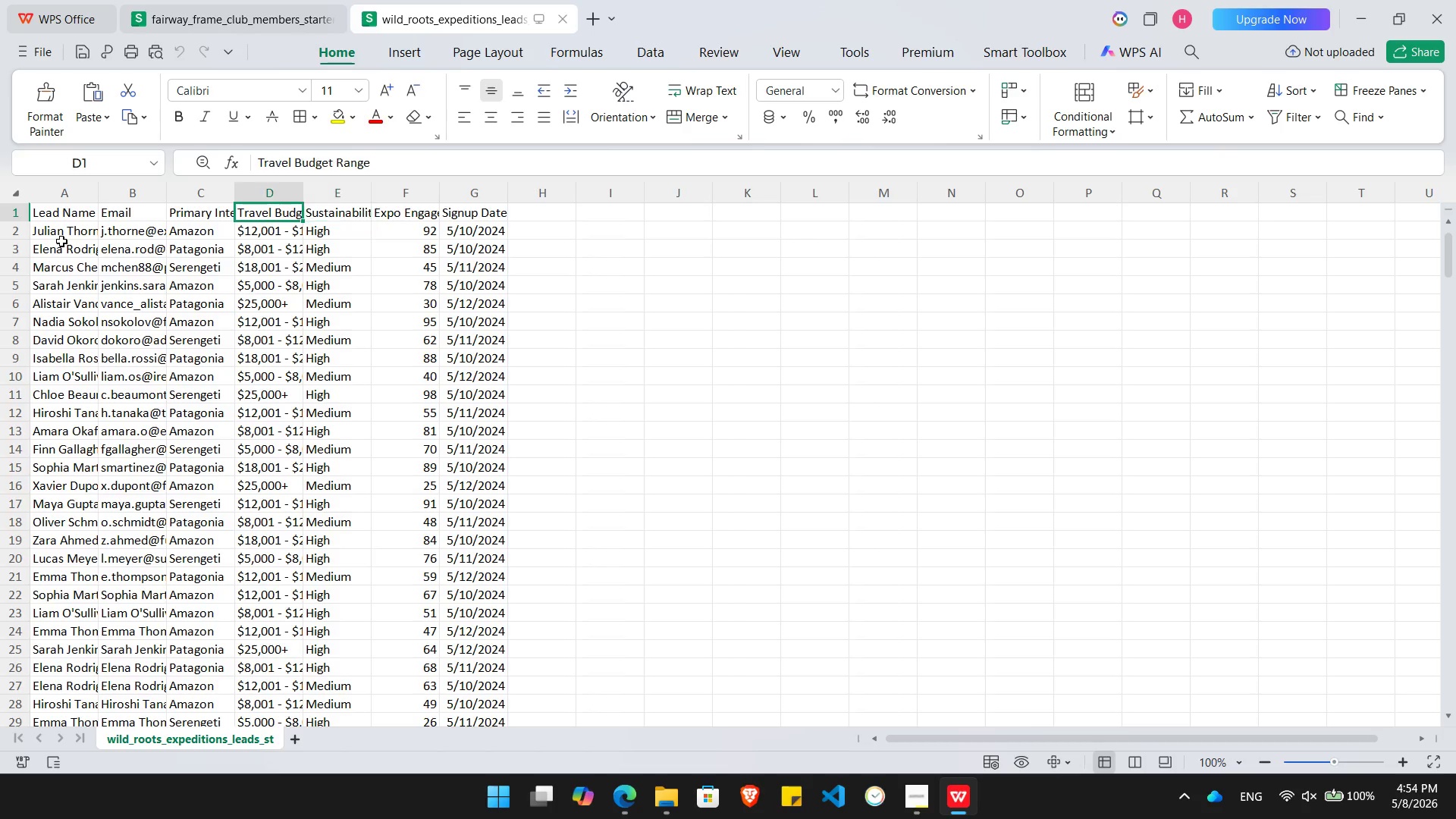 
key(ArrowLeft)
 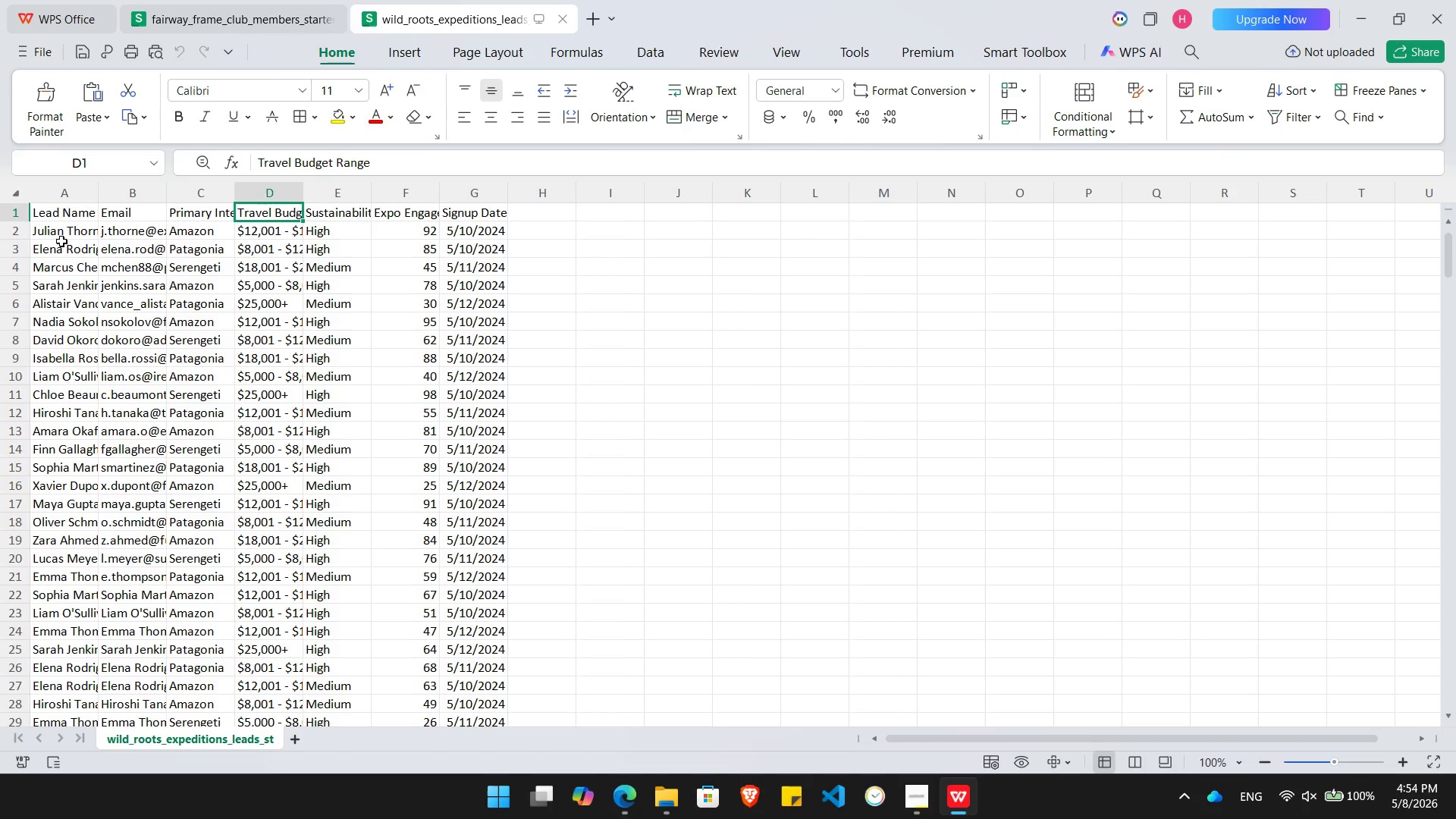 
key(ArrowDown)
 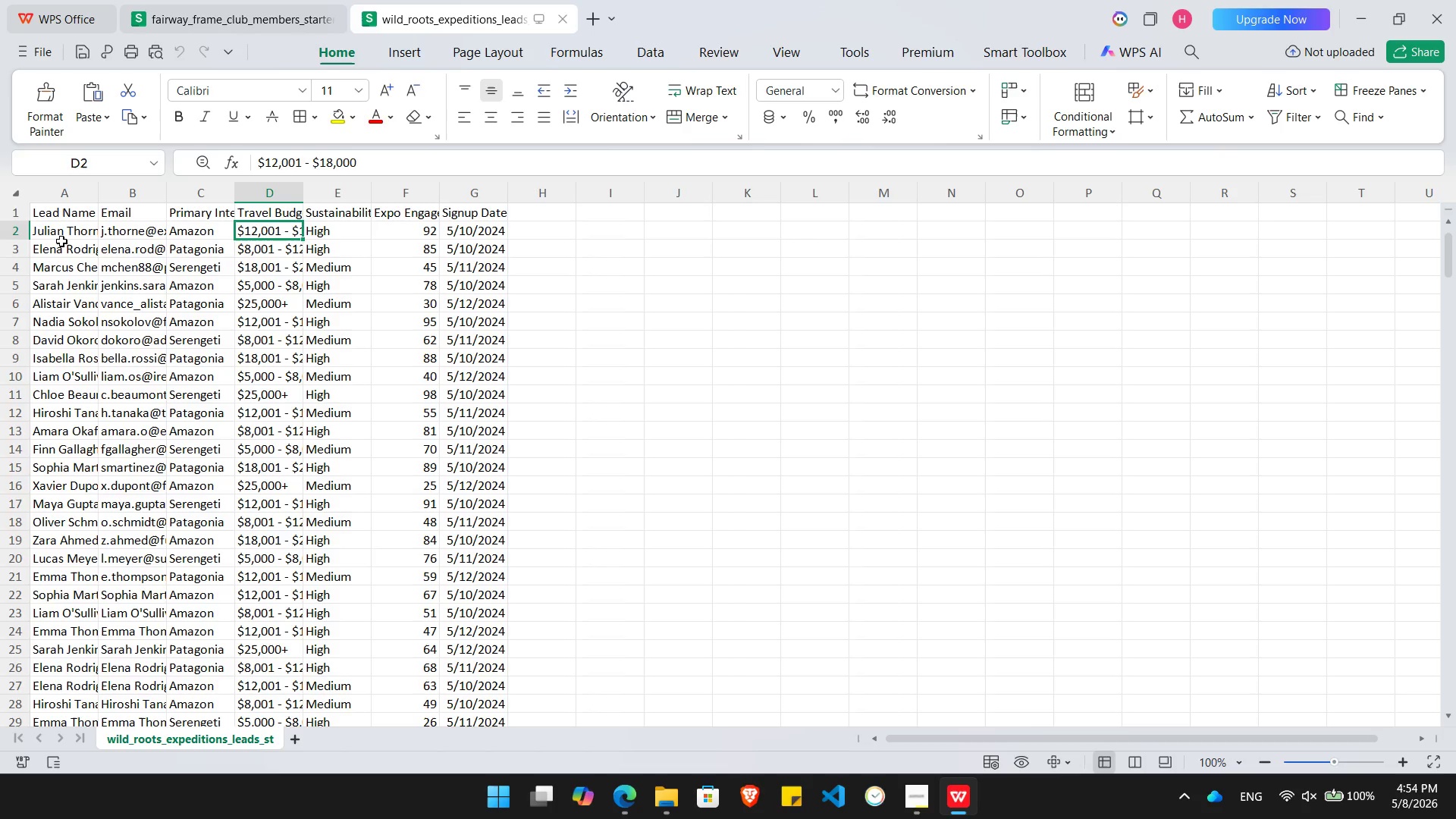 
key(ArrowDown)
 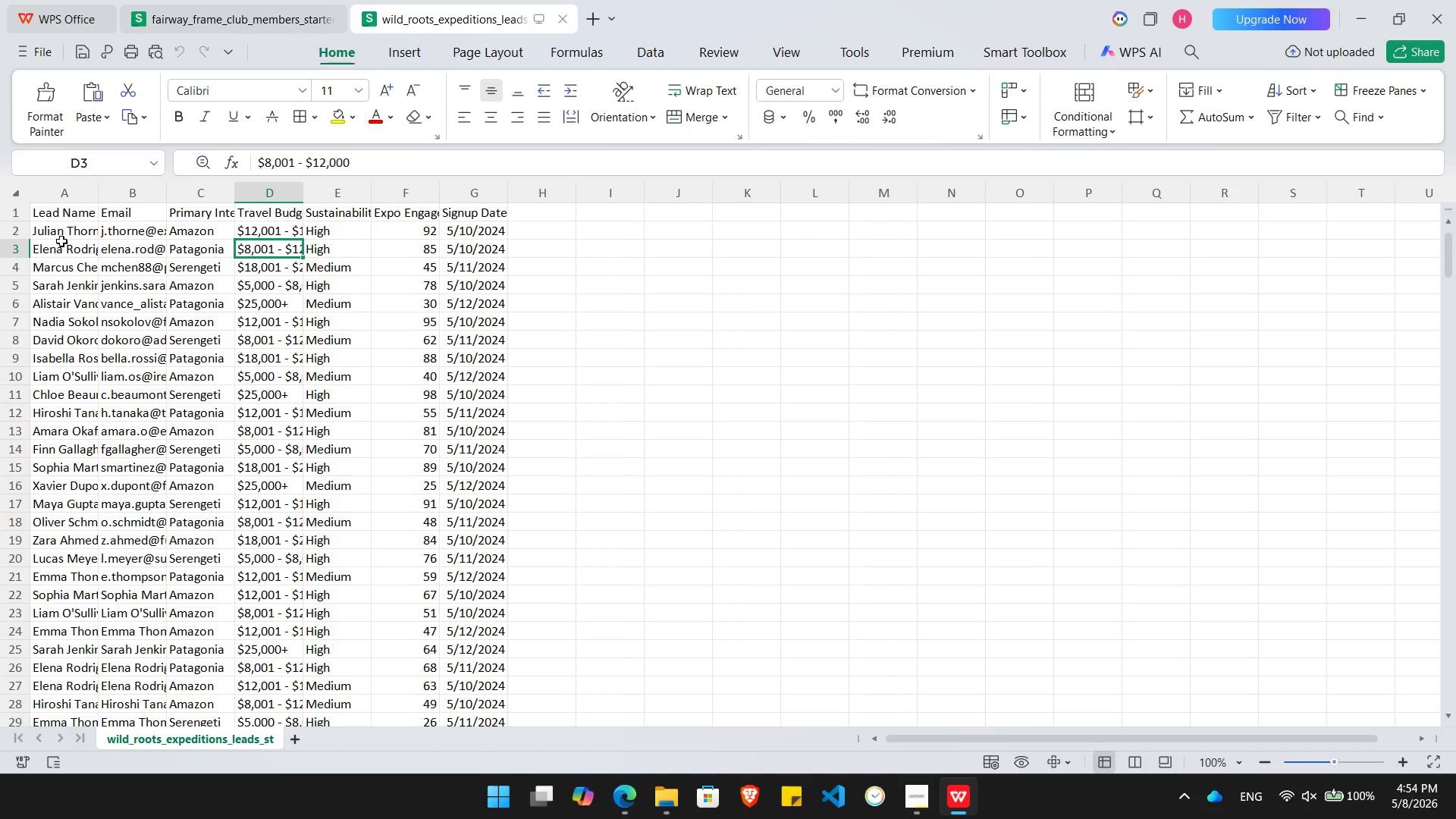 
key(Control+C)
 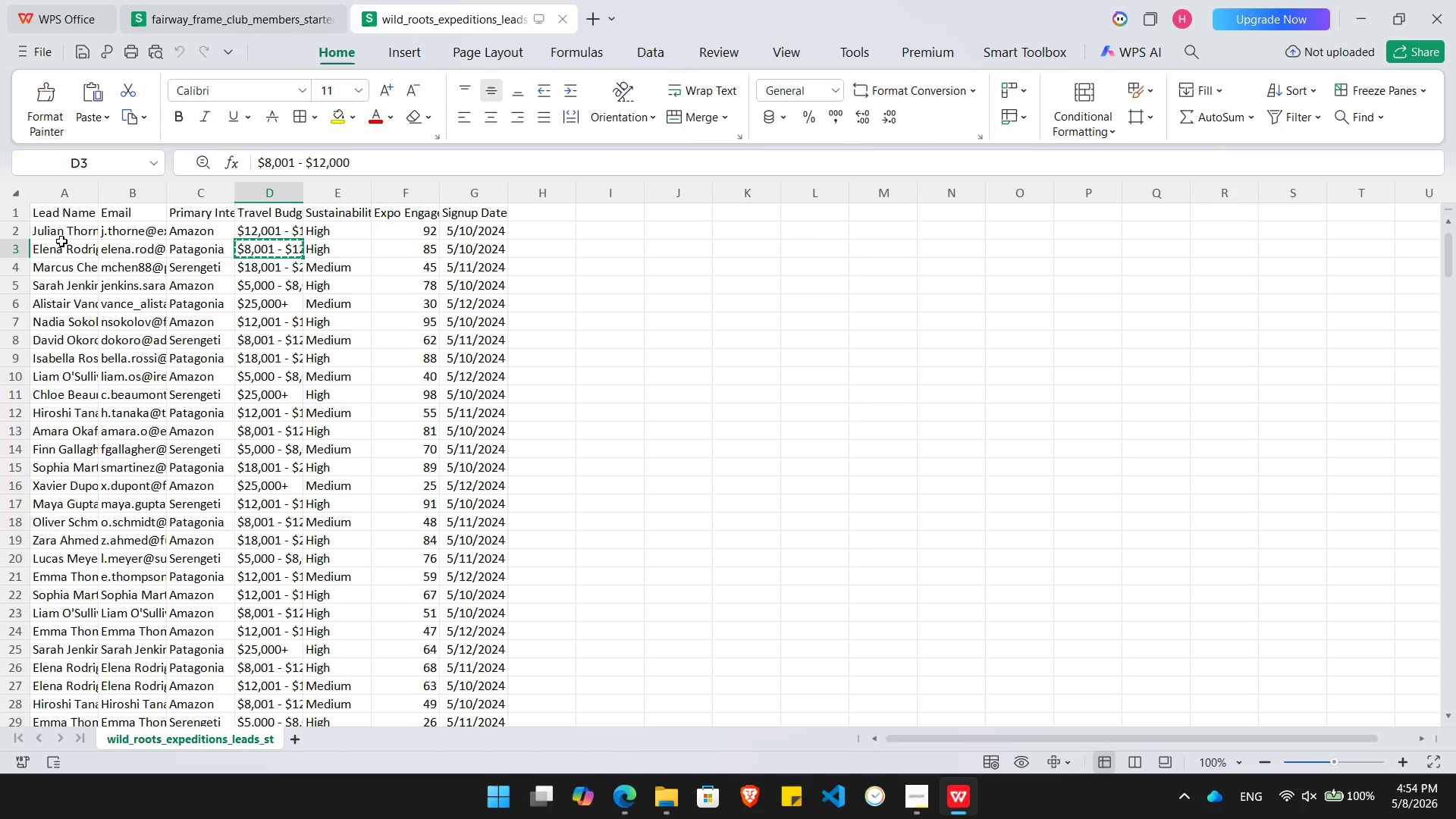 
key(Alt+AltLeft)
 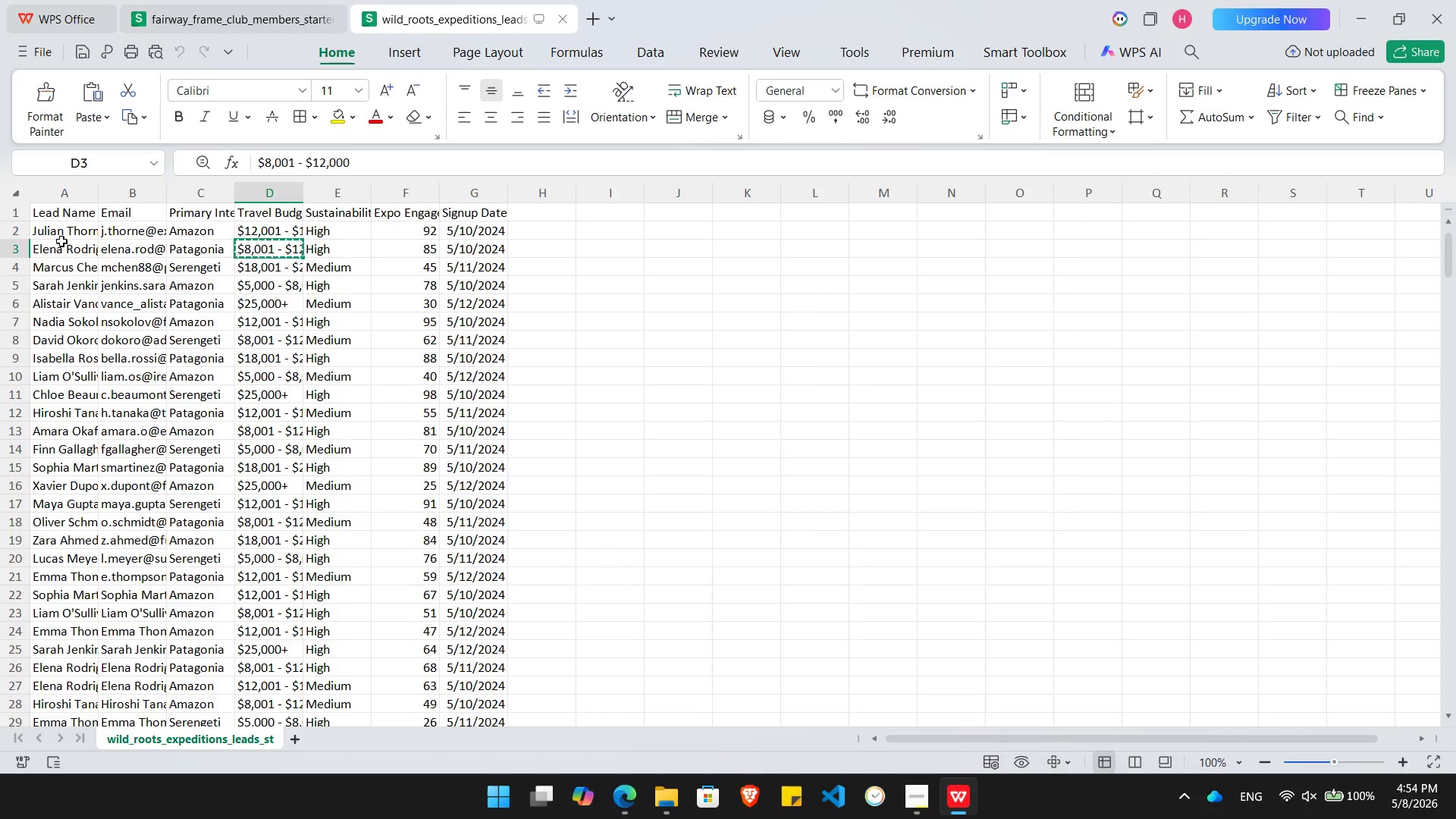 
key(Alt+Tab)
 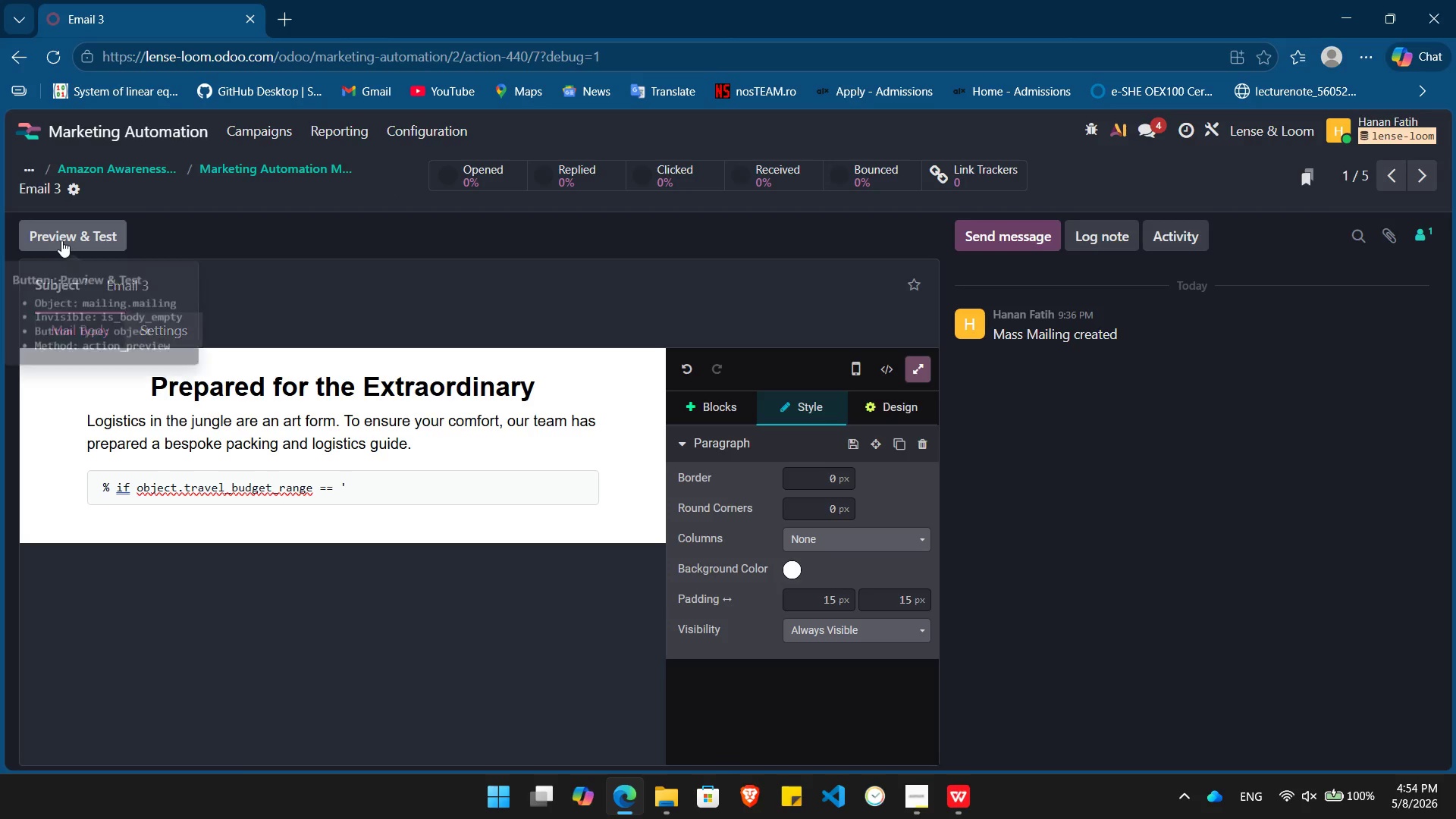 
key(Backspace)
 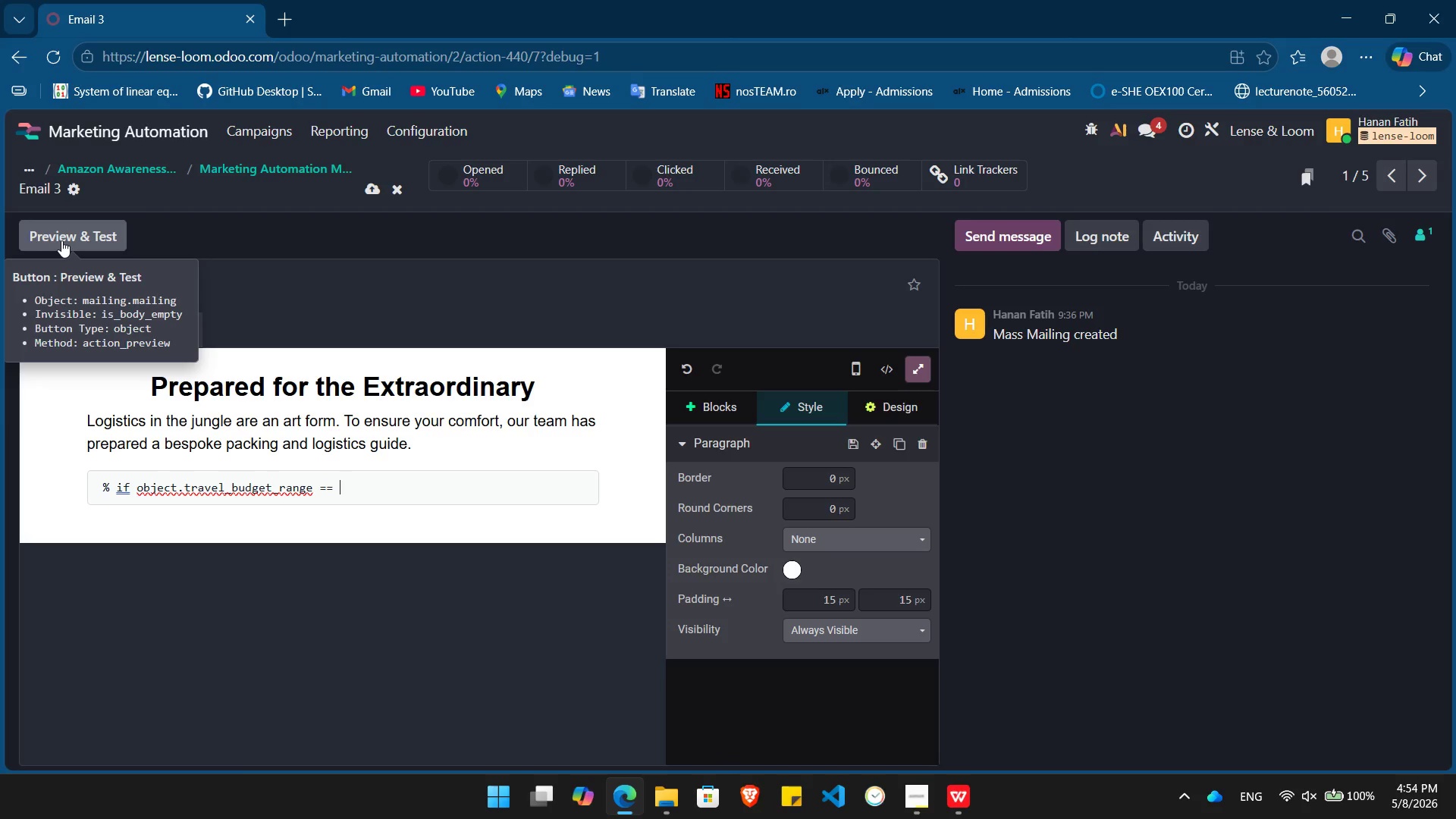 
key(Quote)
 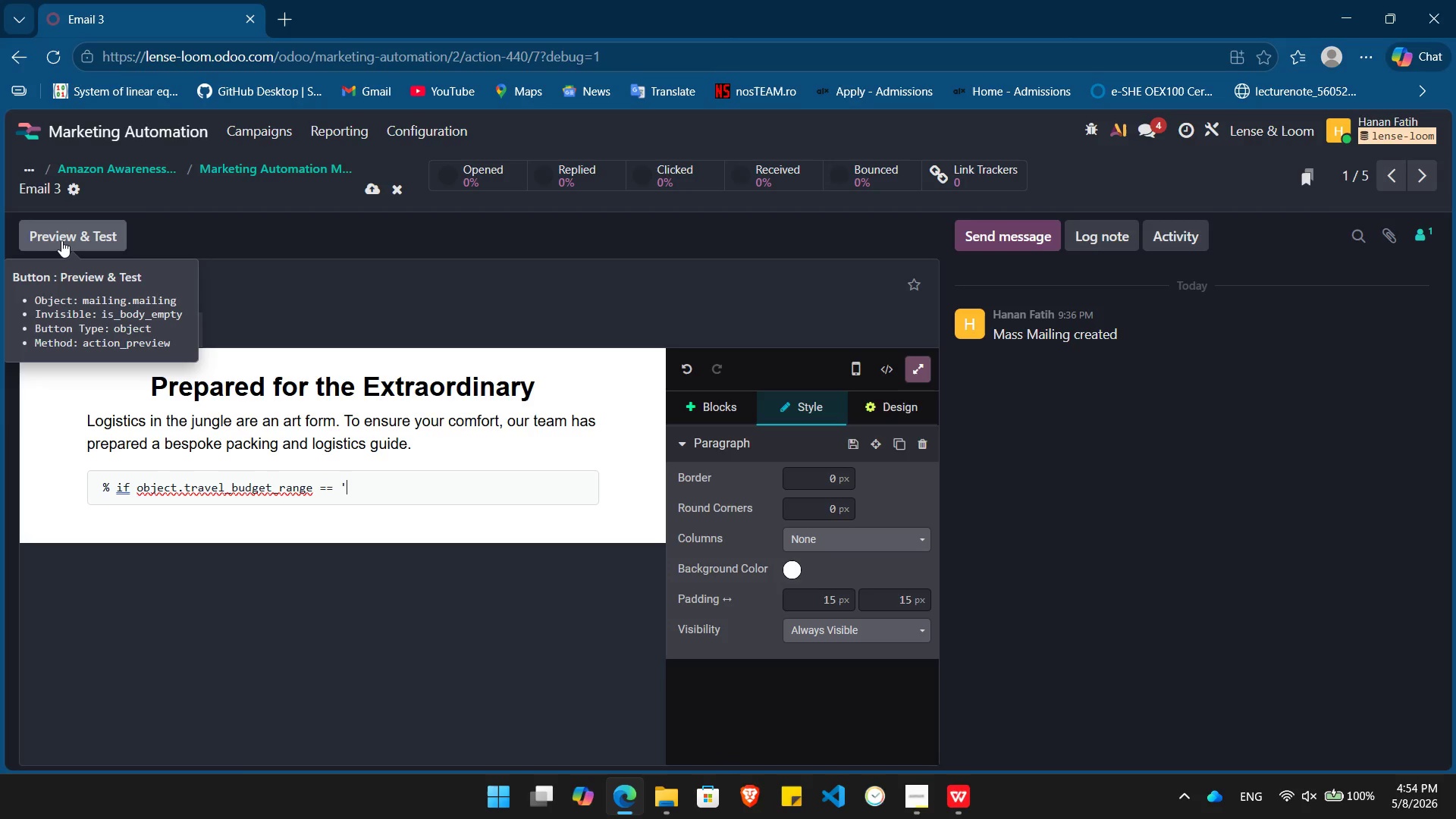 
key(Control+V)
 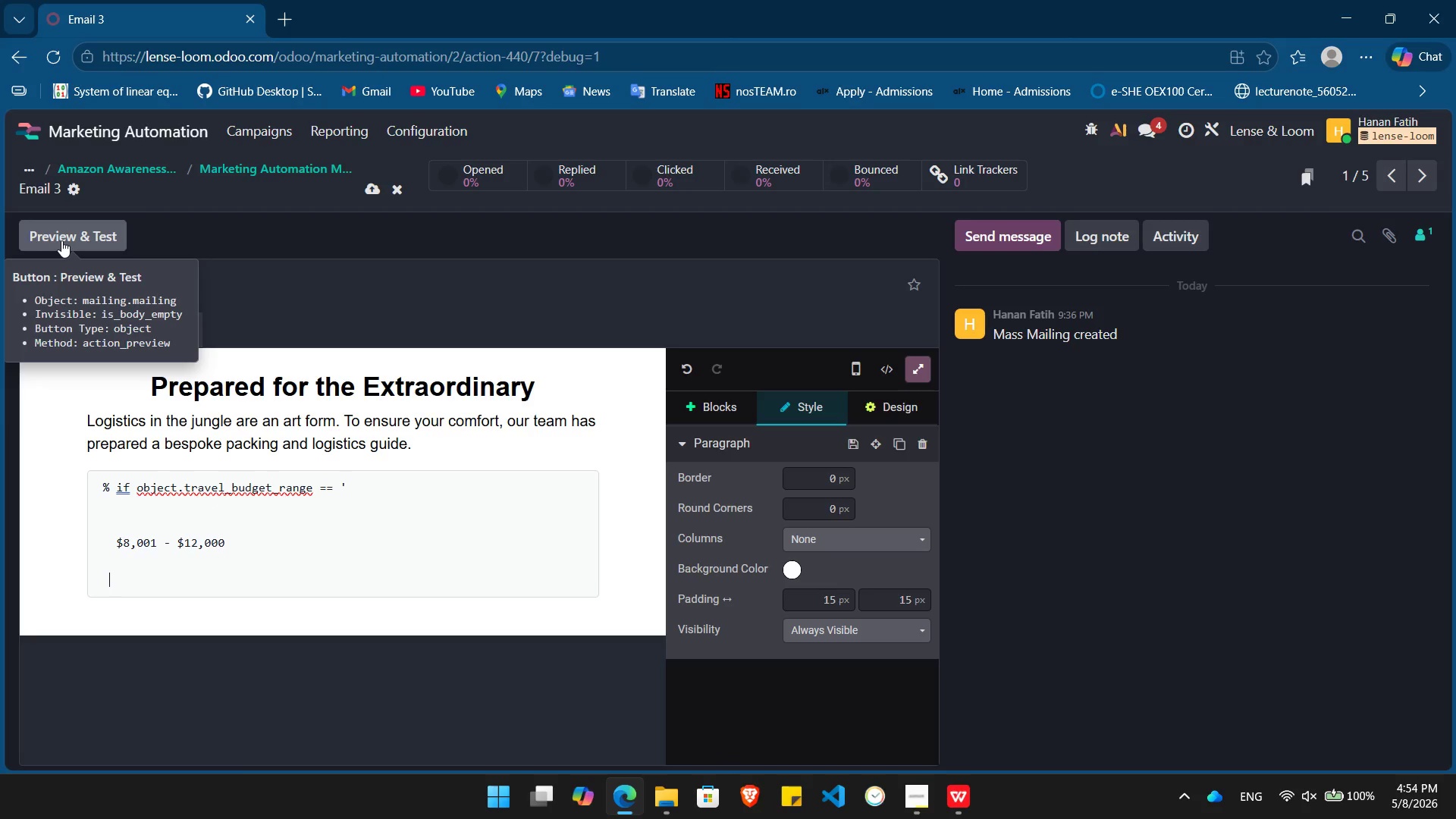 
key(Backspace)
 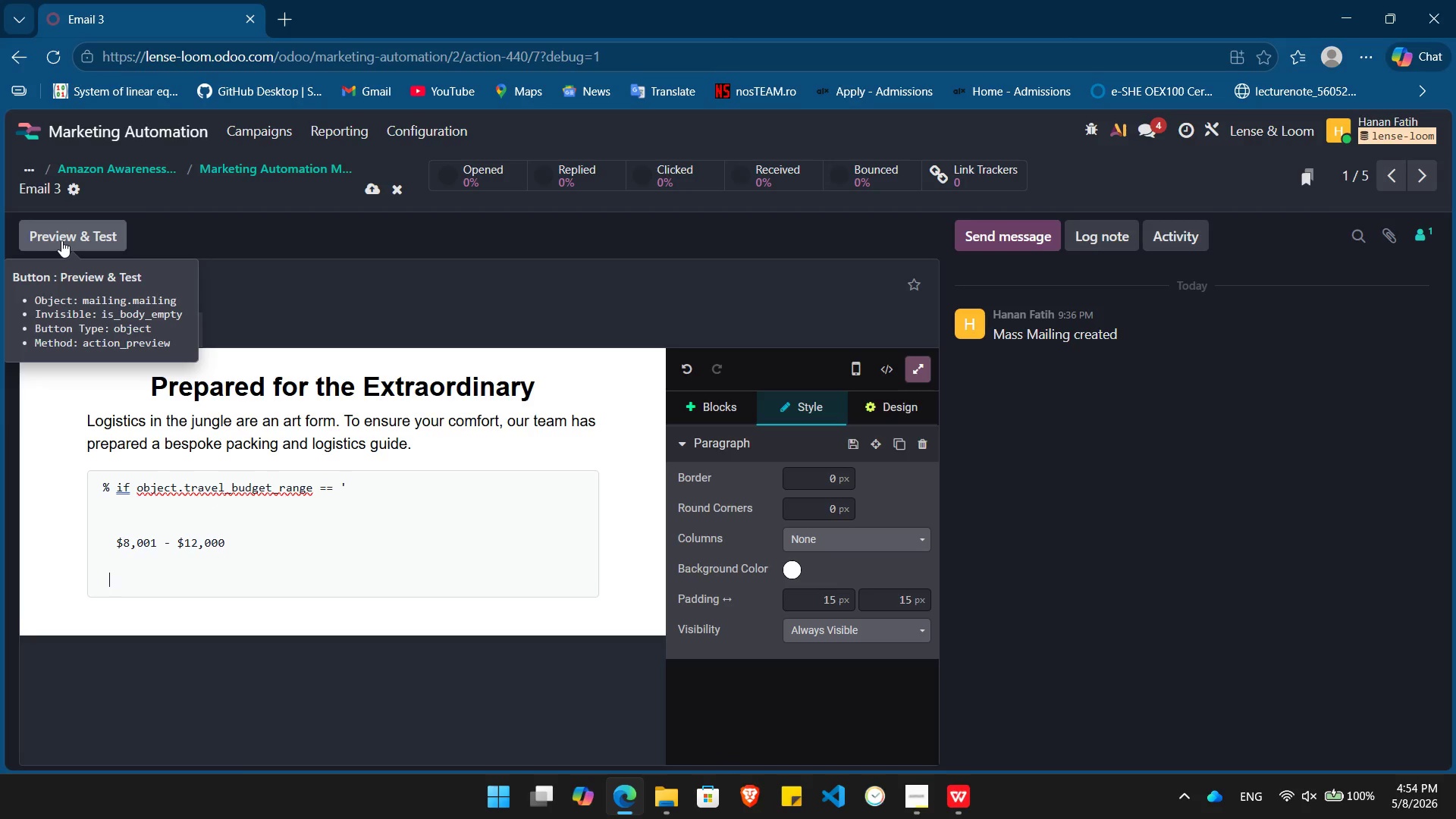 
key(Backspace)
 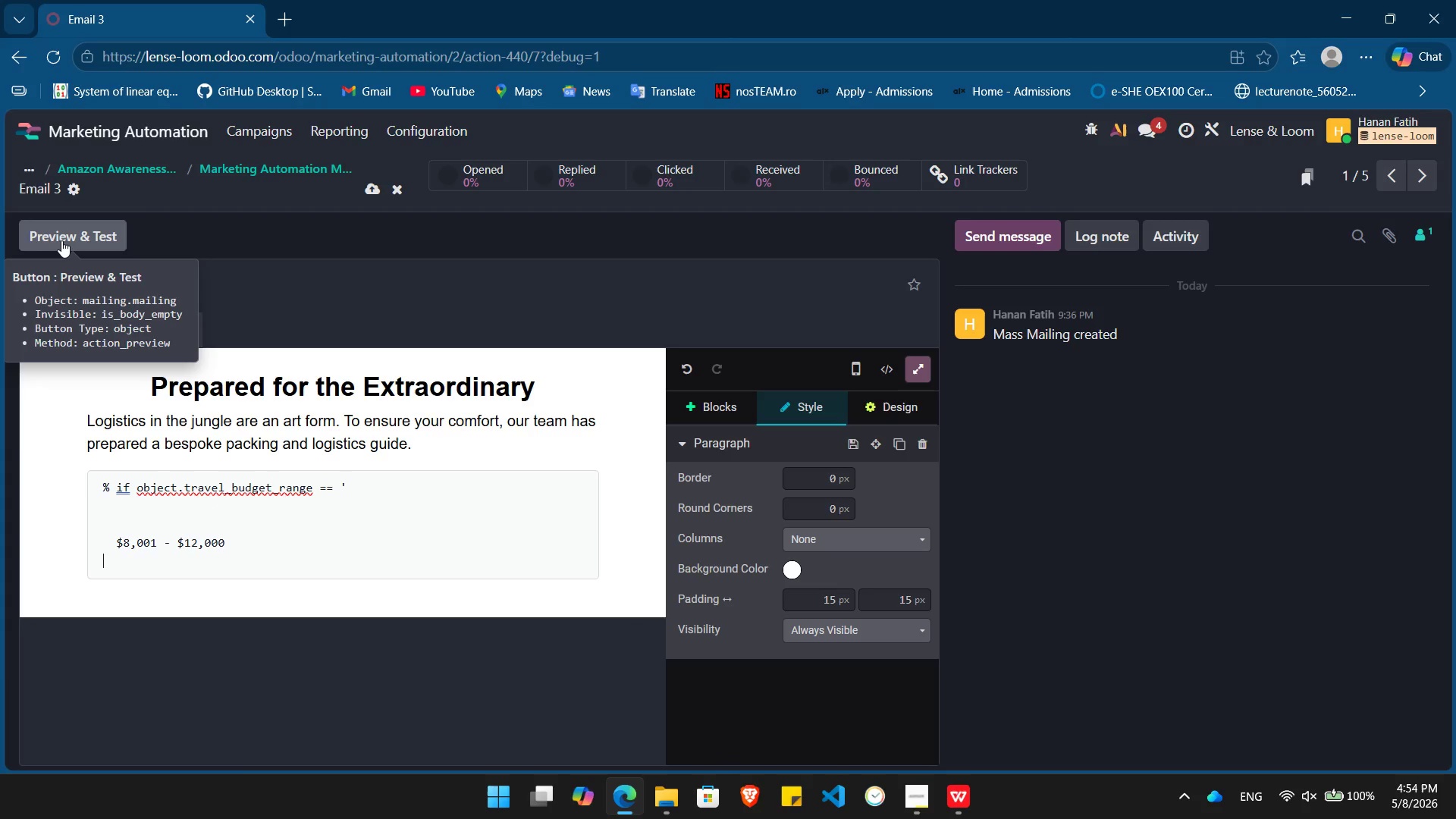 
key(Backspace)
 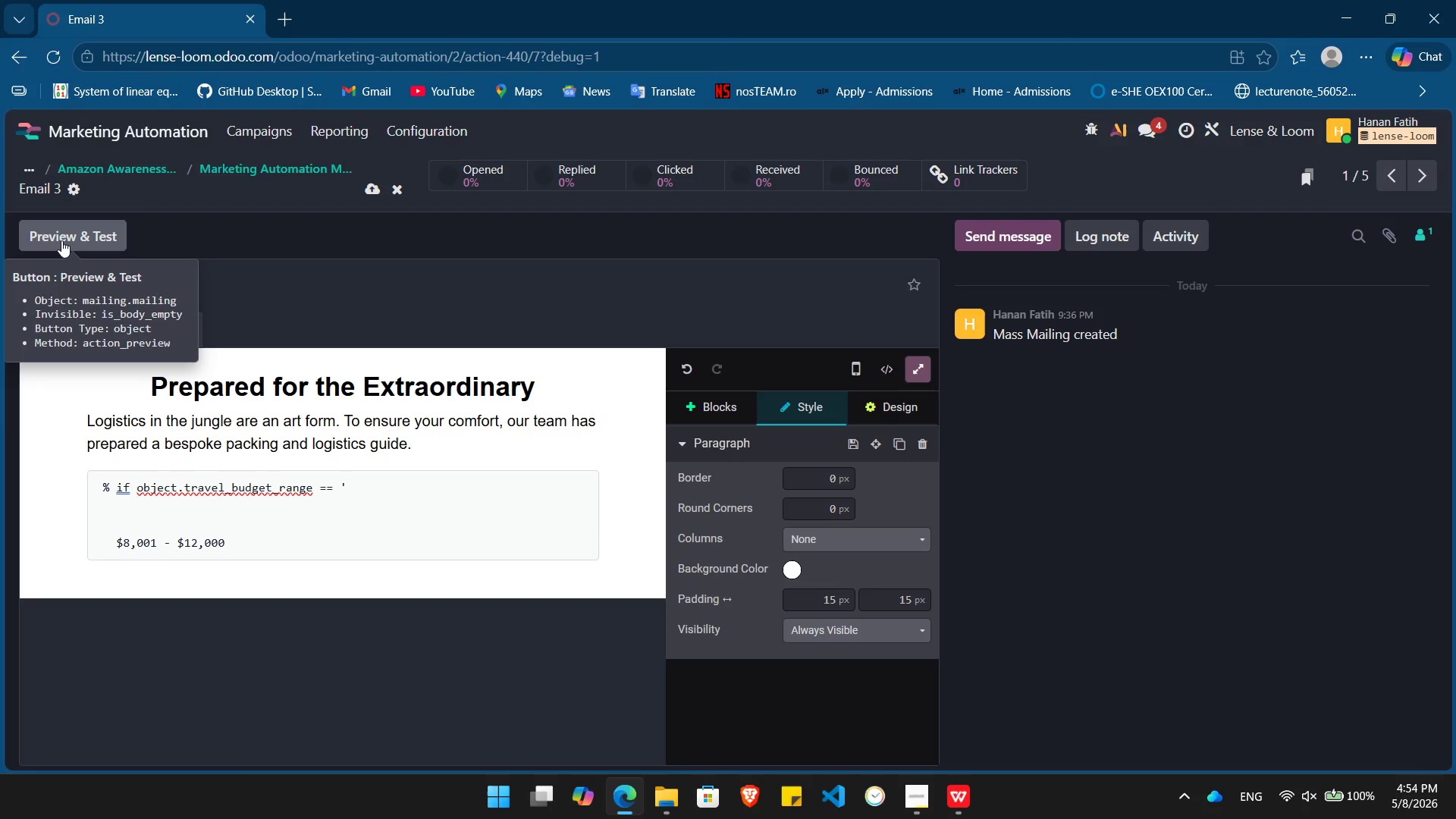 
key(ArrowUp)
 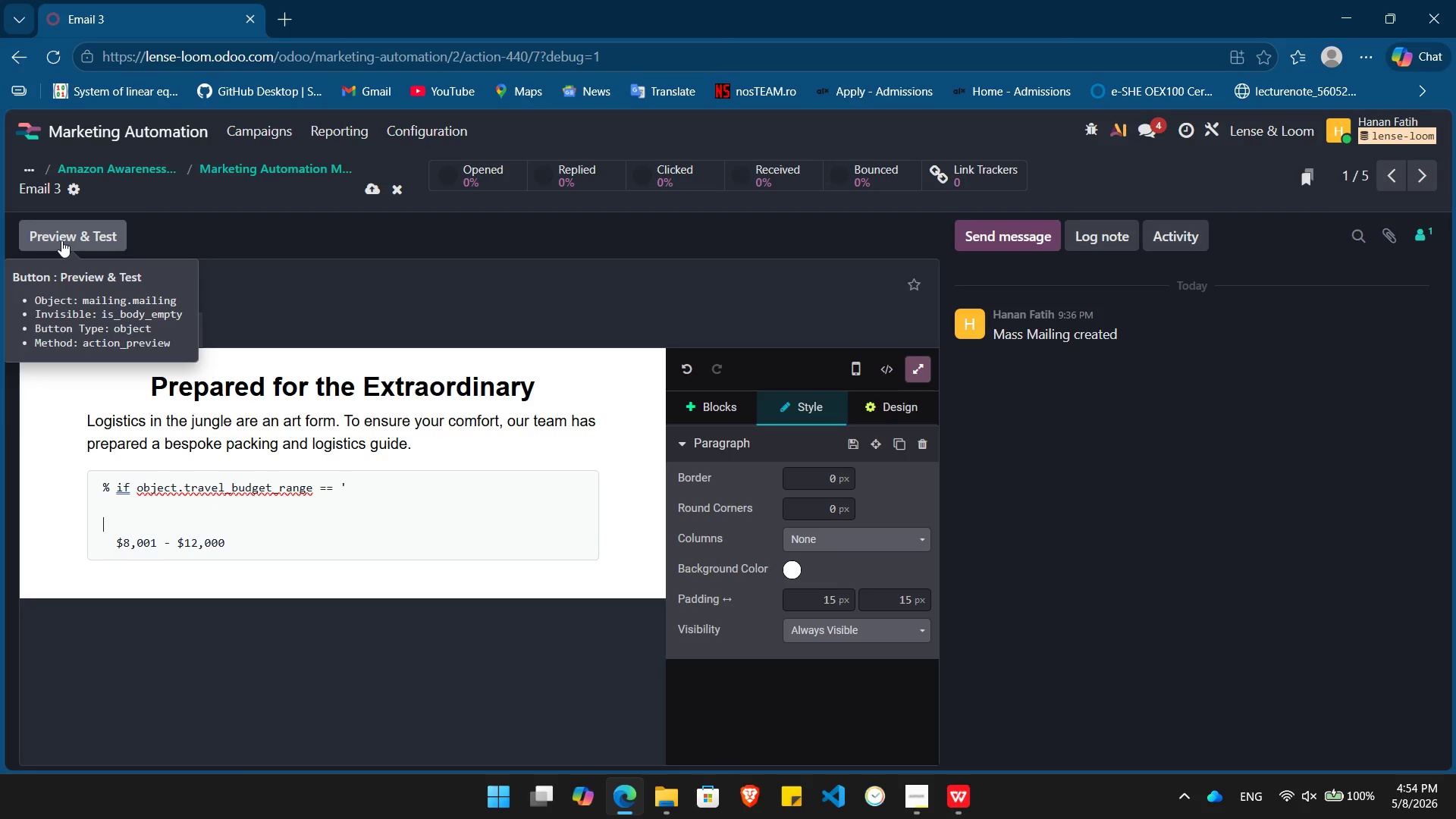 
key(Backspace)
 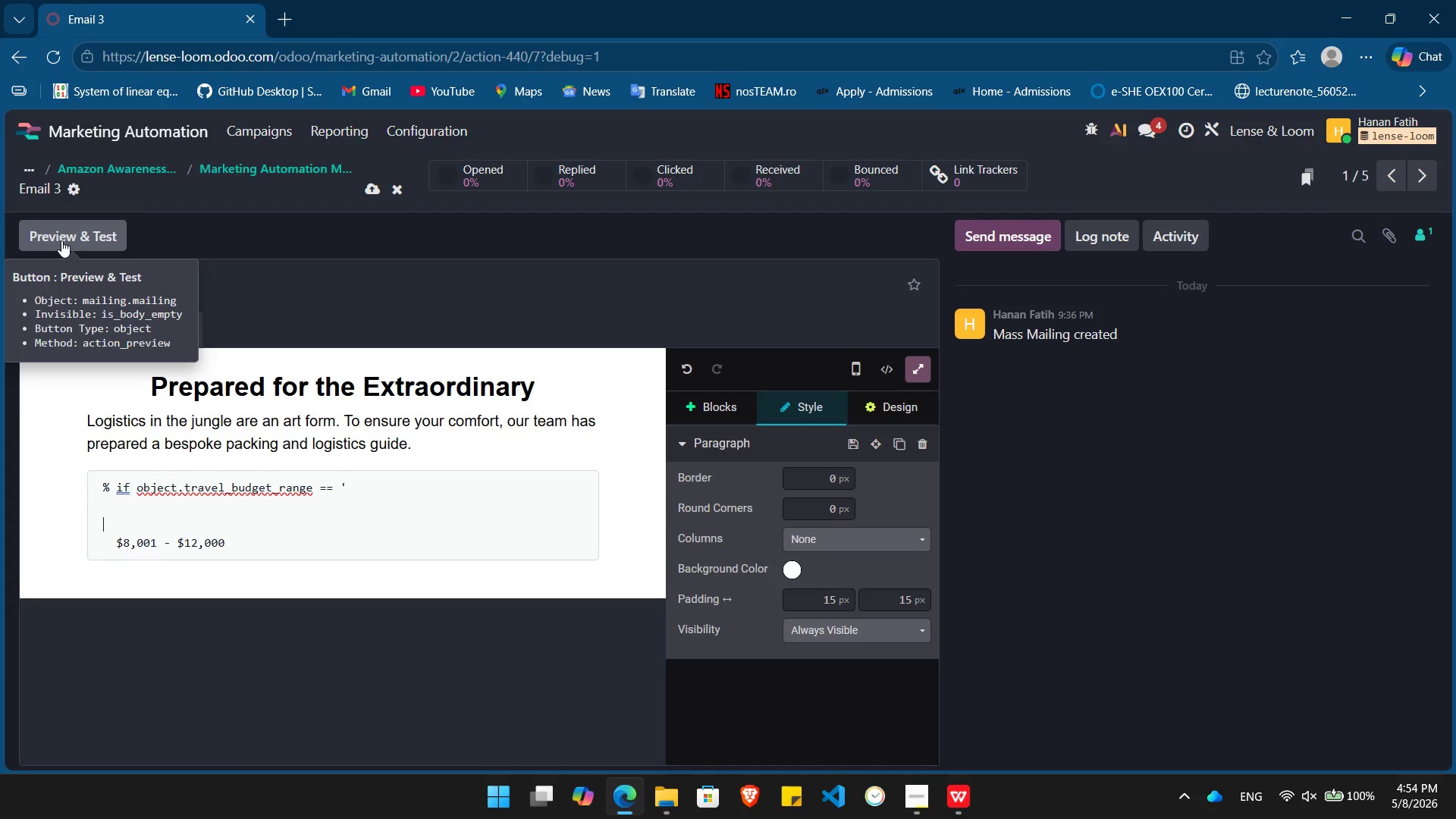 
key(Backspace)
 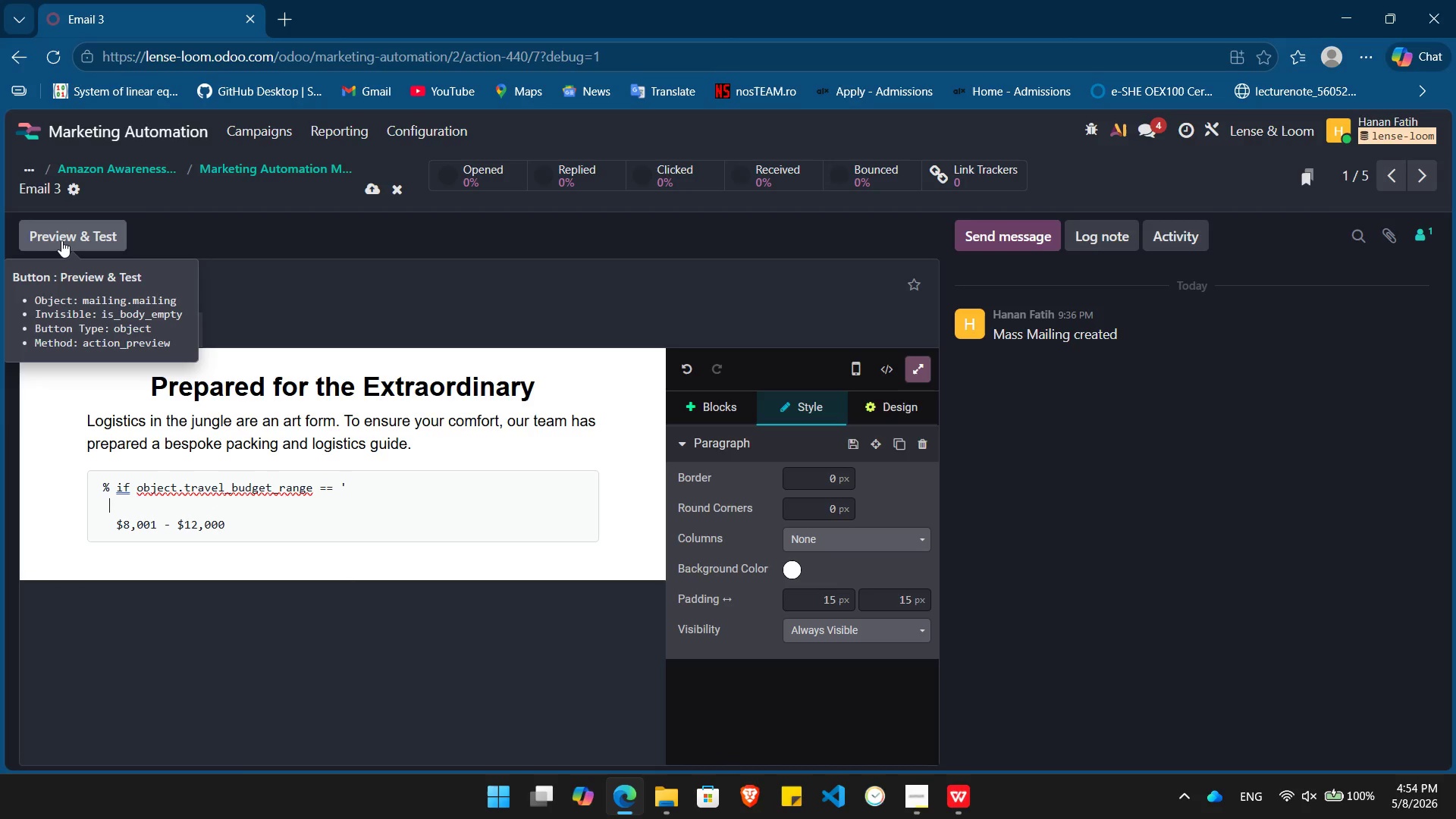 
key(Backspace)
 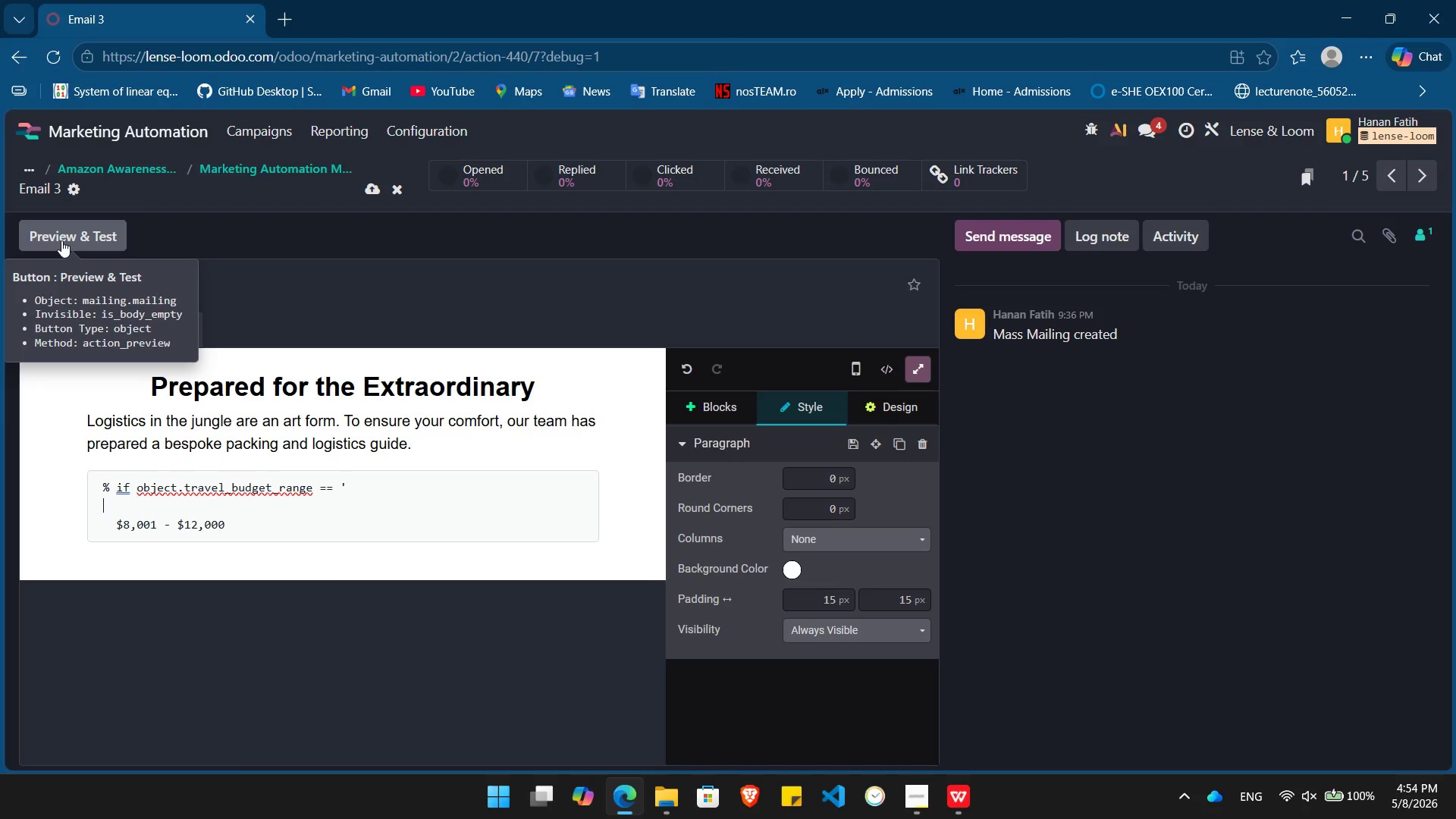 
key(Backspace)
 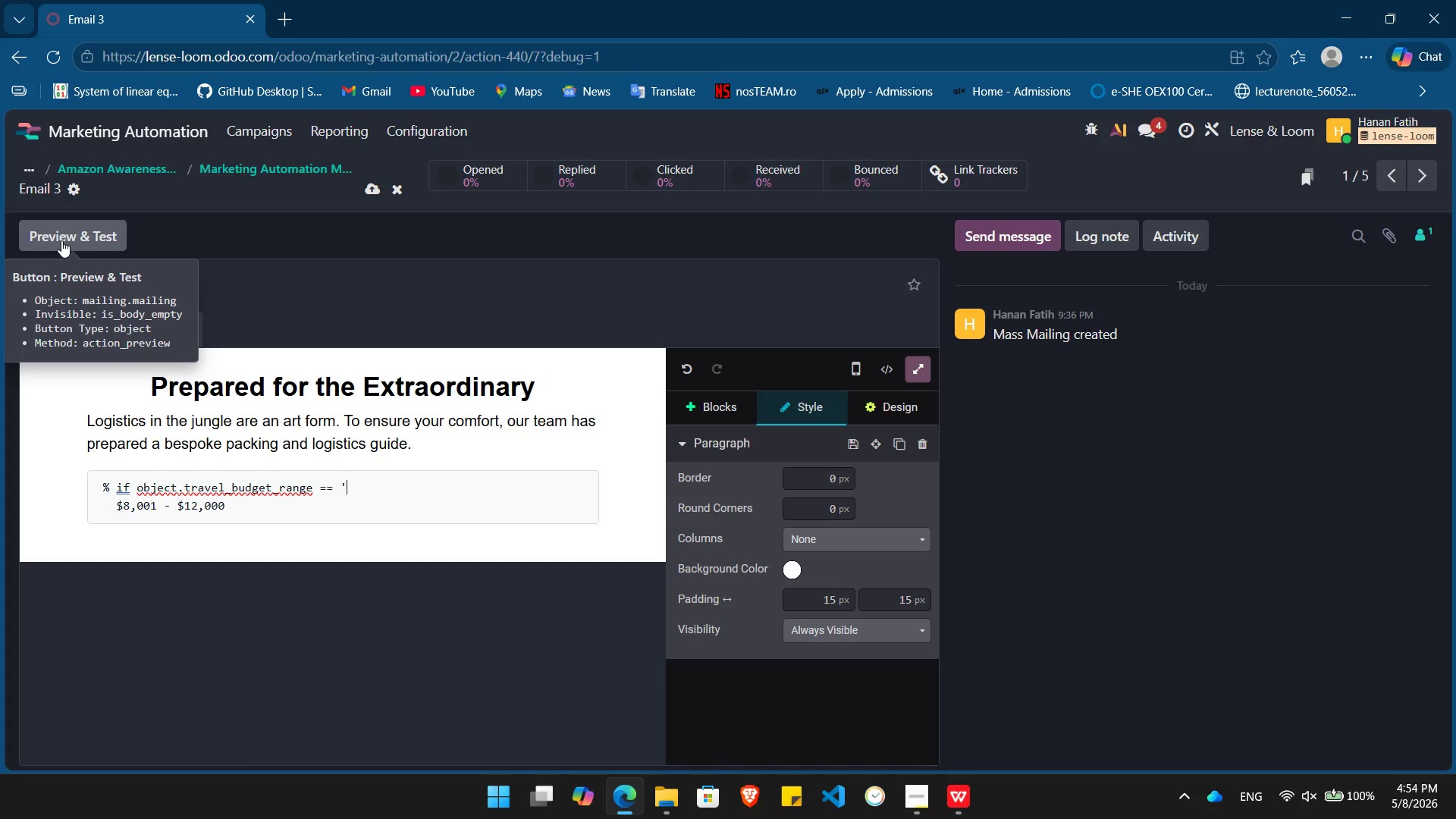 
key(Delete)
 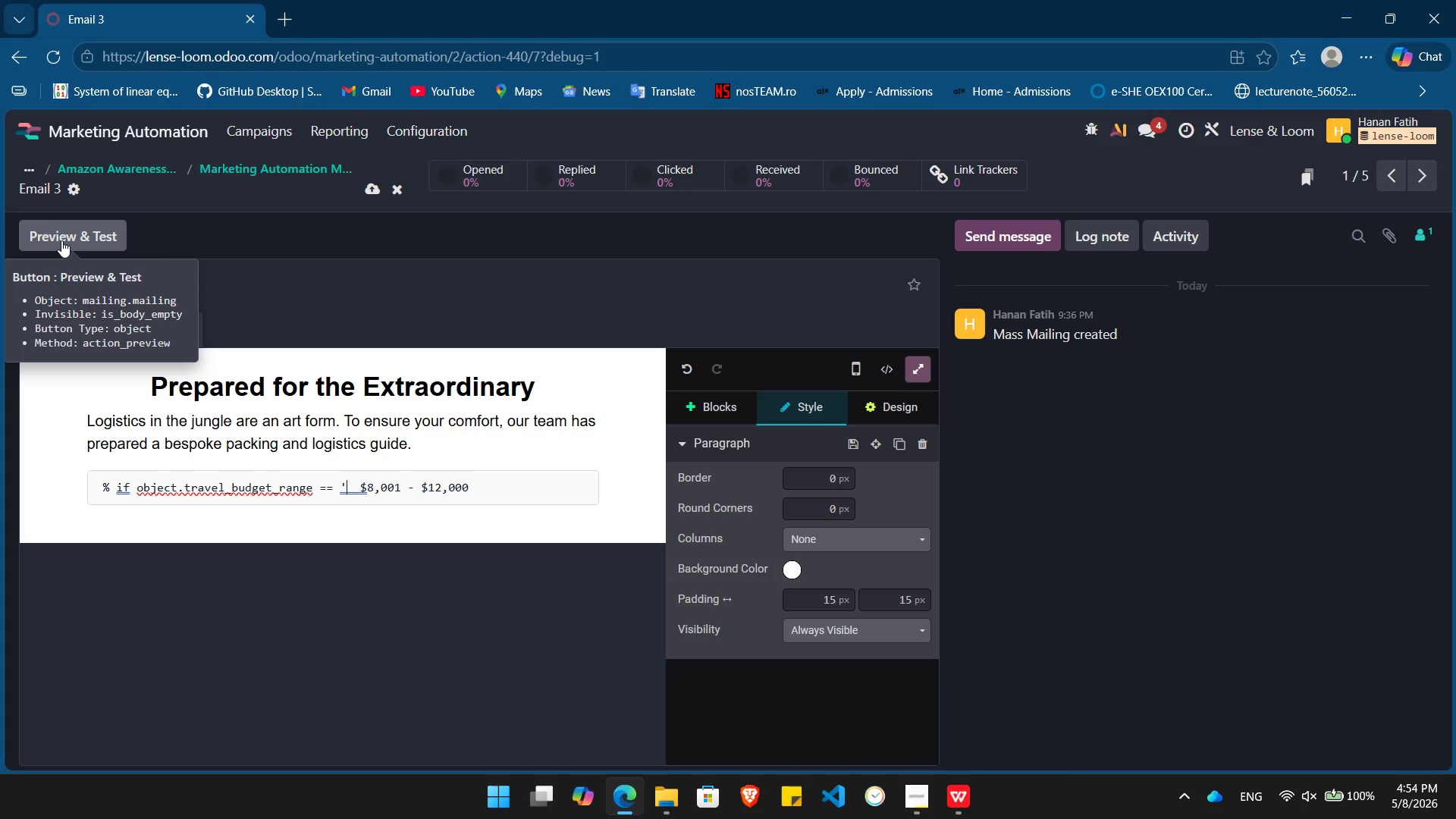 
key(Delete)
 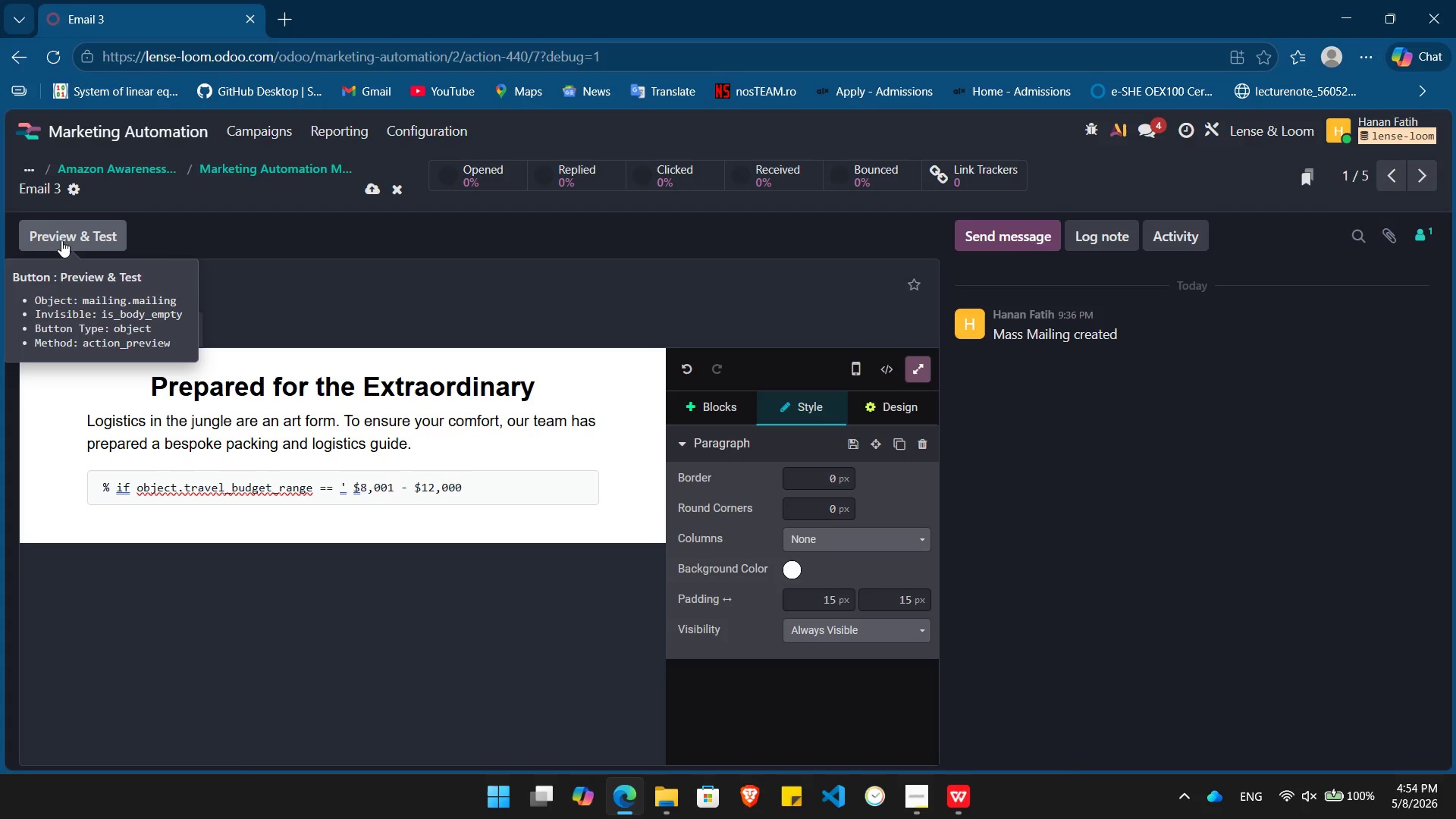 
key(Delete)
 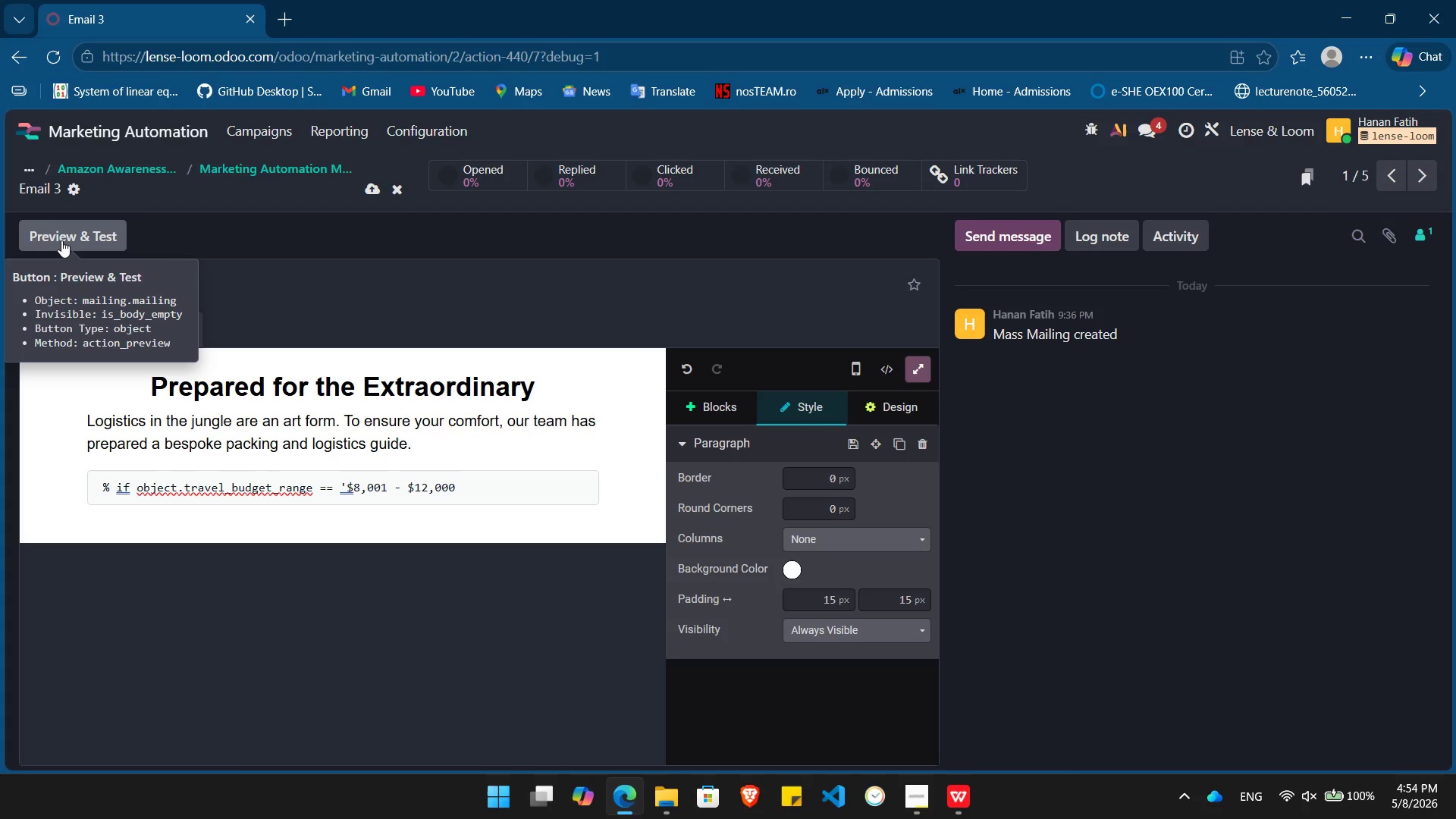 
key(End)
 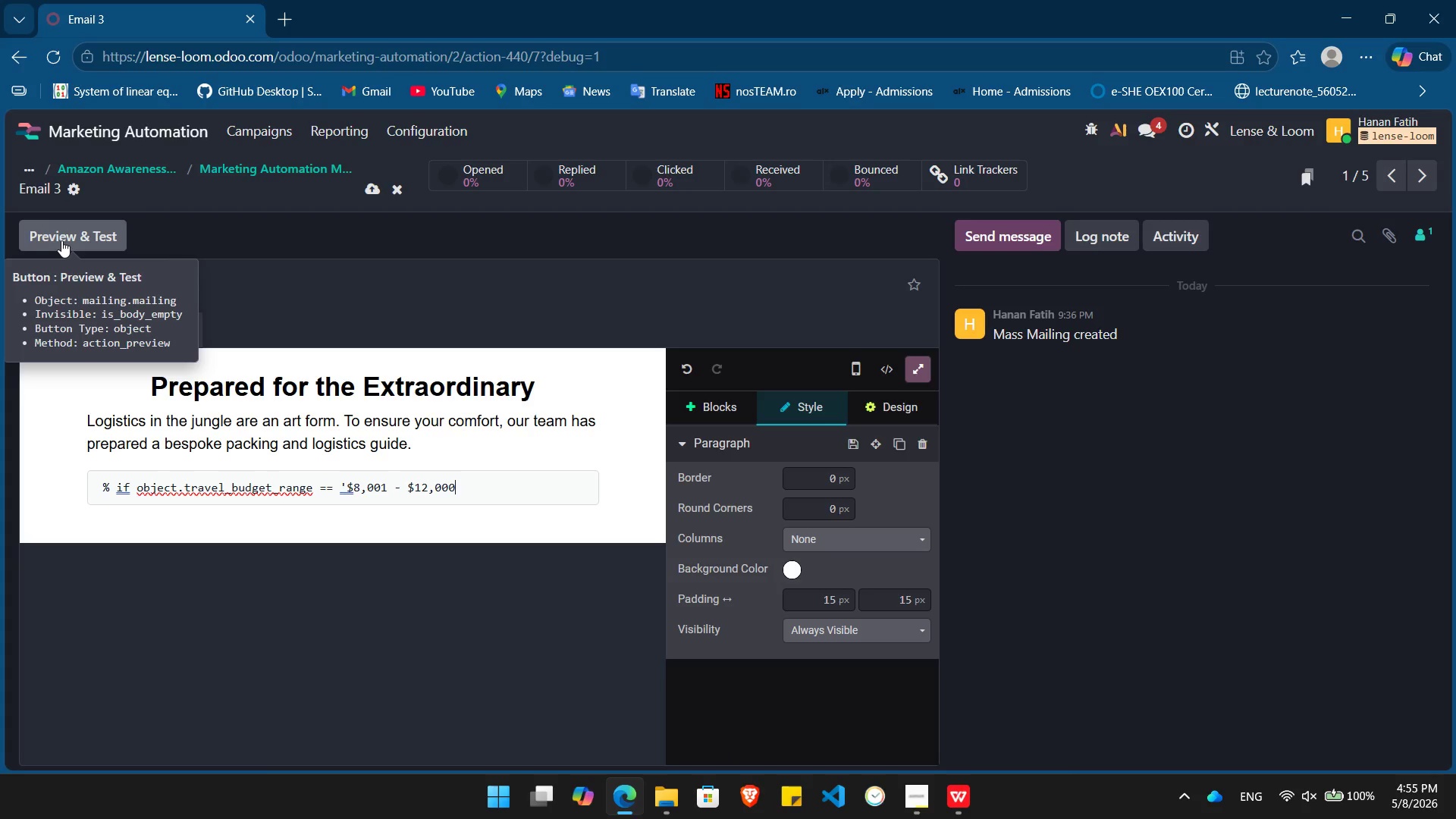 
key(Quote)
 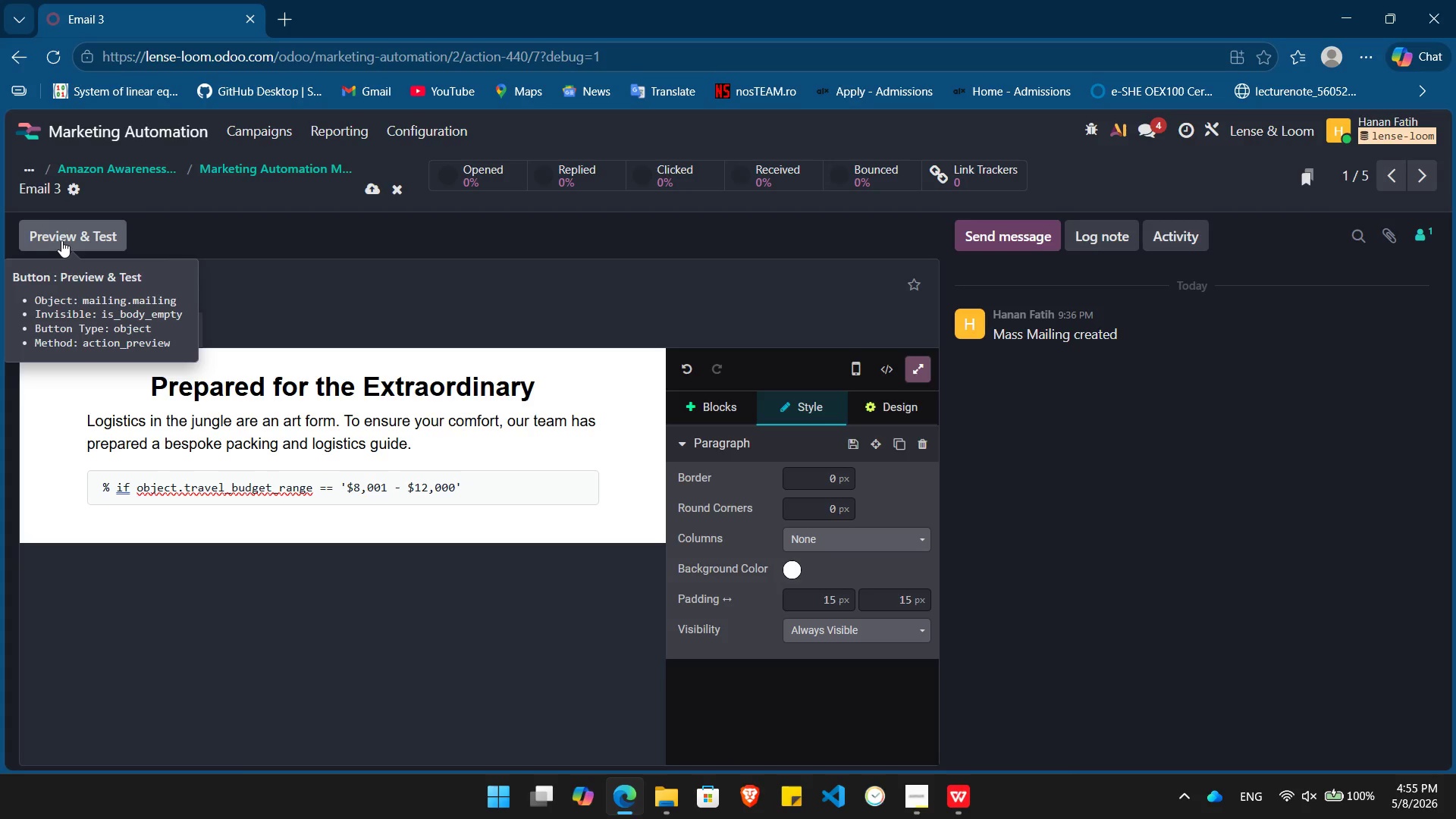 
wait(5.59)
 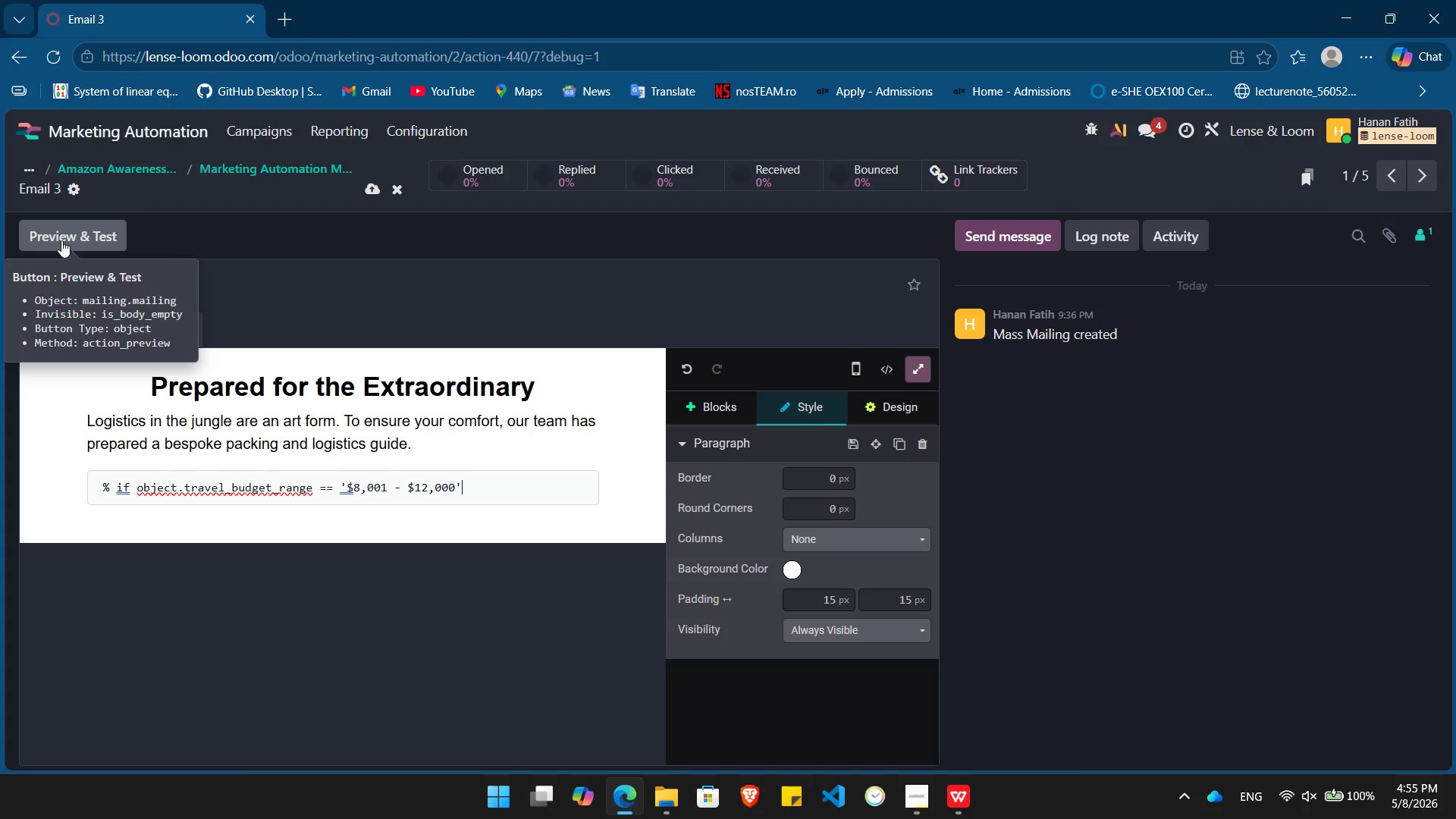 
key(Shift+Semicolon)
 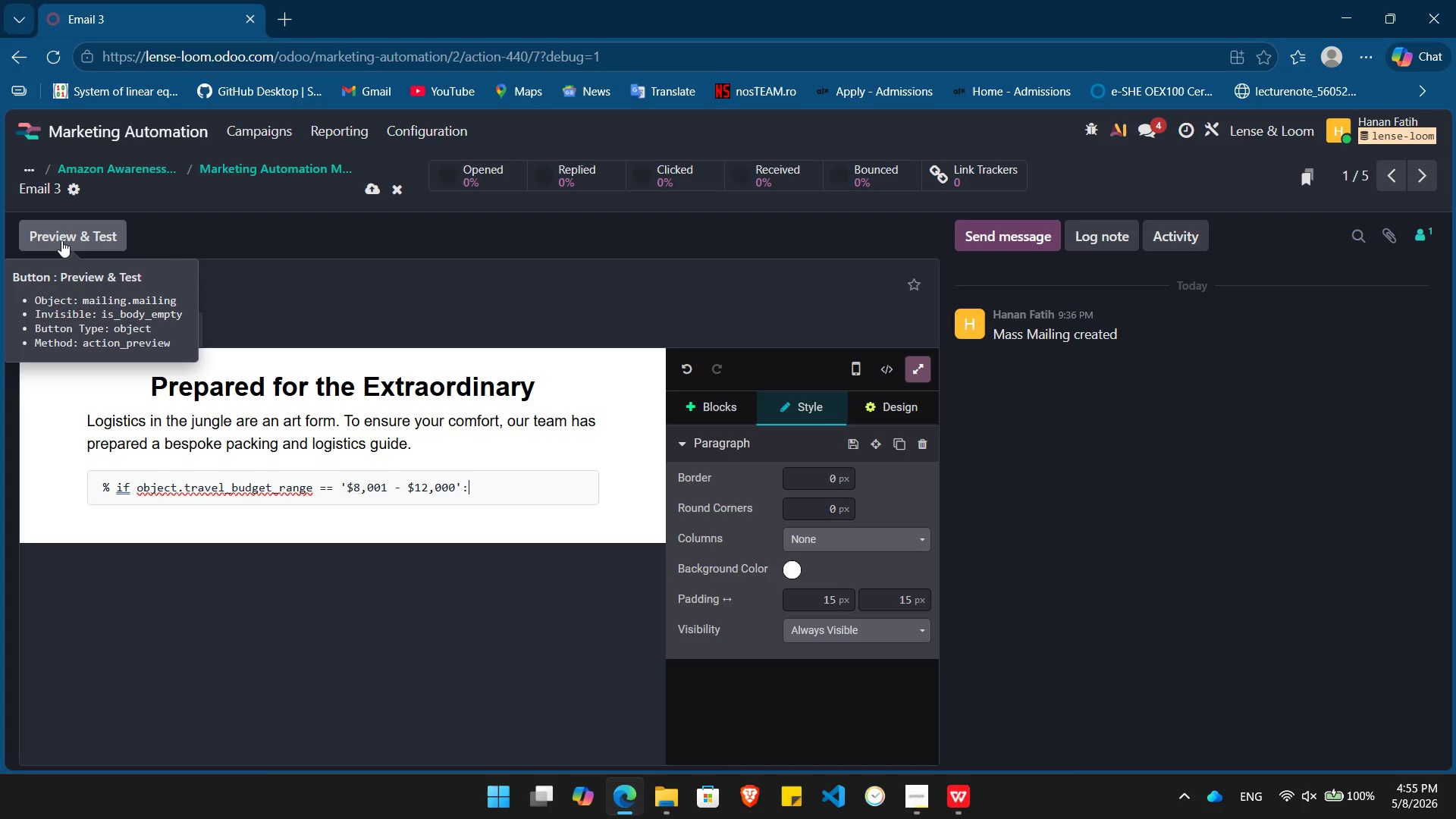 
key(Enter)
 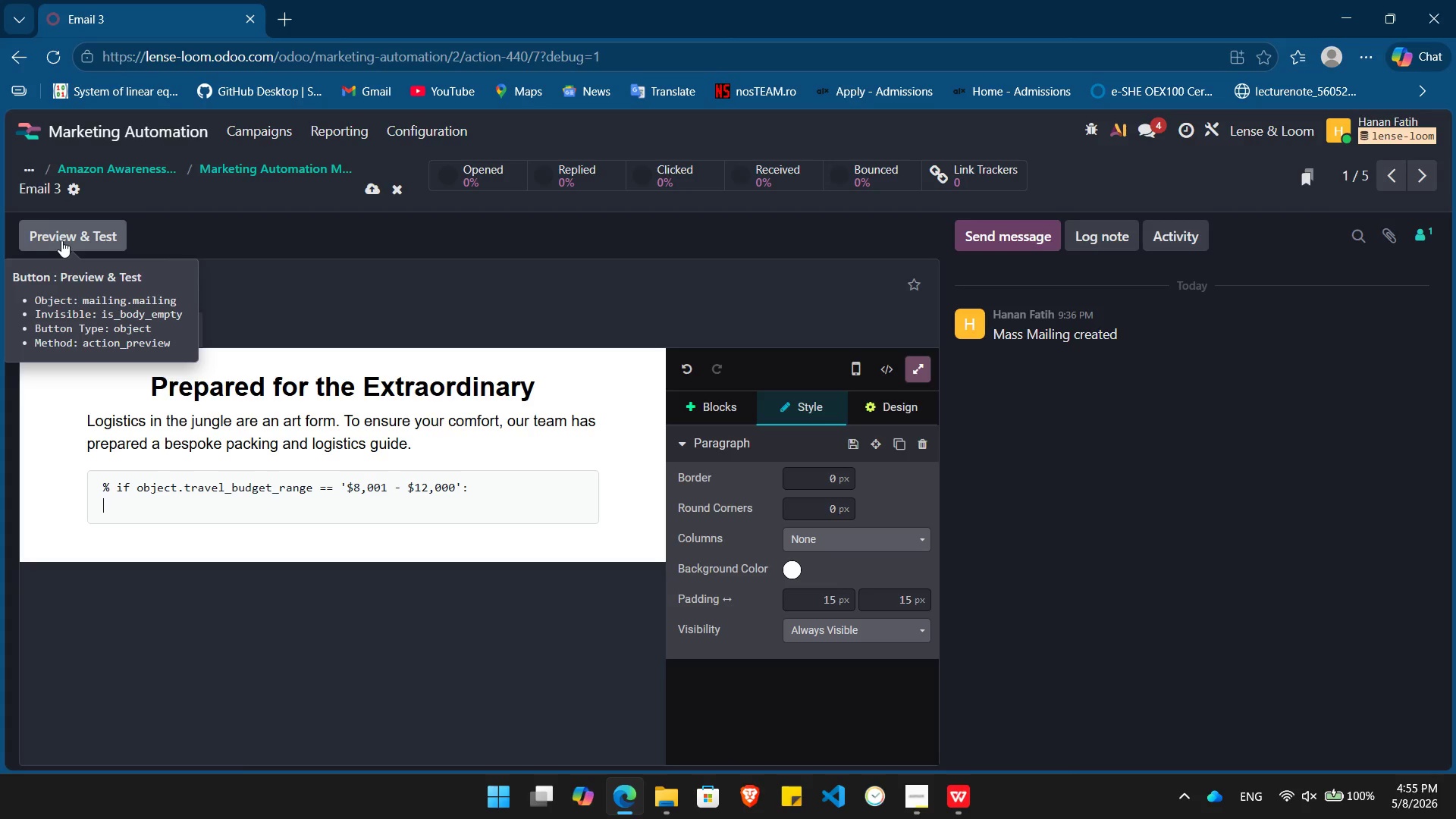 
key(Tab)
type(print( Note)
key(Backspace)
key(Backspace)
key(Backspace)
key(Backspace)
type('Note: For our Premium Tier guests, high-performance Swaro)
 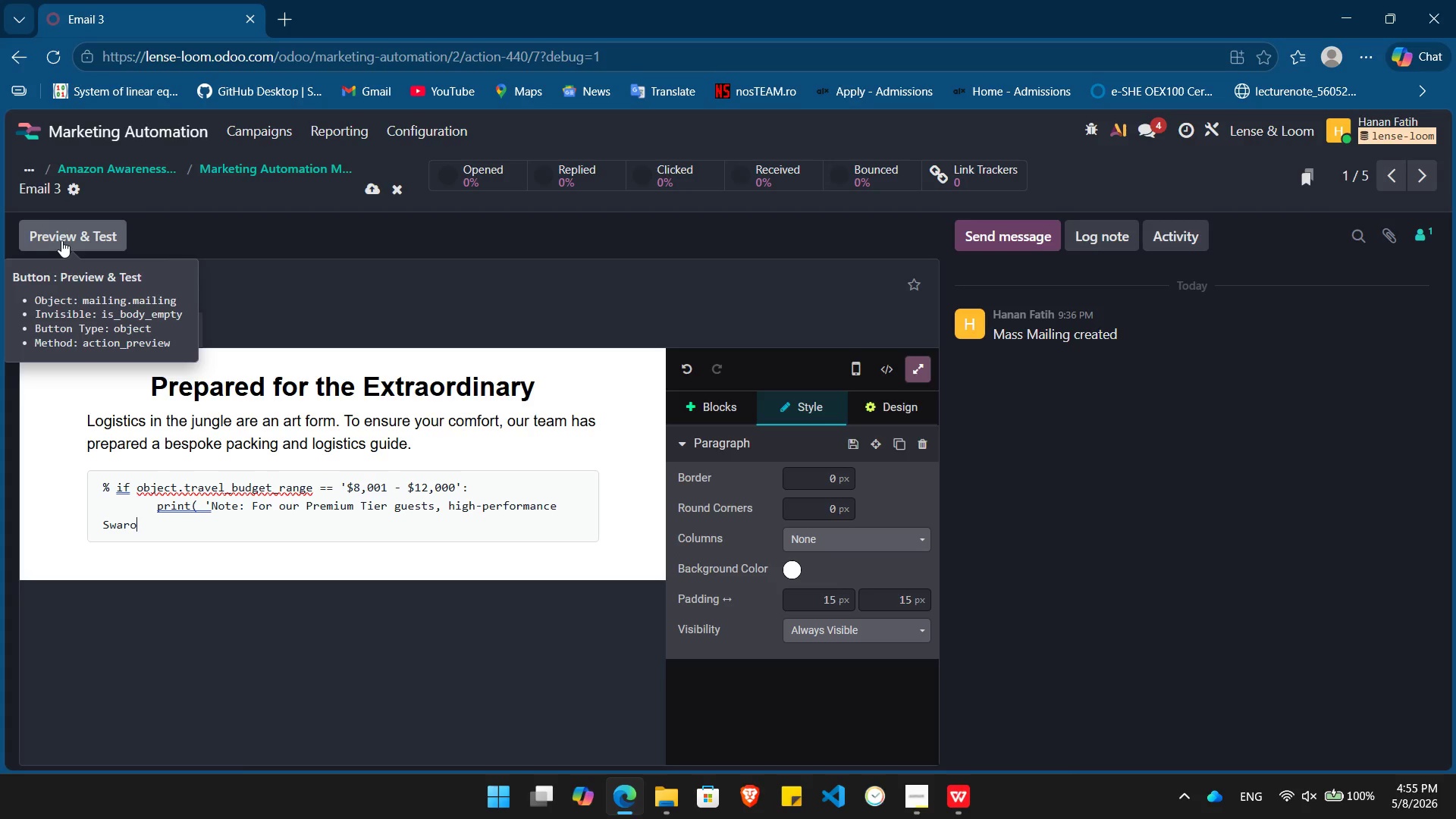 
key(Shift+ArrowUp)
 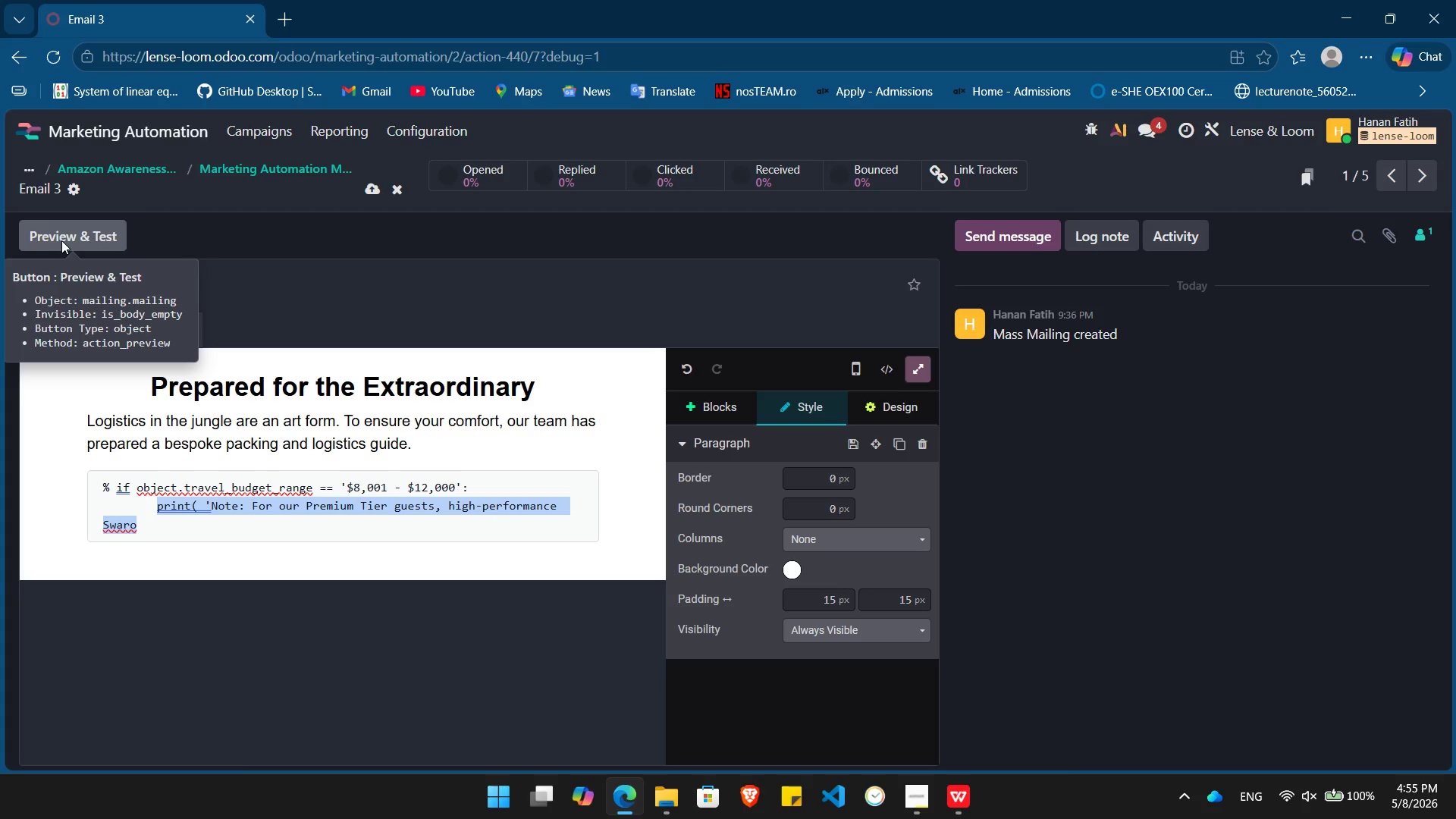 
hold_key(key=ArrowRight, duration=0.8)
 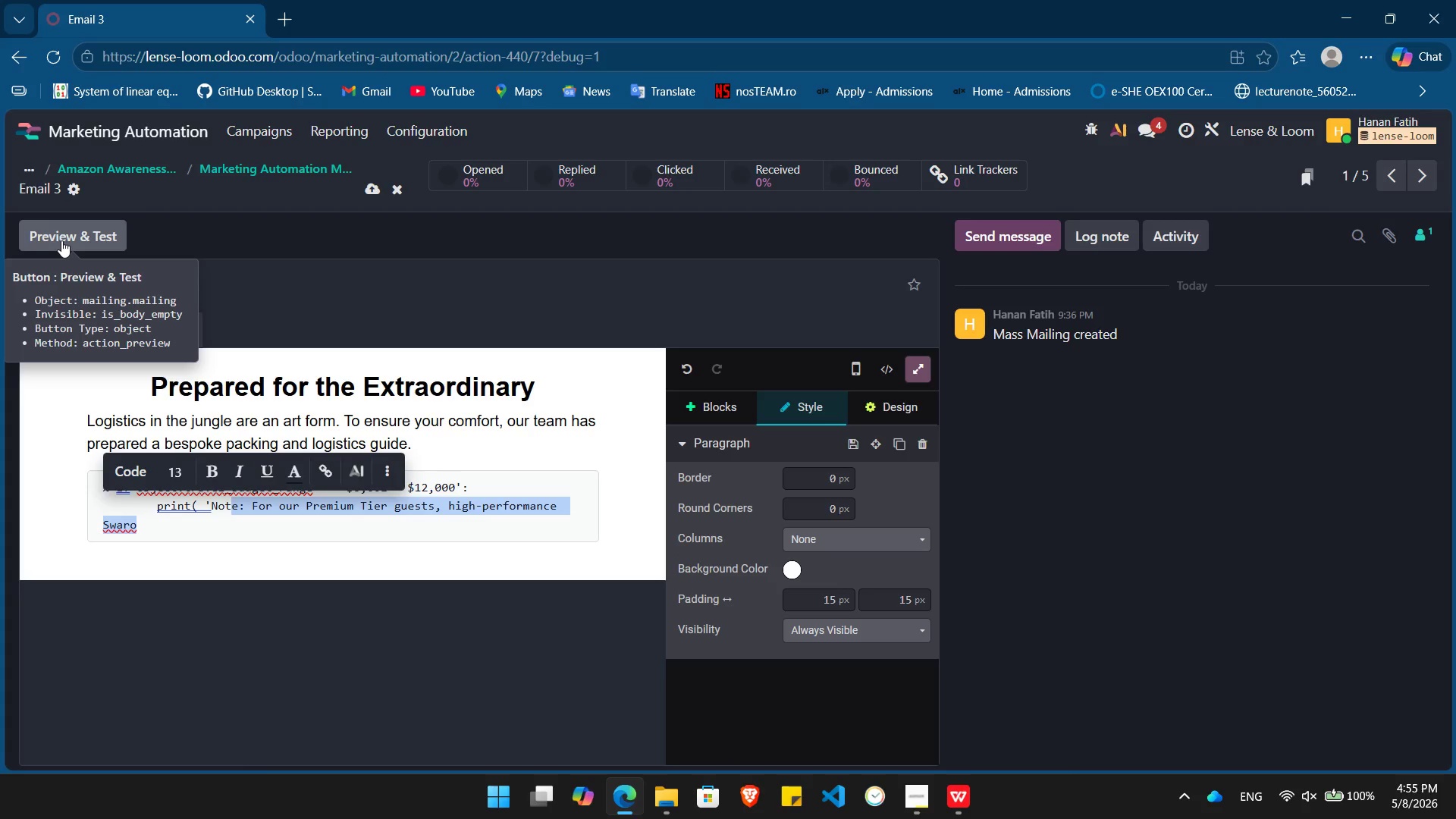 
key(Shift+ArrowLeft)
 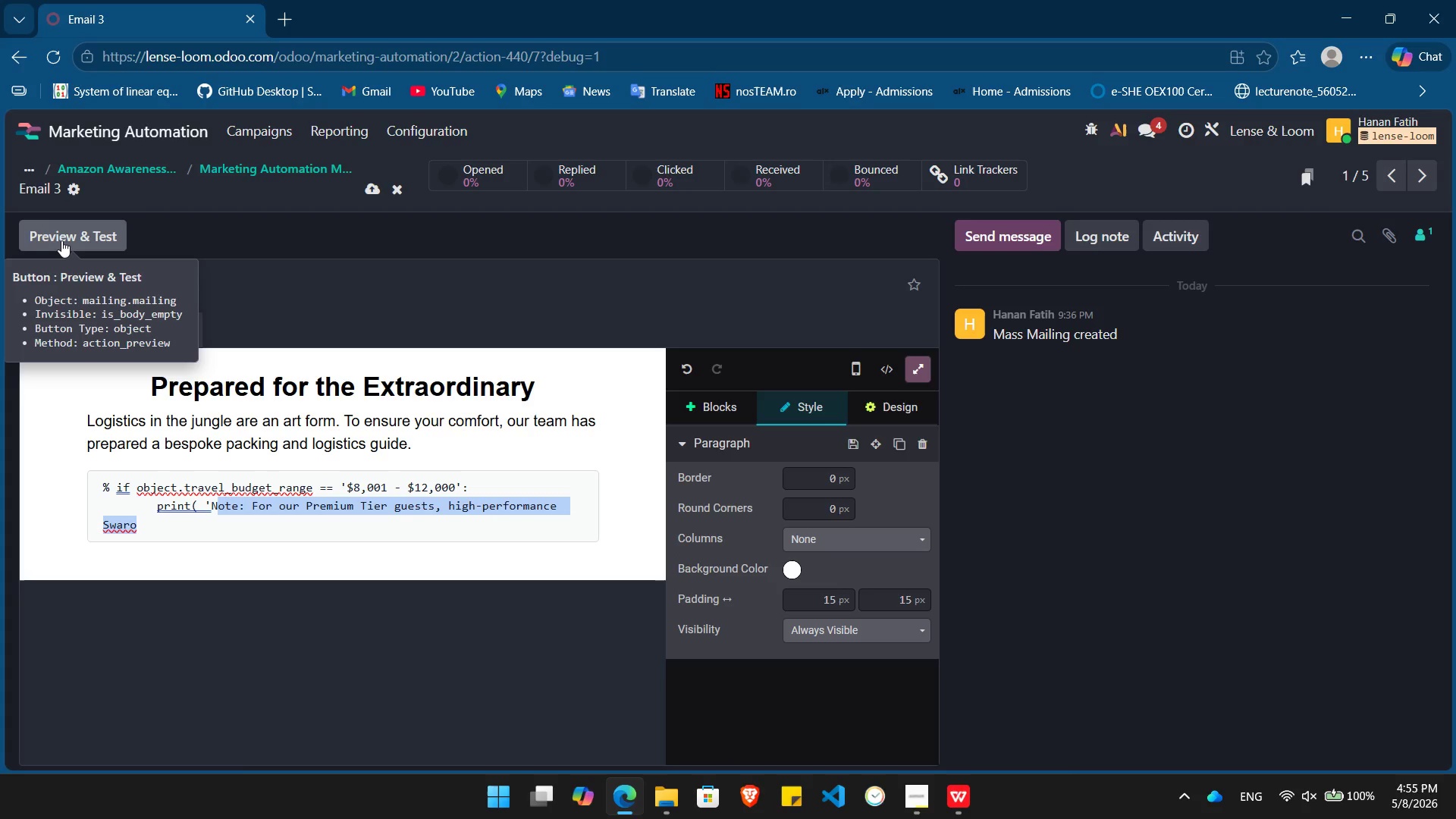 
key(Shift+ArrowLeft)
 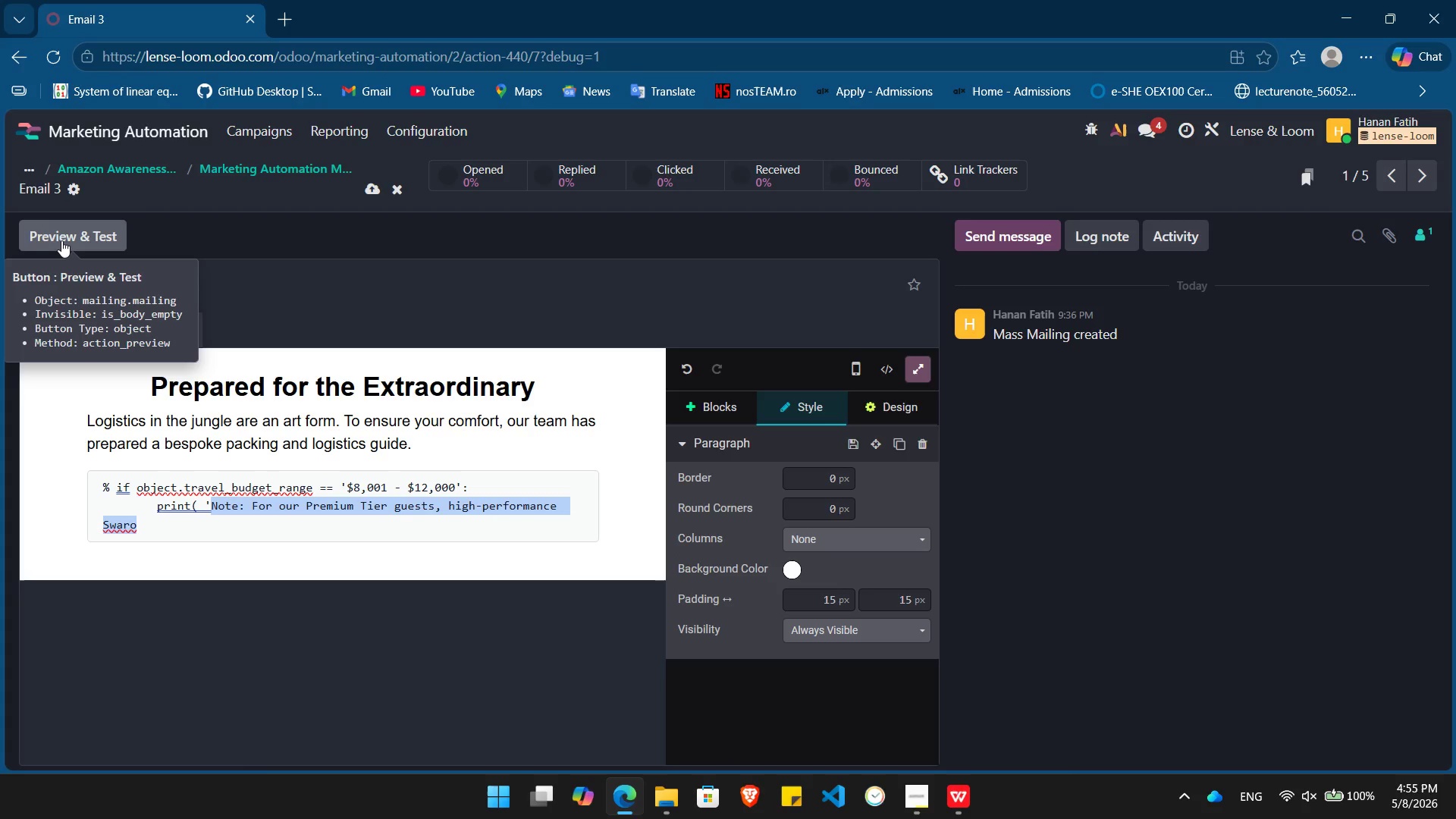 
key(Shift+ArrowLeft)
 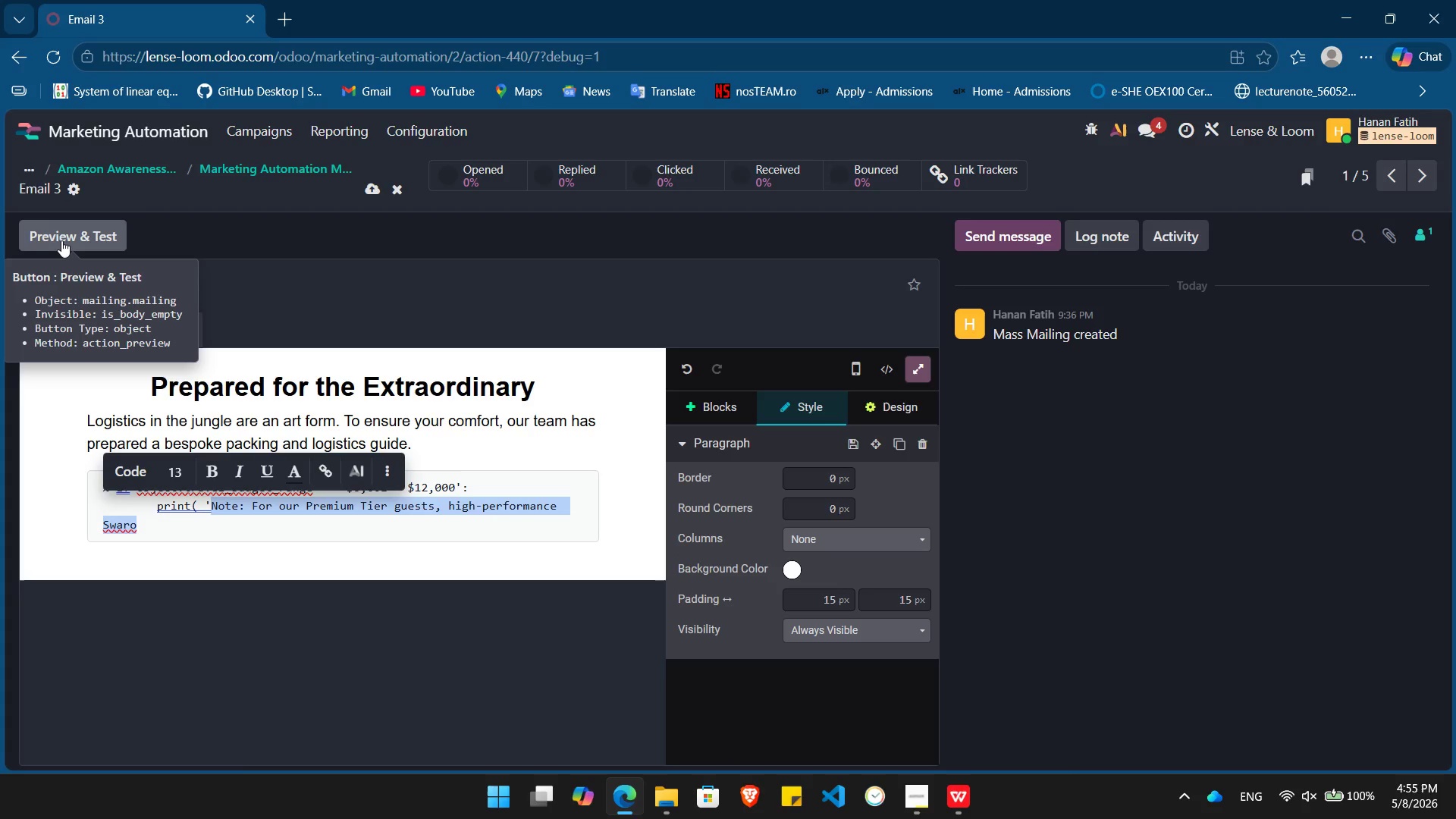 
key(Control+ControlLeft)
 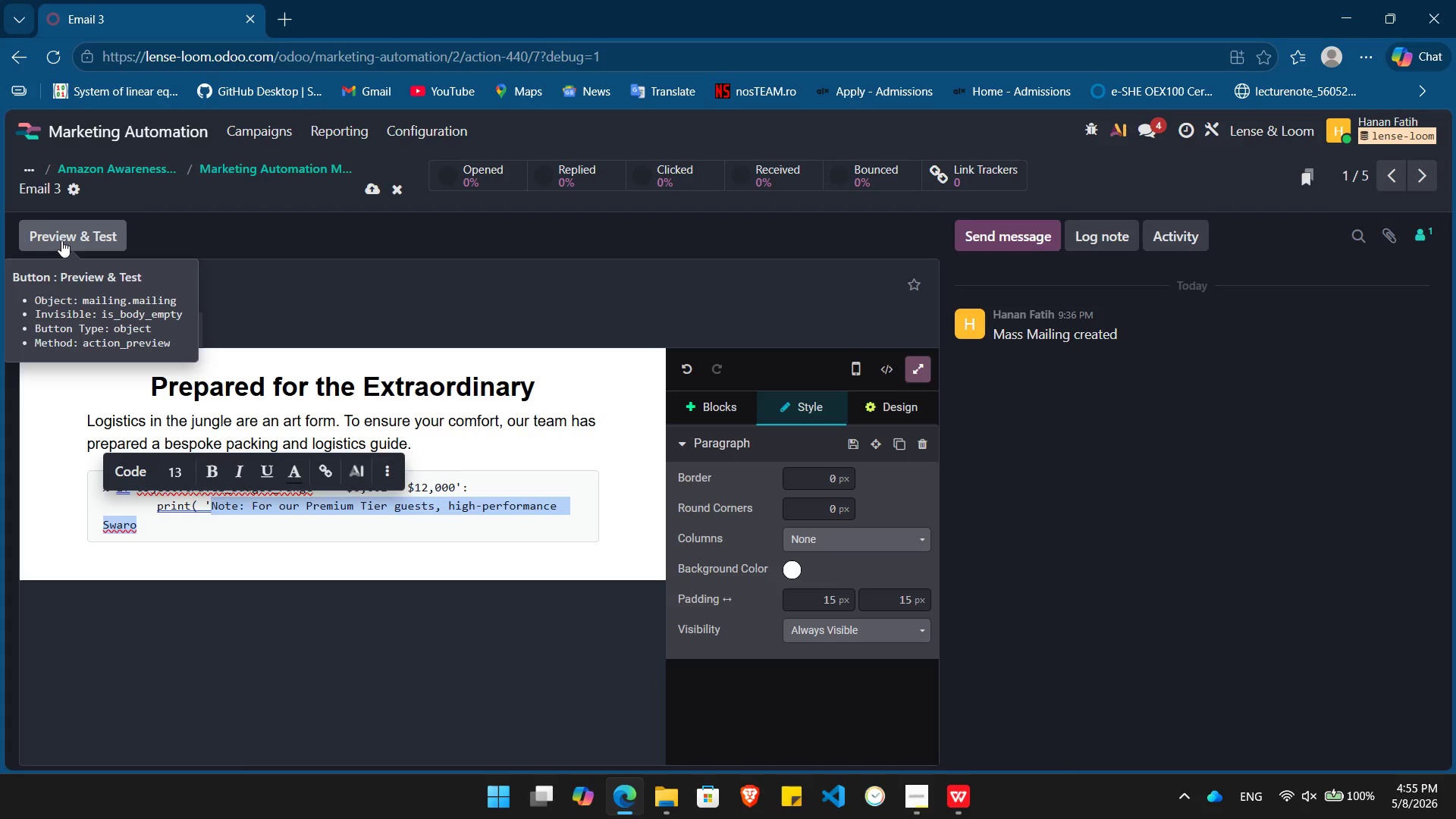 
key(Control+X)
 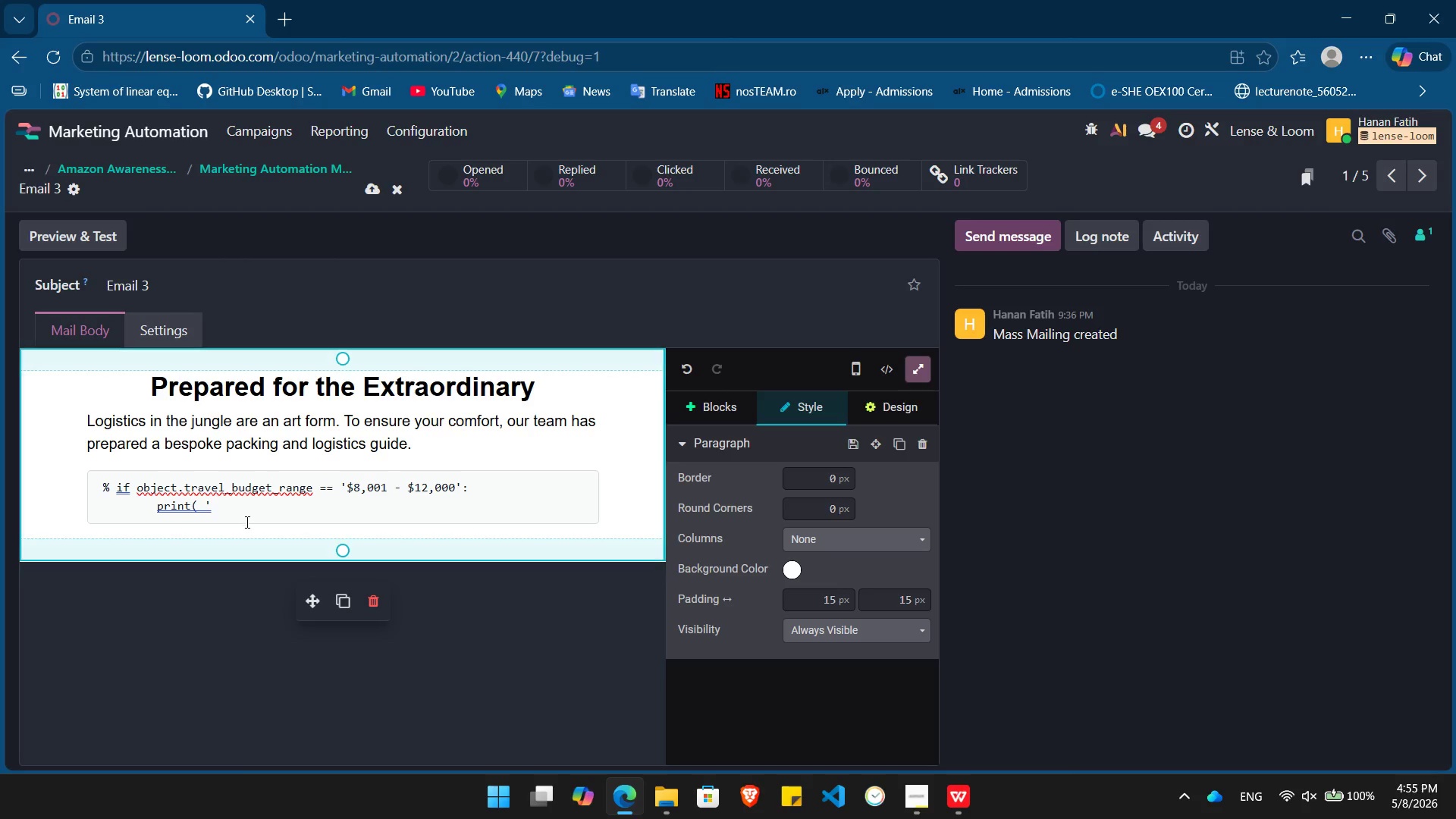 
left_click_drag(start_coordinate=[235, 509], to_coordinate=[99, 487])
 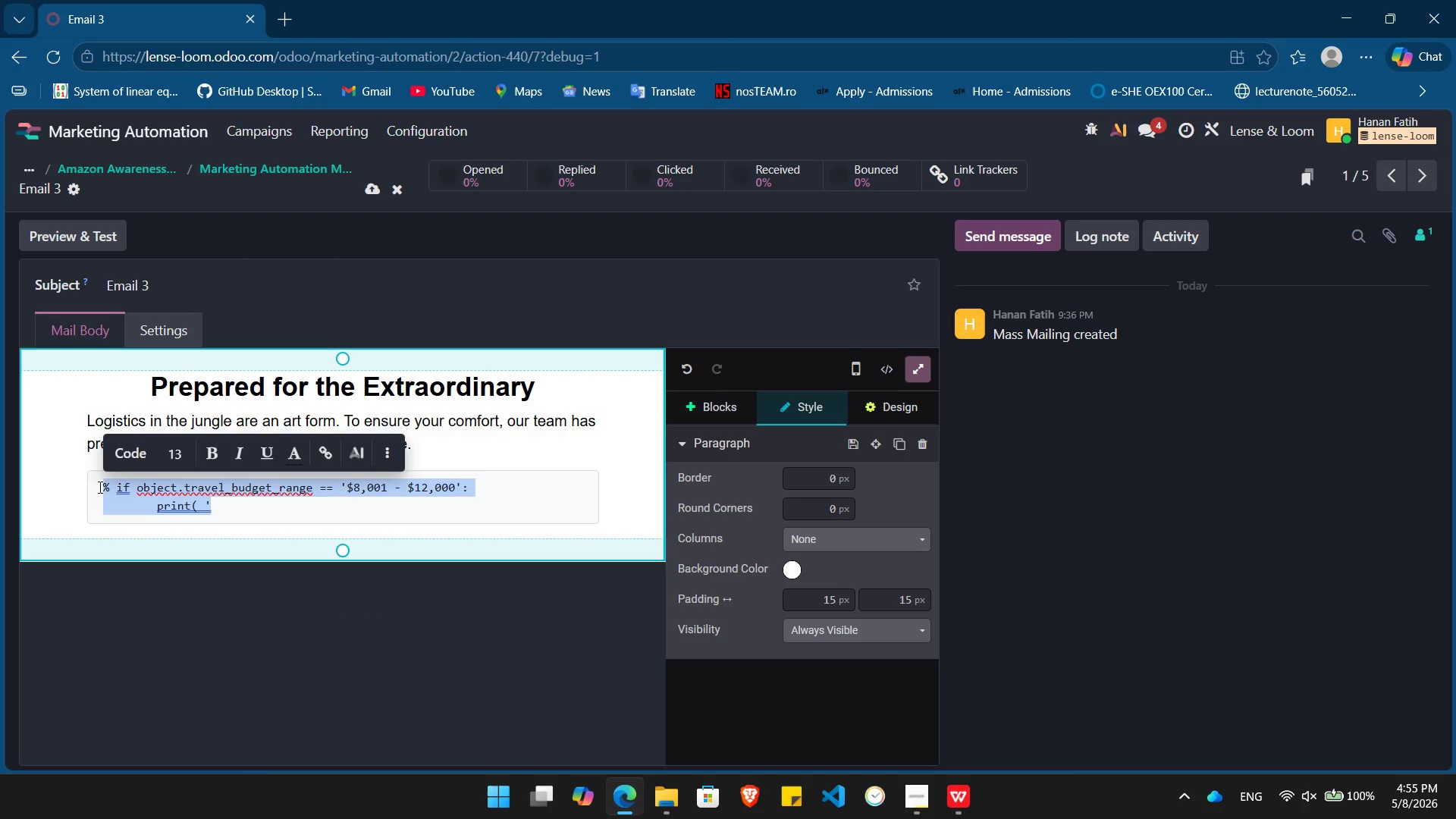 
key(Backspace)
 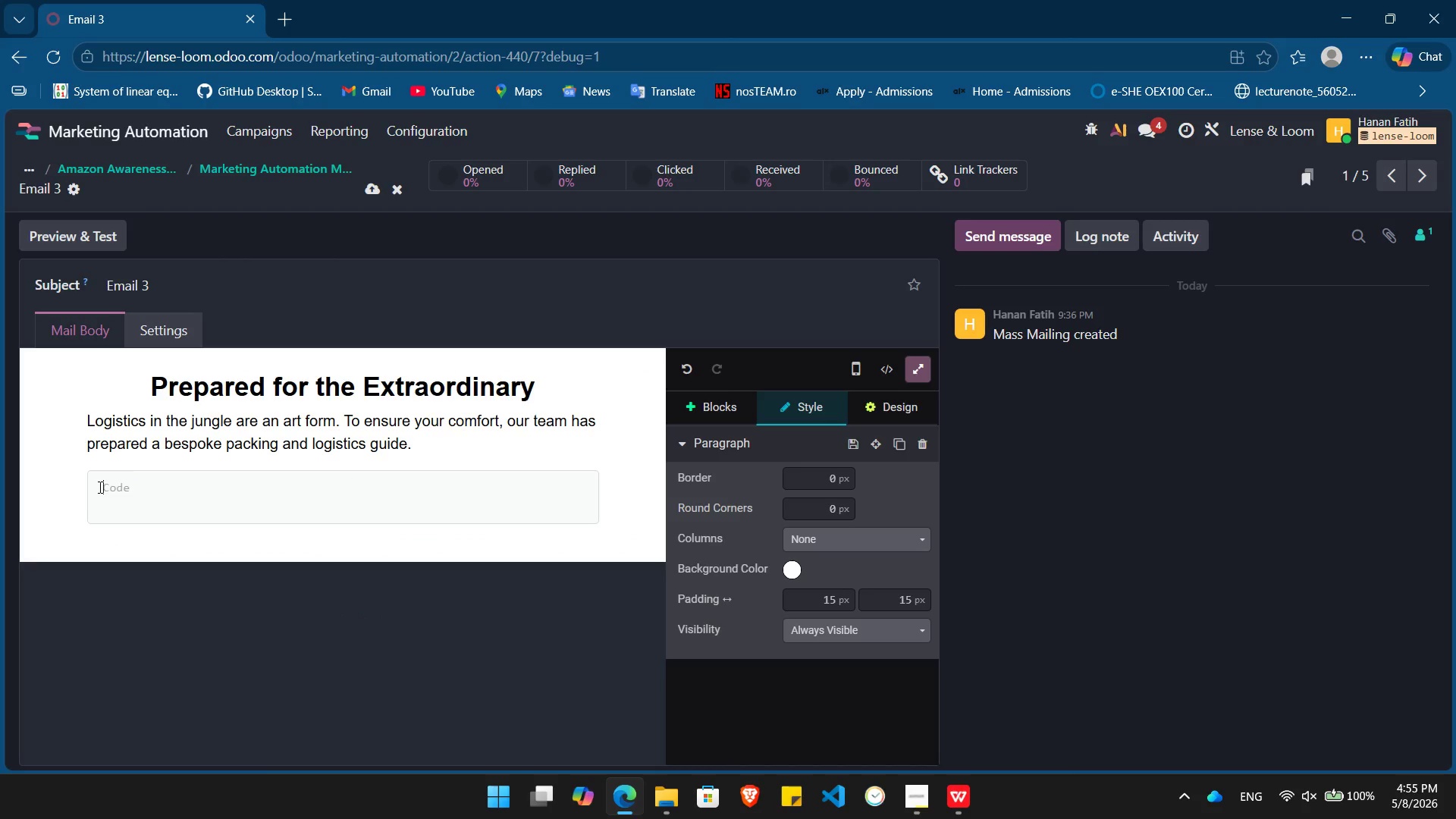 
key(Backspace)
 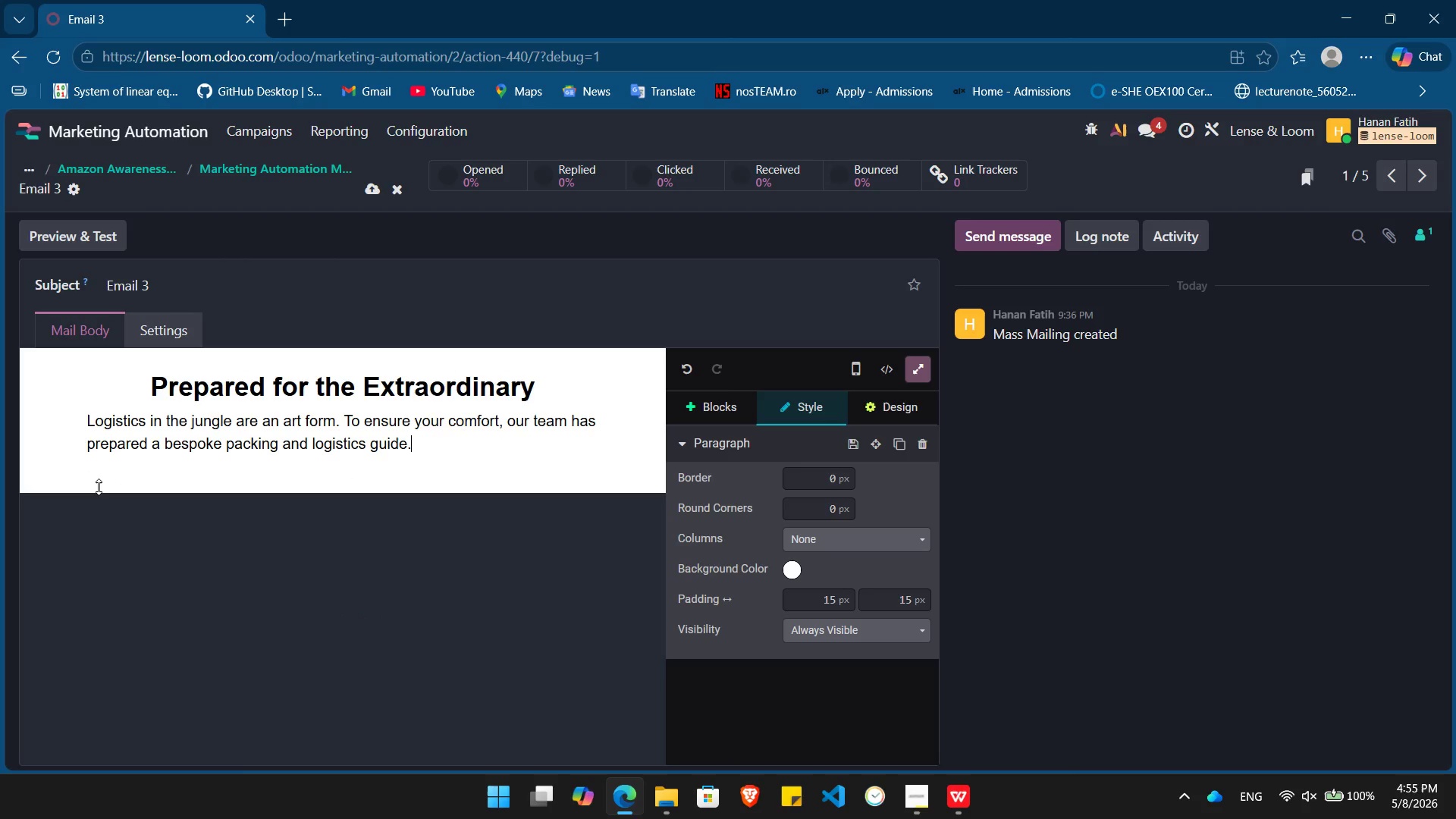 
key(Enter)
 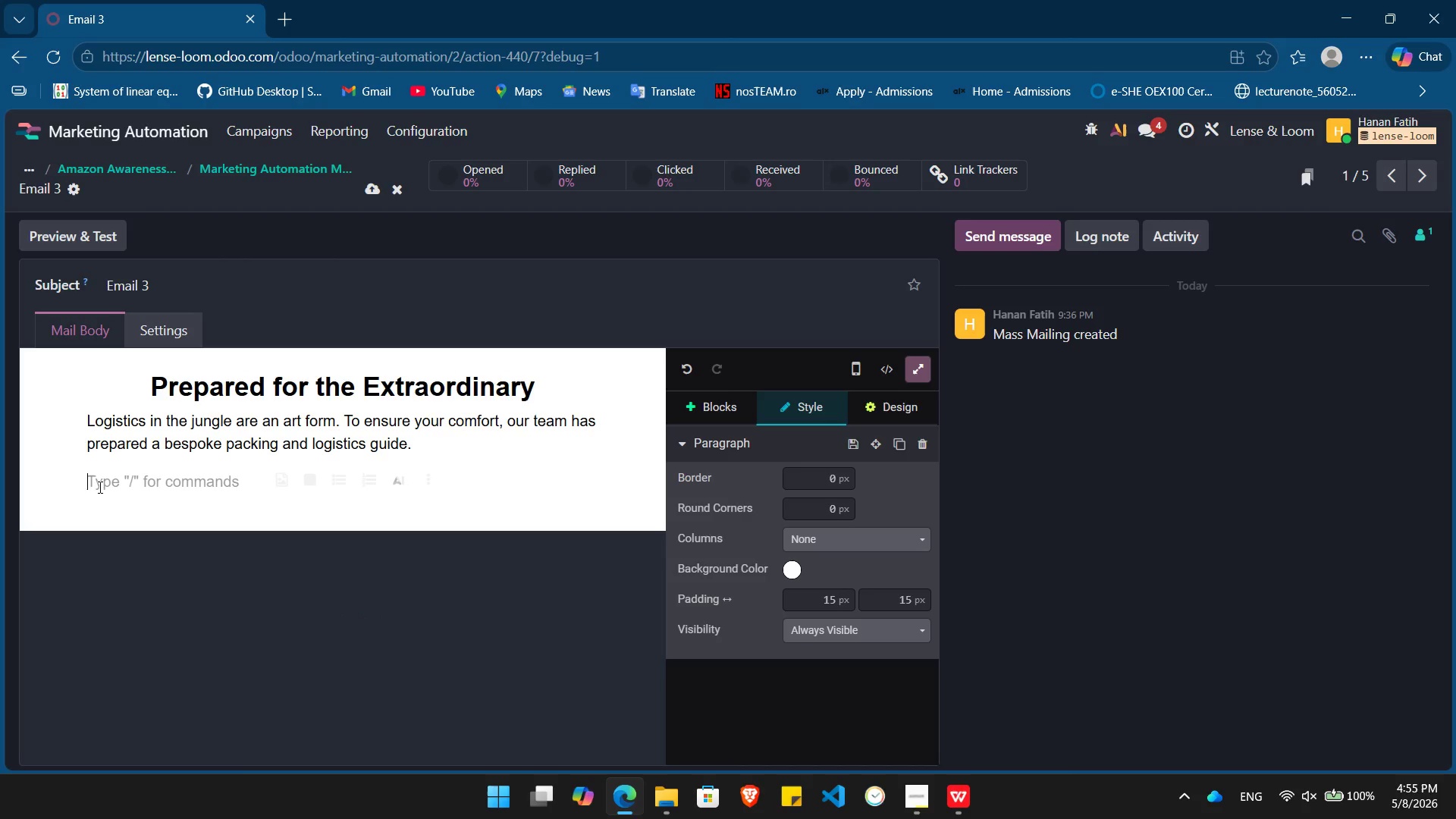 
key(Control+ControlLeft)
 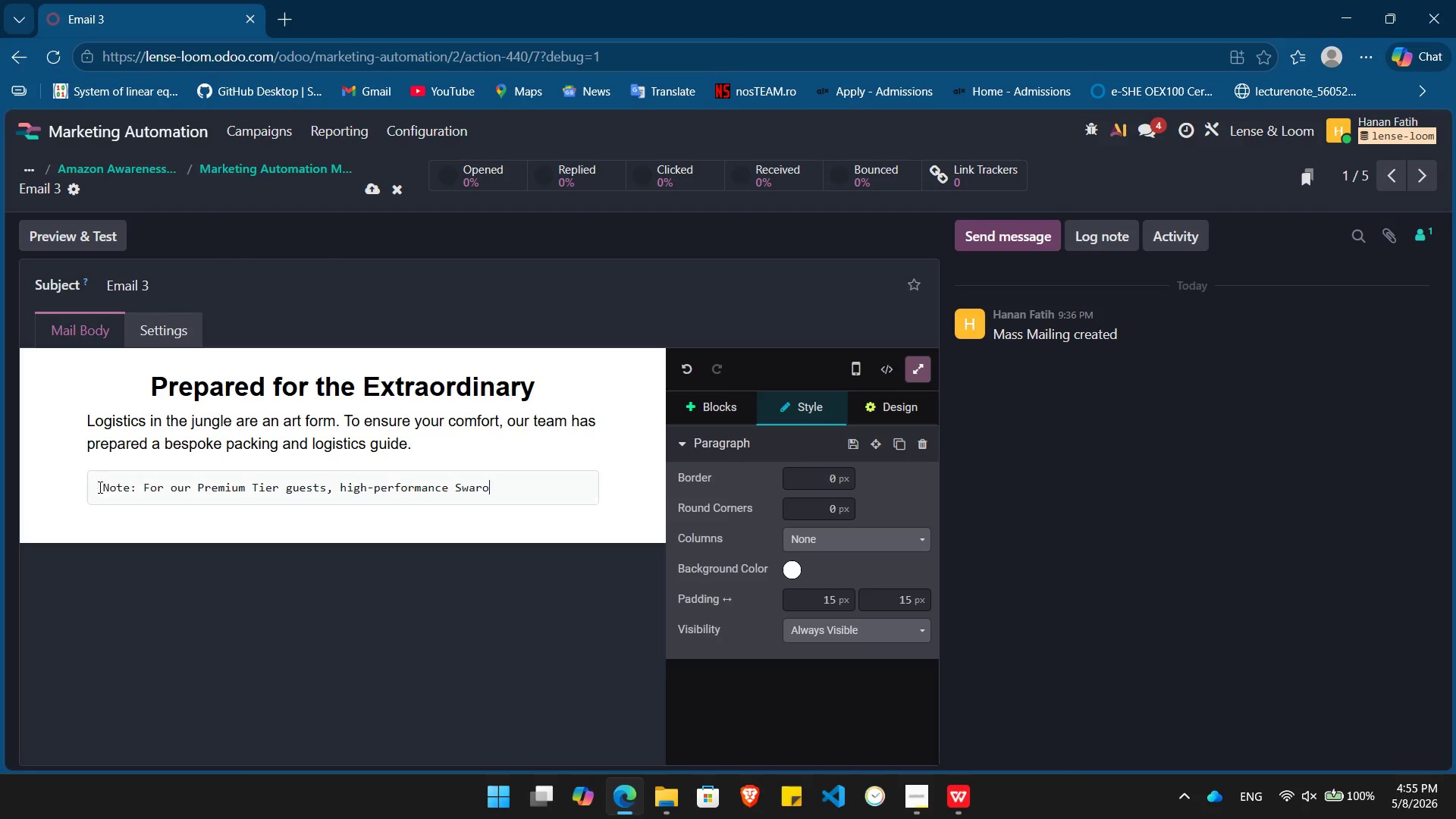 
key(Control+V)
 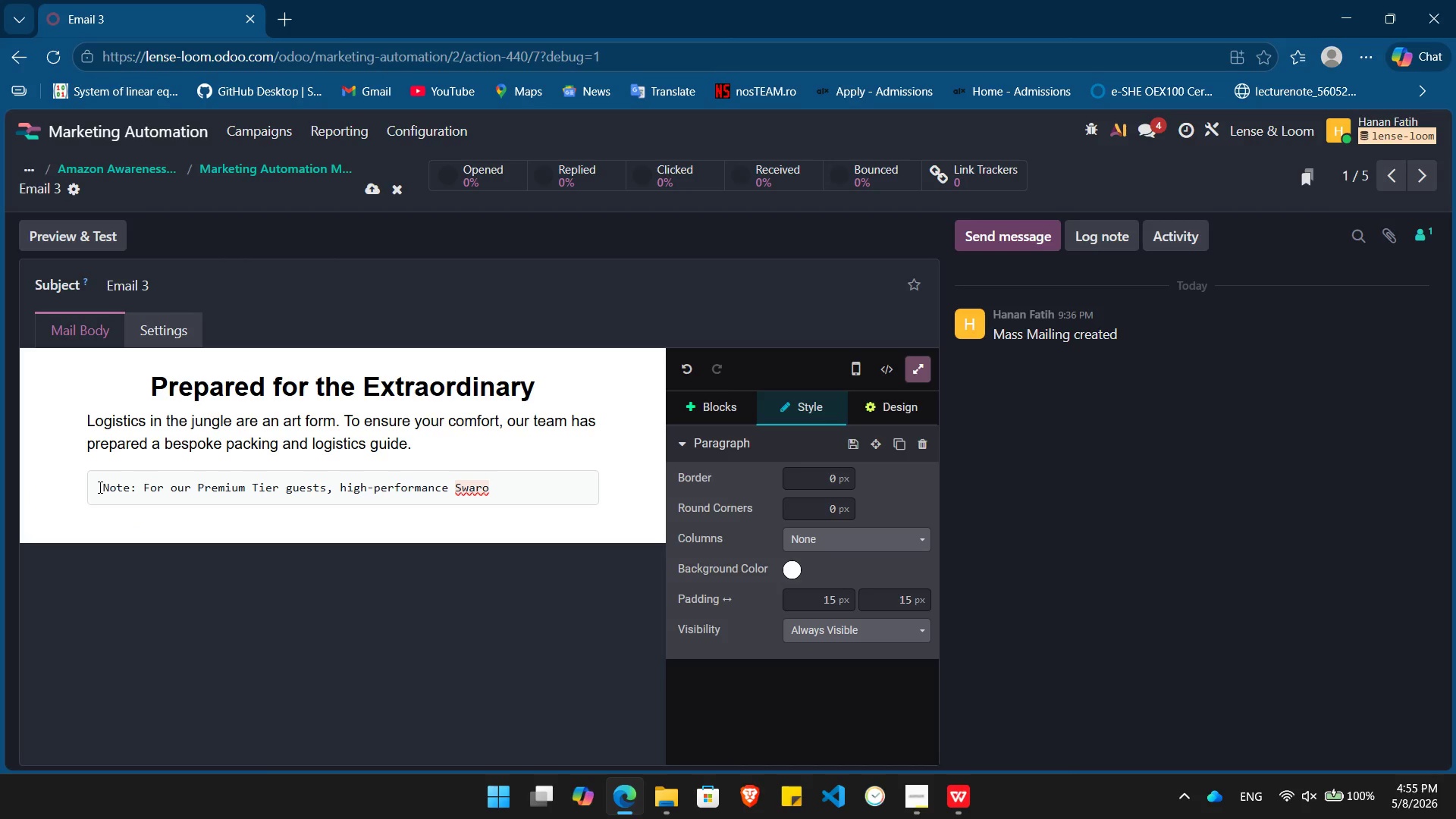 
key(Control+ControlLeft)
 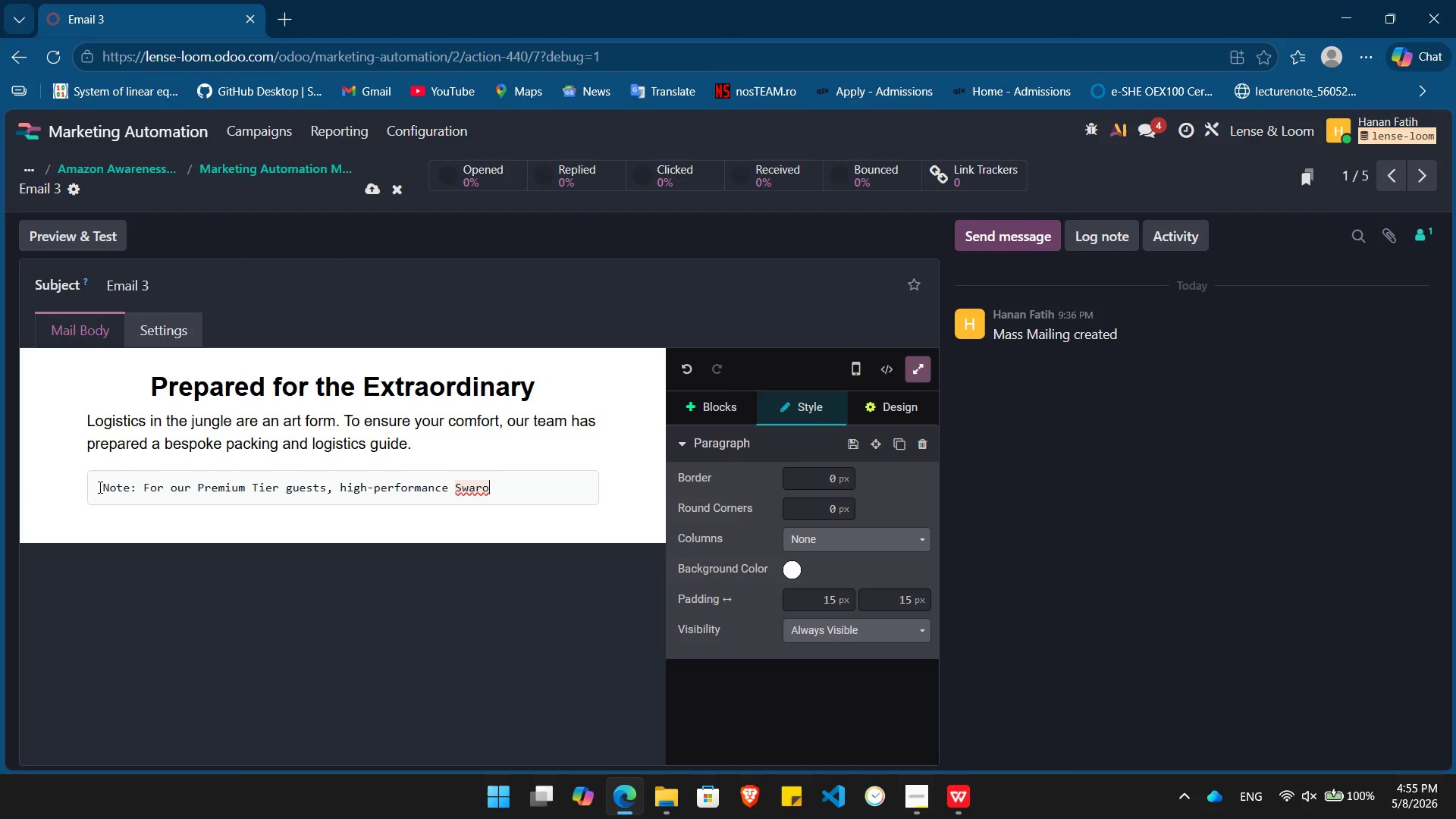 
key(Control+Z)
 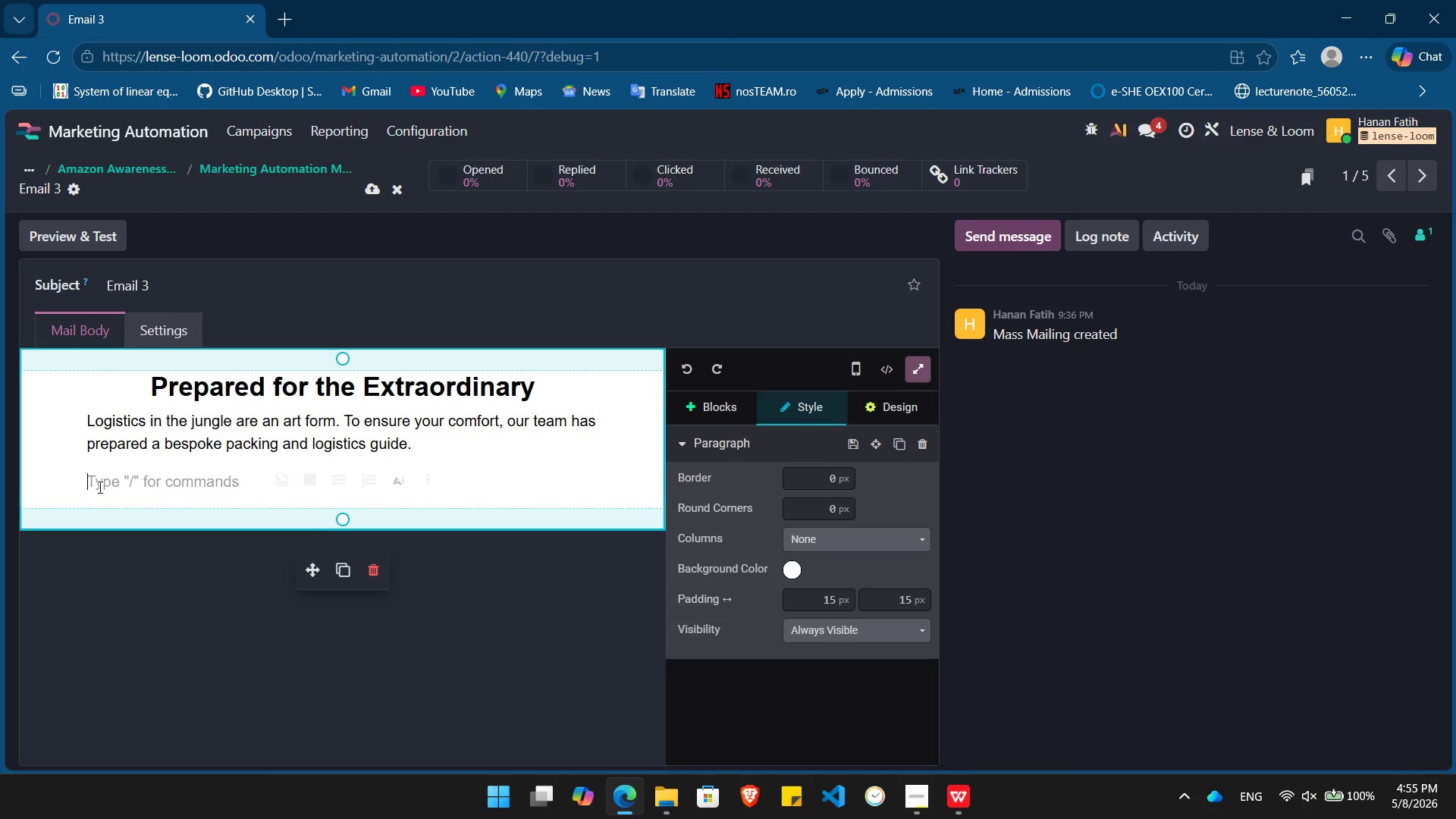 
type(Note: For our Premium Tier guets, high-pef)
key(Backspace)
type(rformance Swarovski binoculars and specialized trekking gear will be waiting in your suite upon arrival.)
 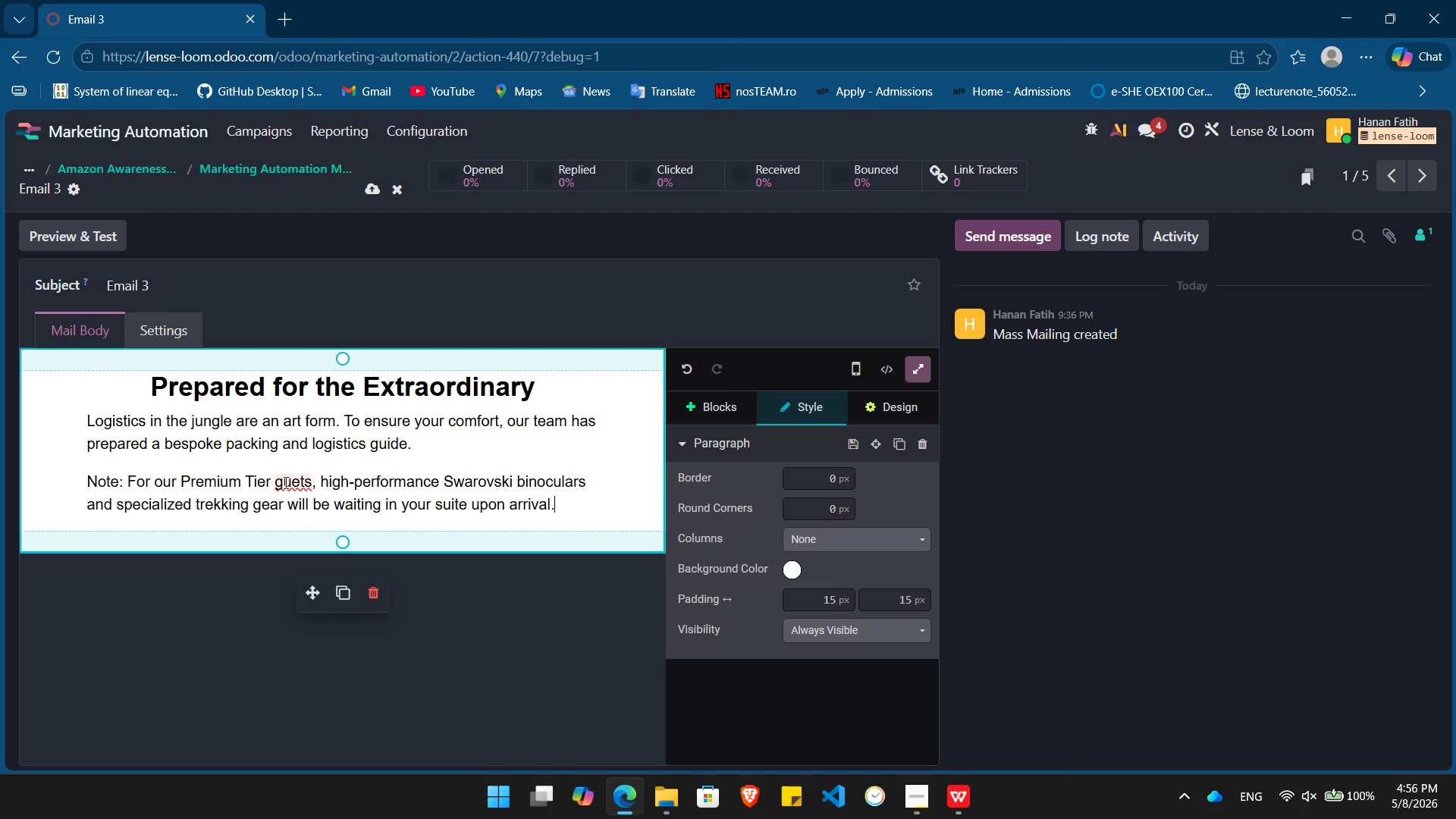 
left_click([293, 485])
 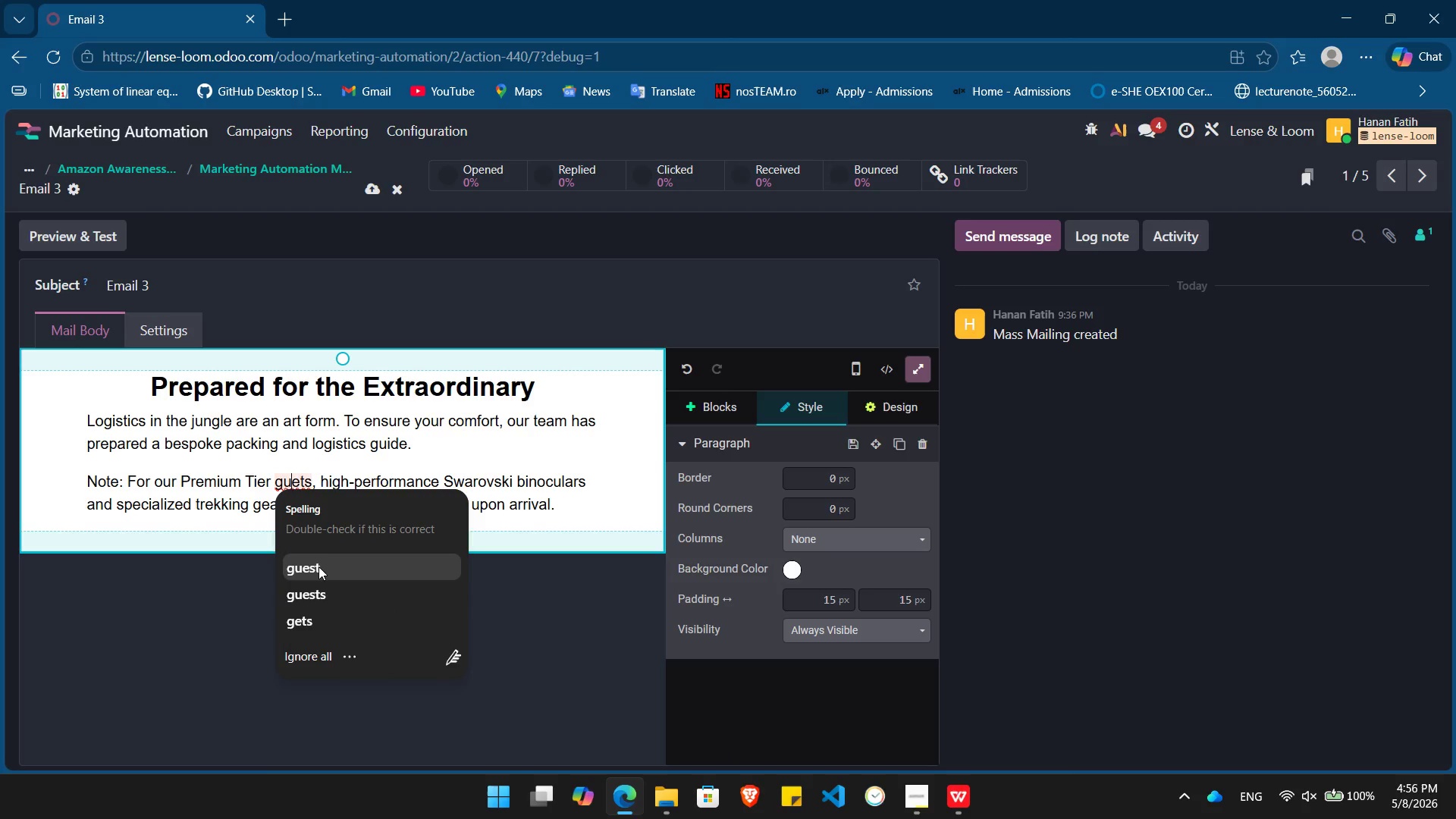 
left_click([318, 566])
 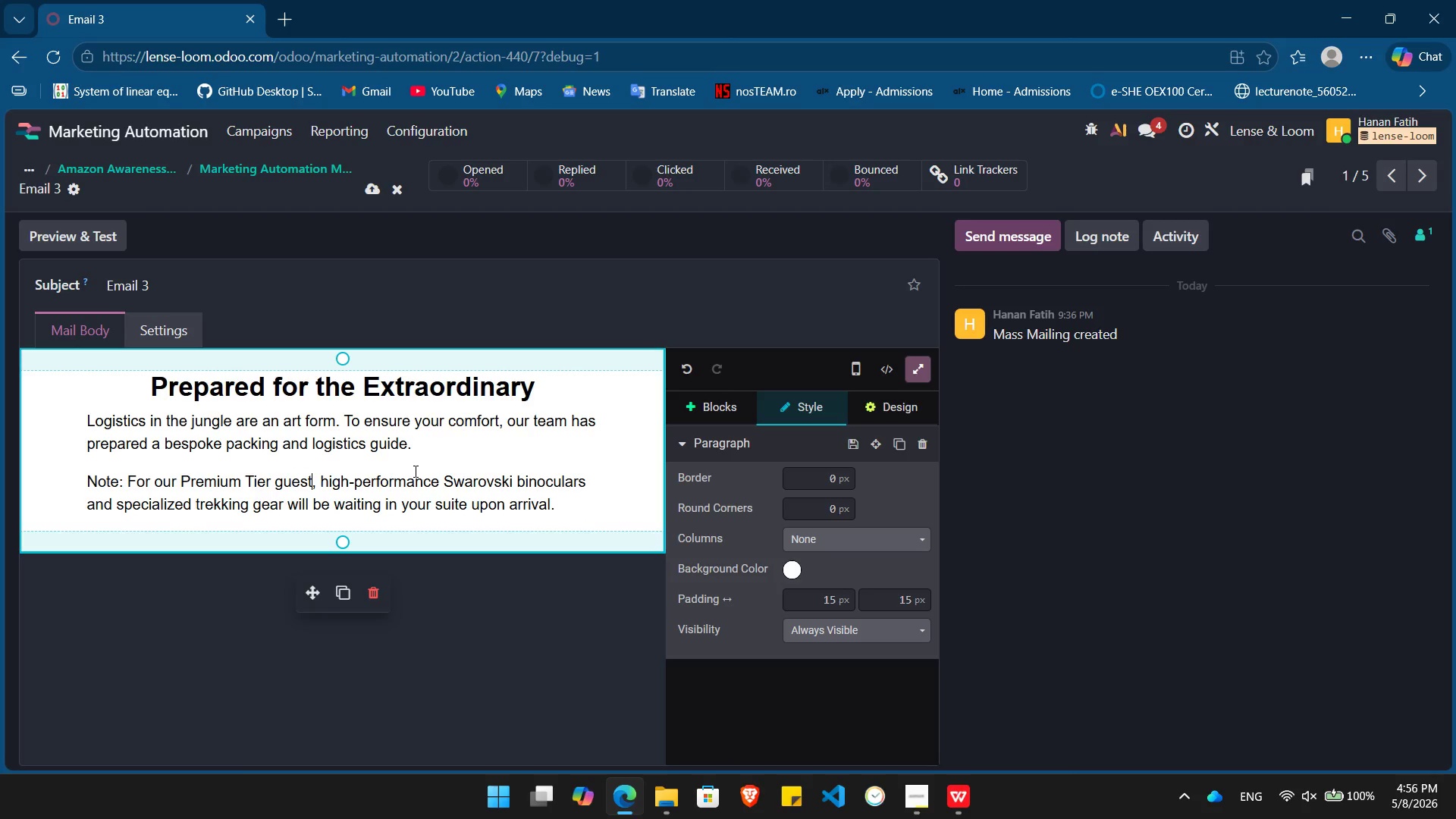 
key(S)
 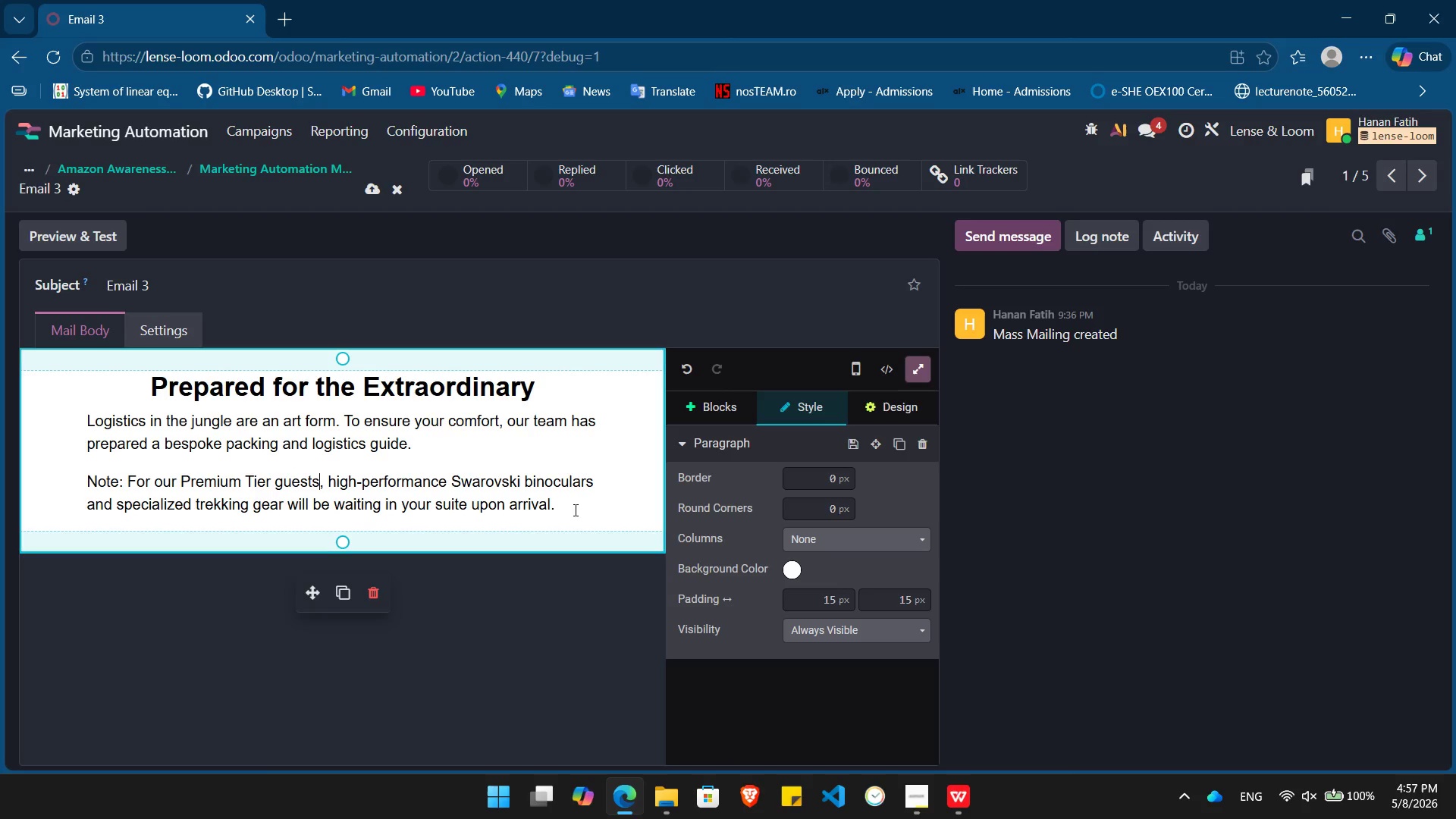 
left_click([579, 506])
 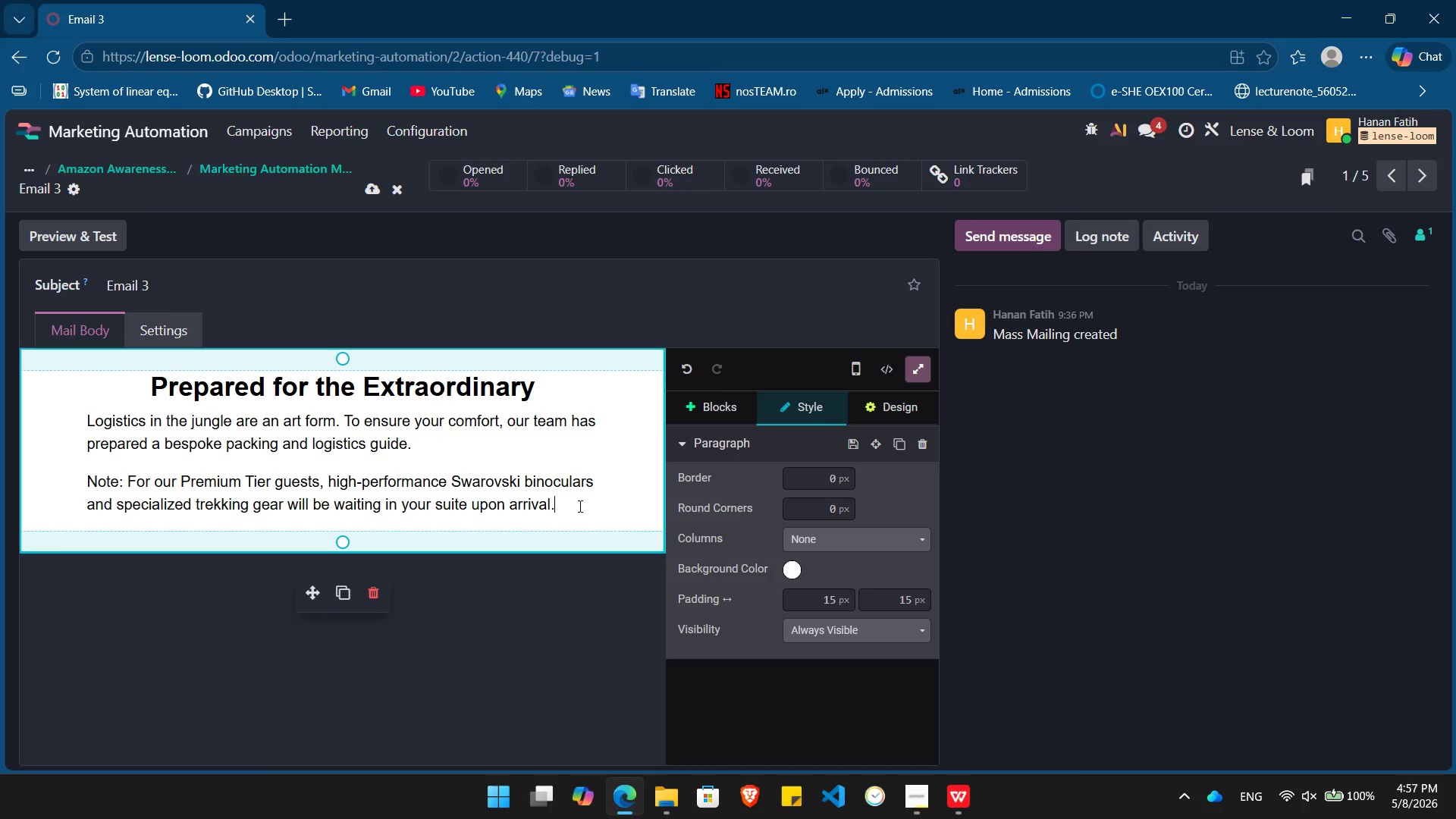 
key(Shift+ShiftRight)
 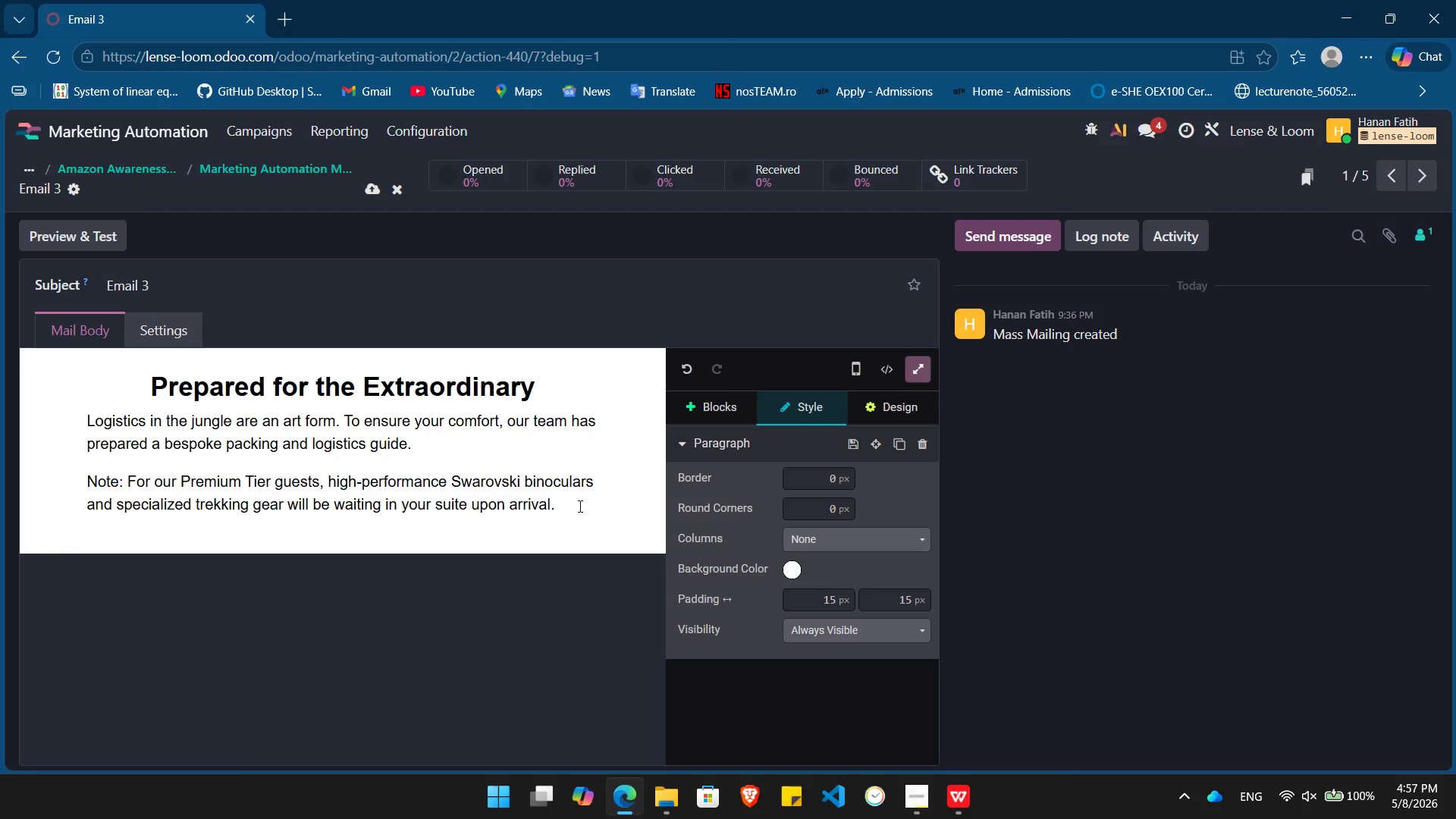 
key(Enter)
 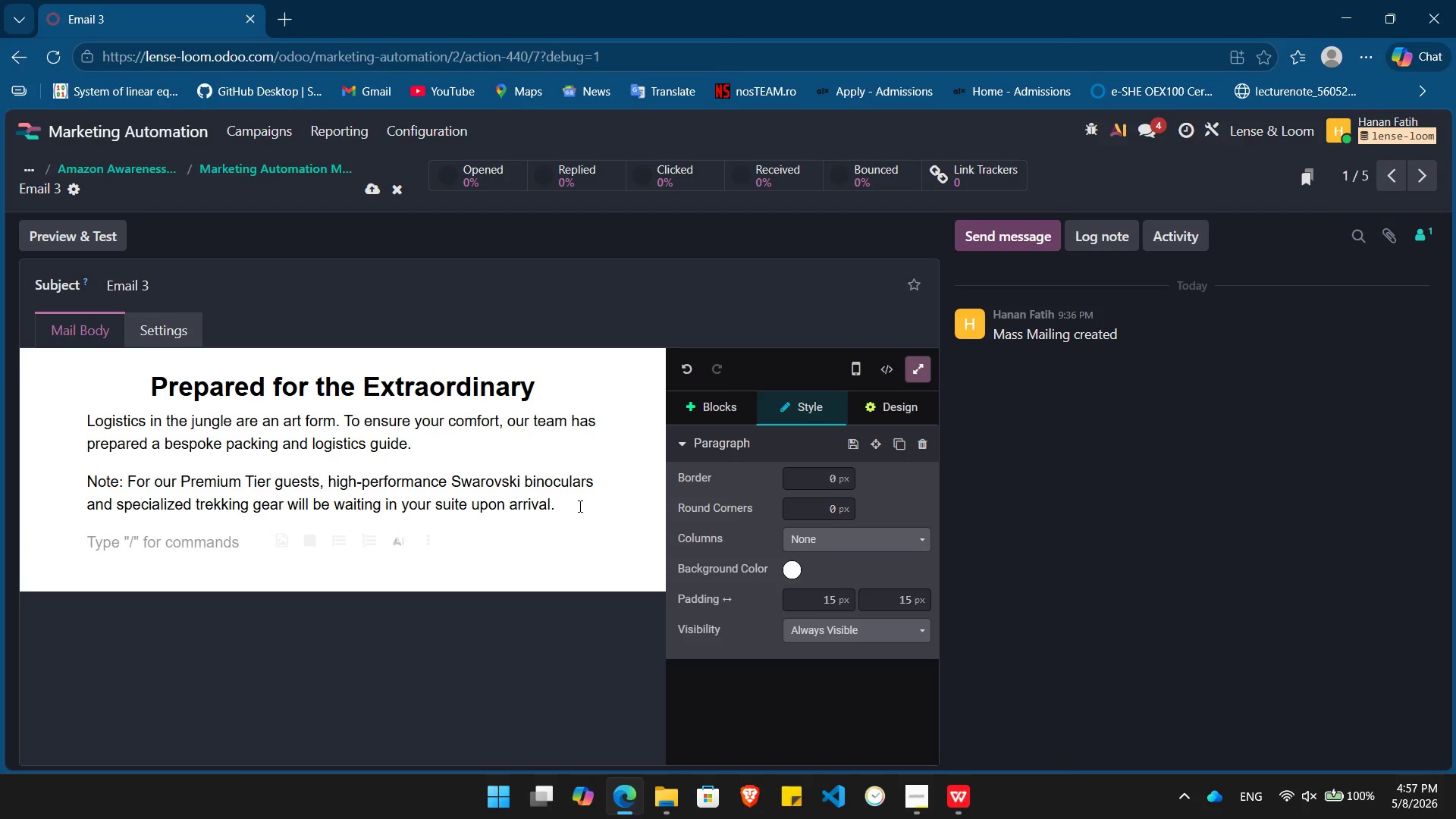 
type(From Sta)
key(Backspace)
key(Backspace)
key(Backspace)
type(satellite connectivity to humidity-controlled storage, we've handles)
key(Backspace)
type(d the details so you can focus on the horizon.)
 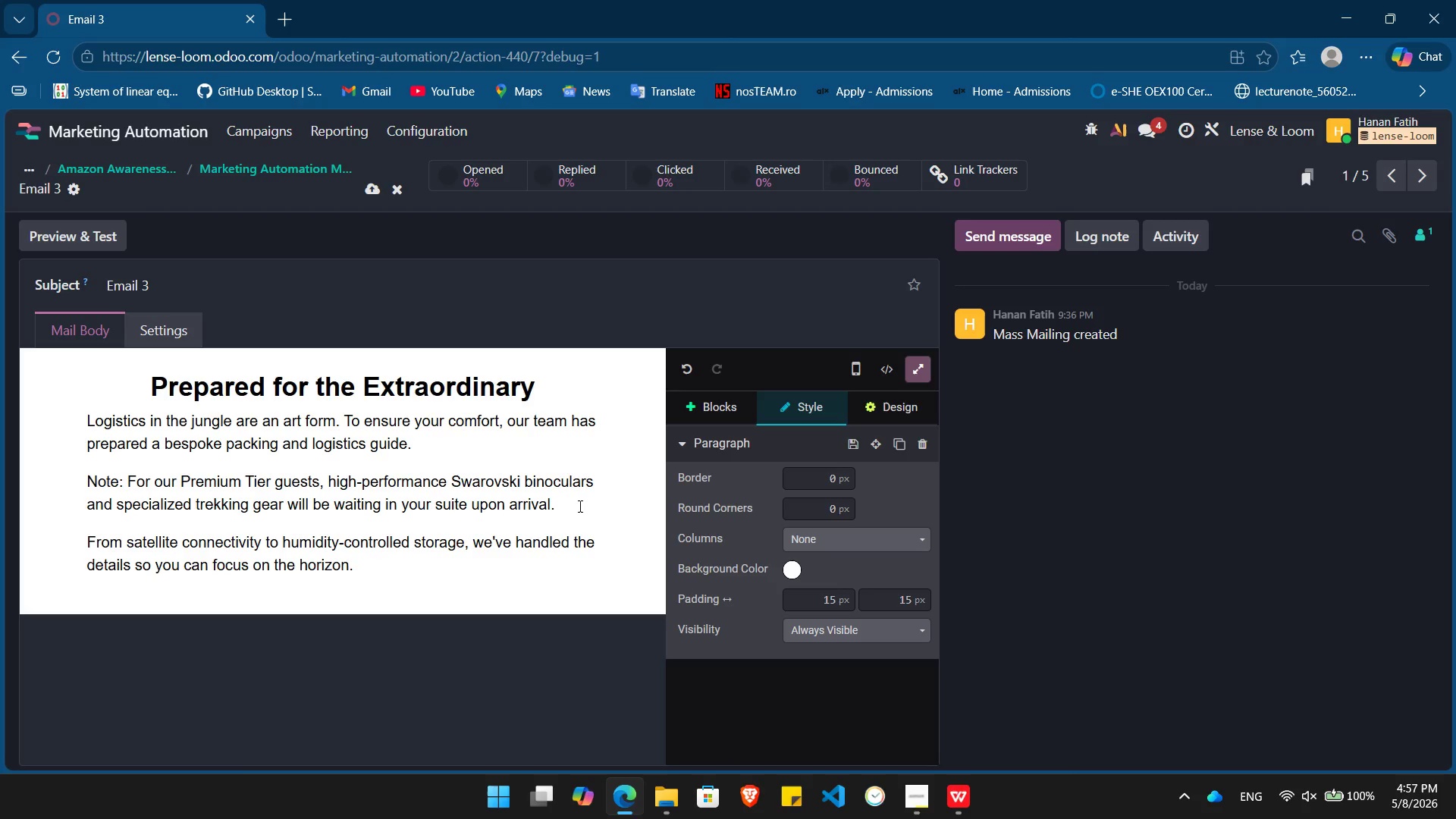 
key(Enter)
 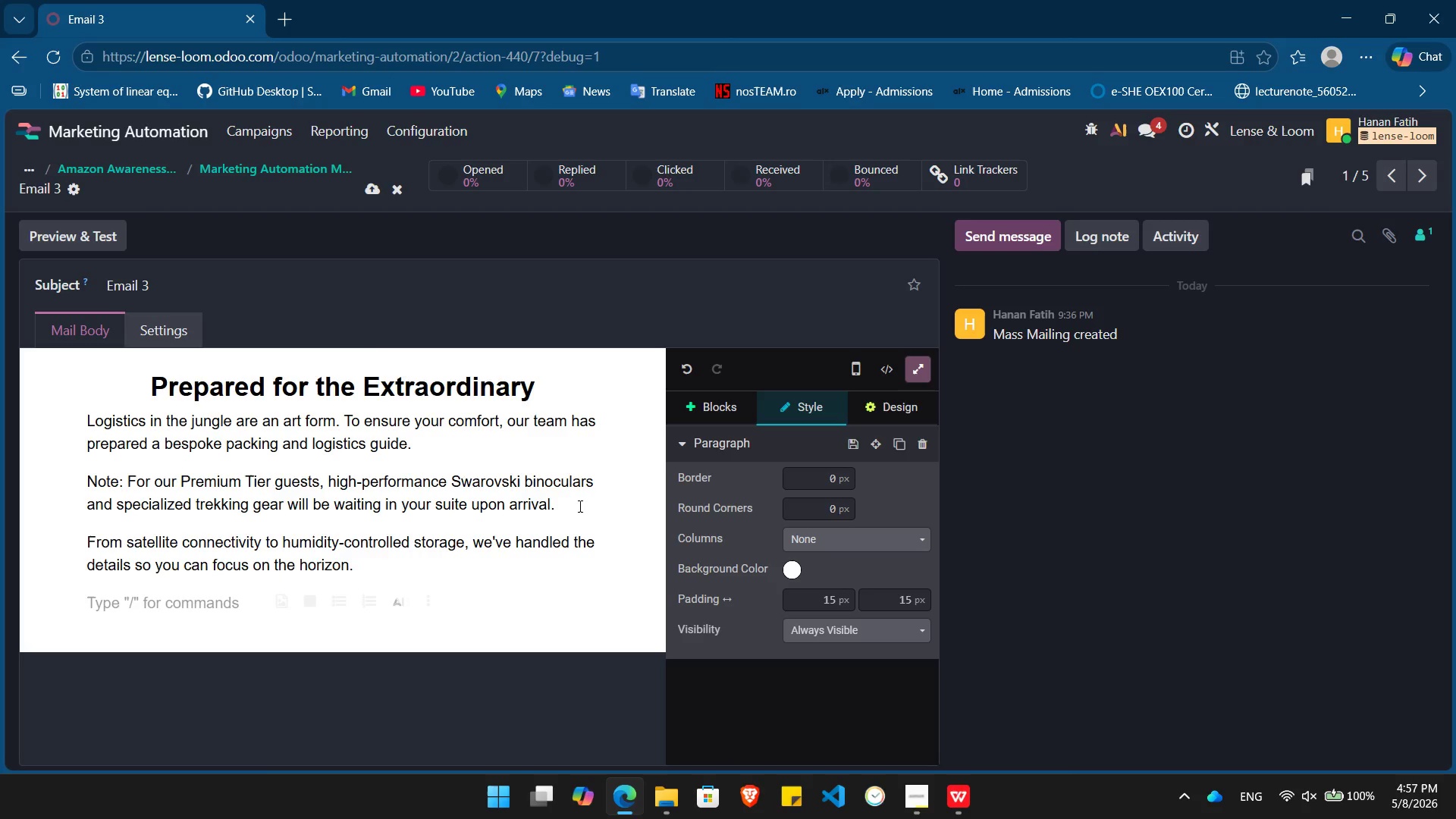 
type(/bu)
 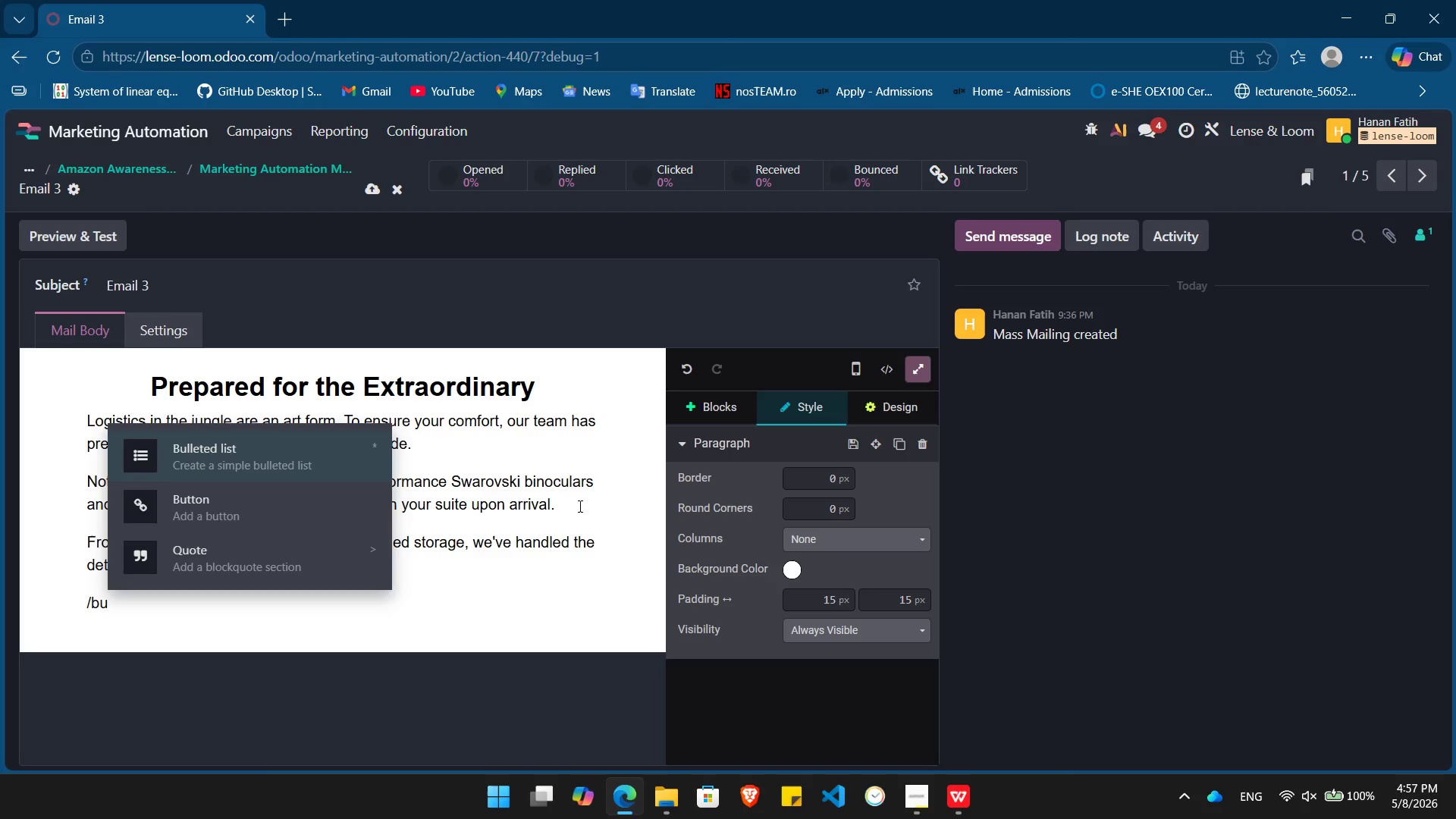 
key(ArrowUp)
 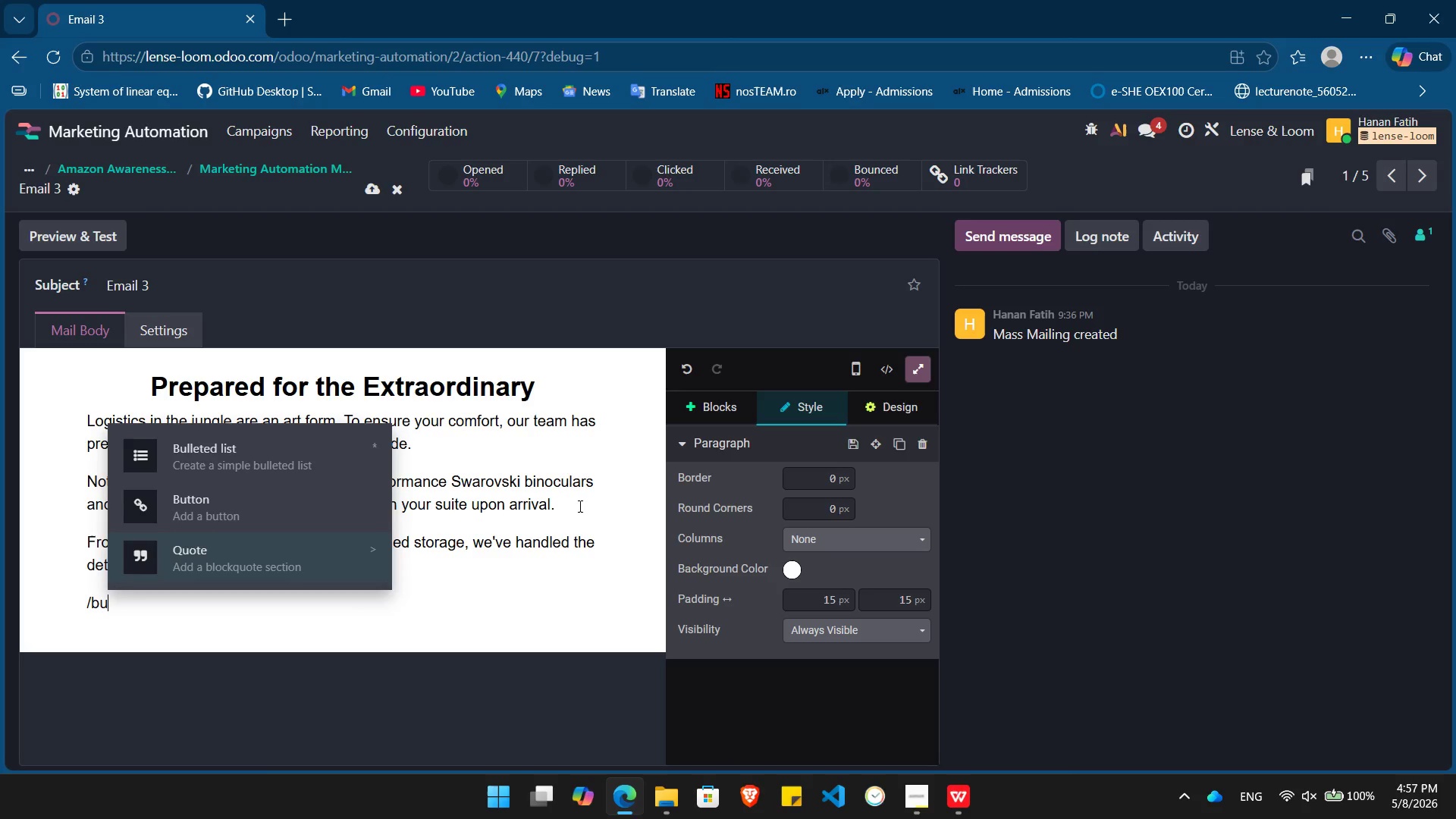 
key(ArrowUp)
 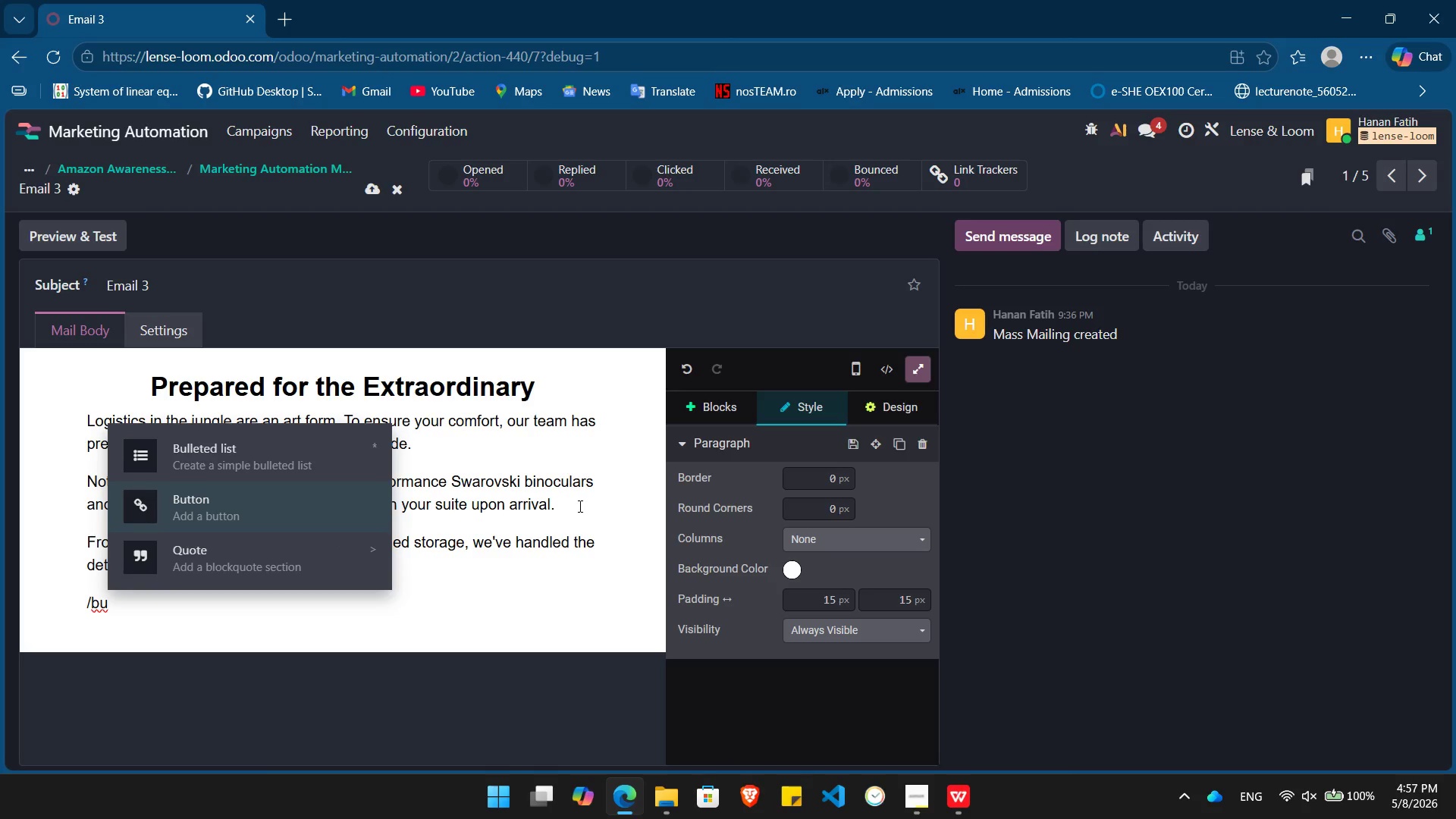 
key(Enter)
 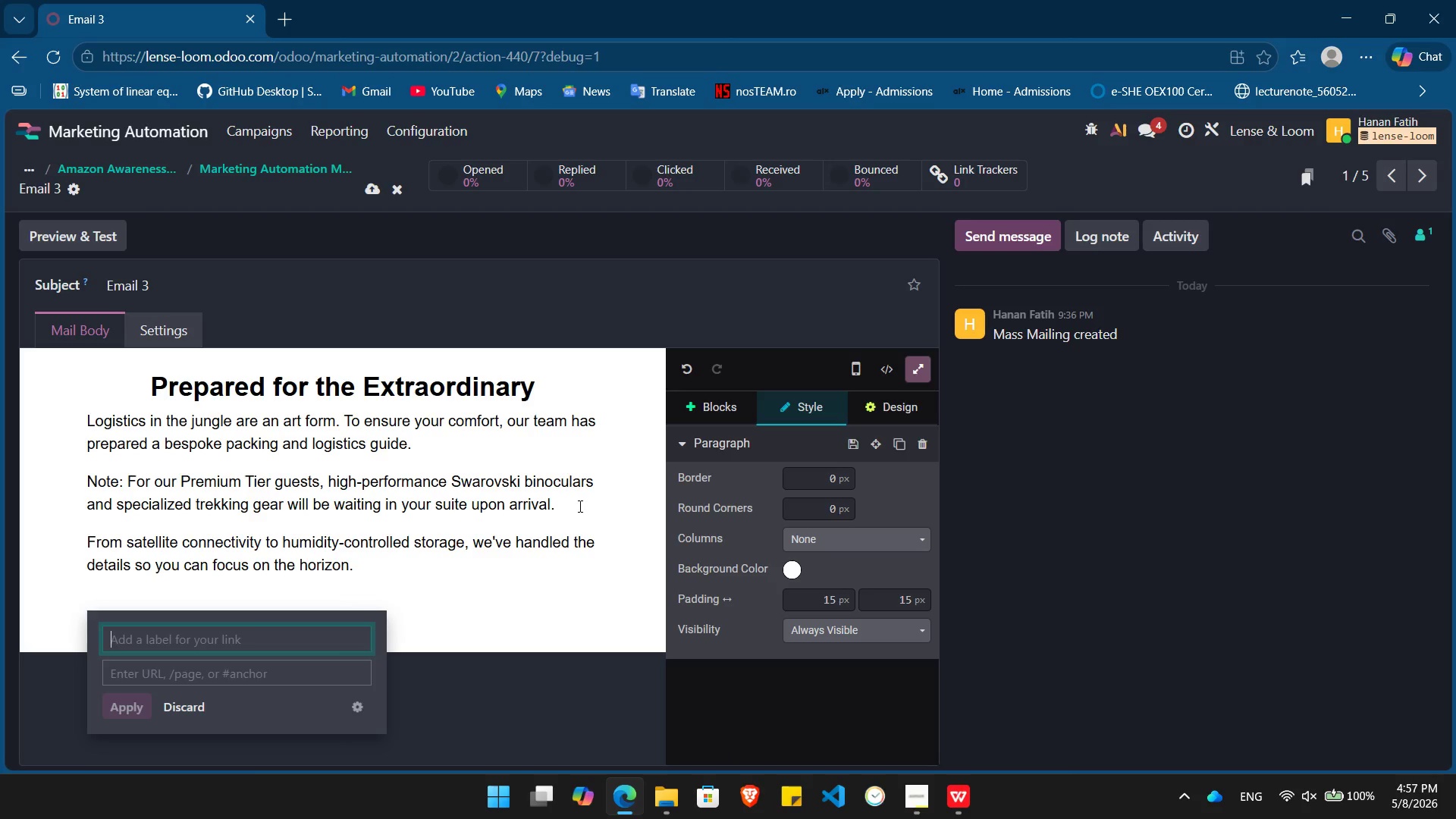 
type(Download the Logistics PDF)
key(Tab)
type(h)
 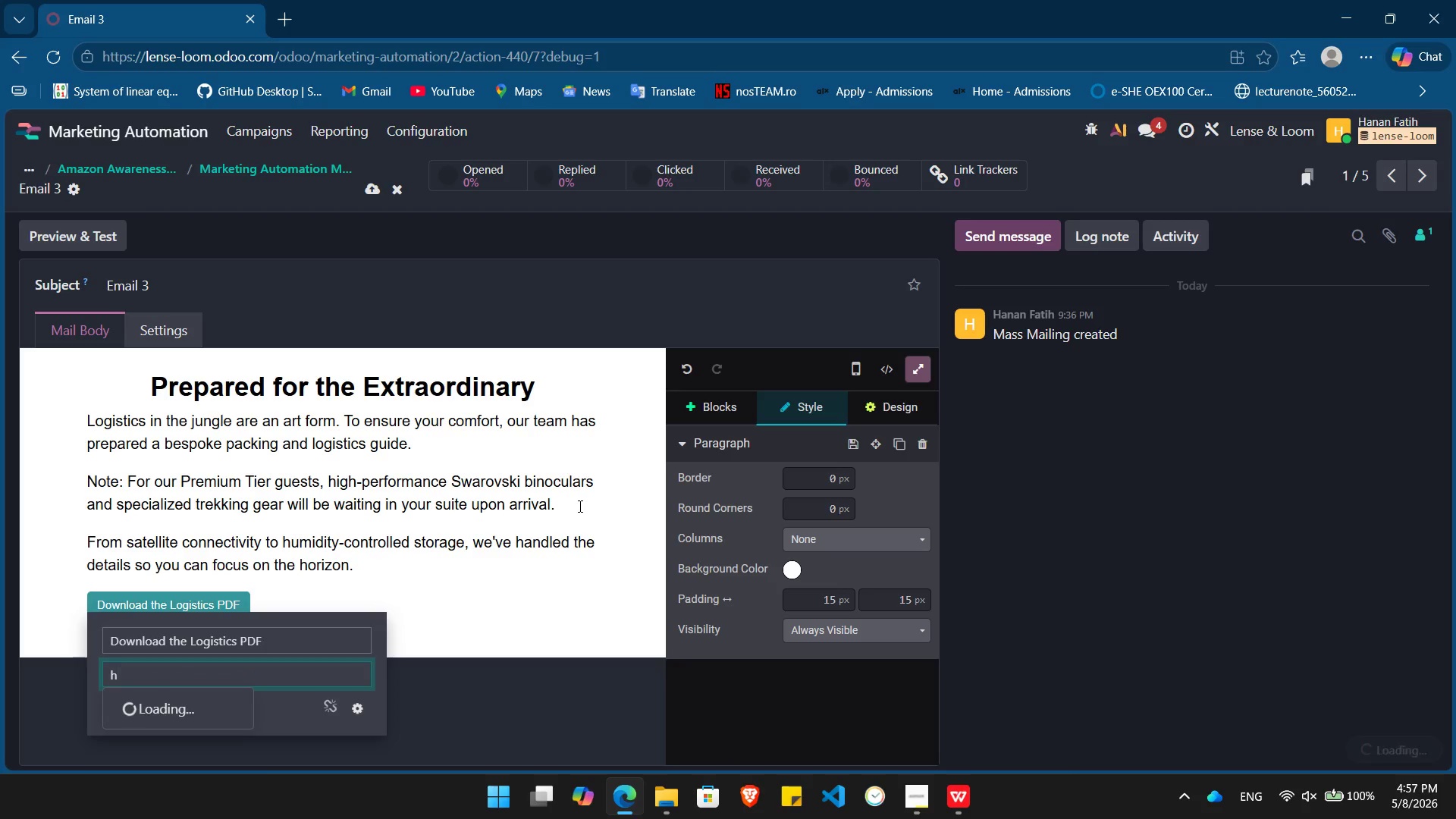 
key(ArrowDown)
 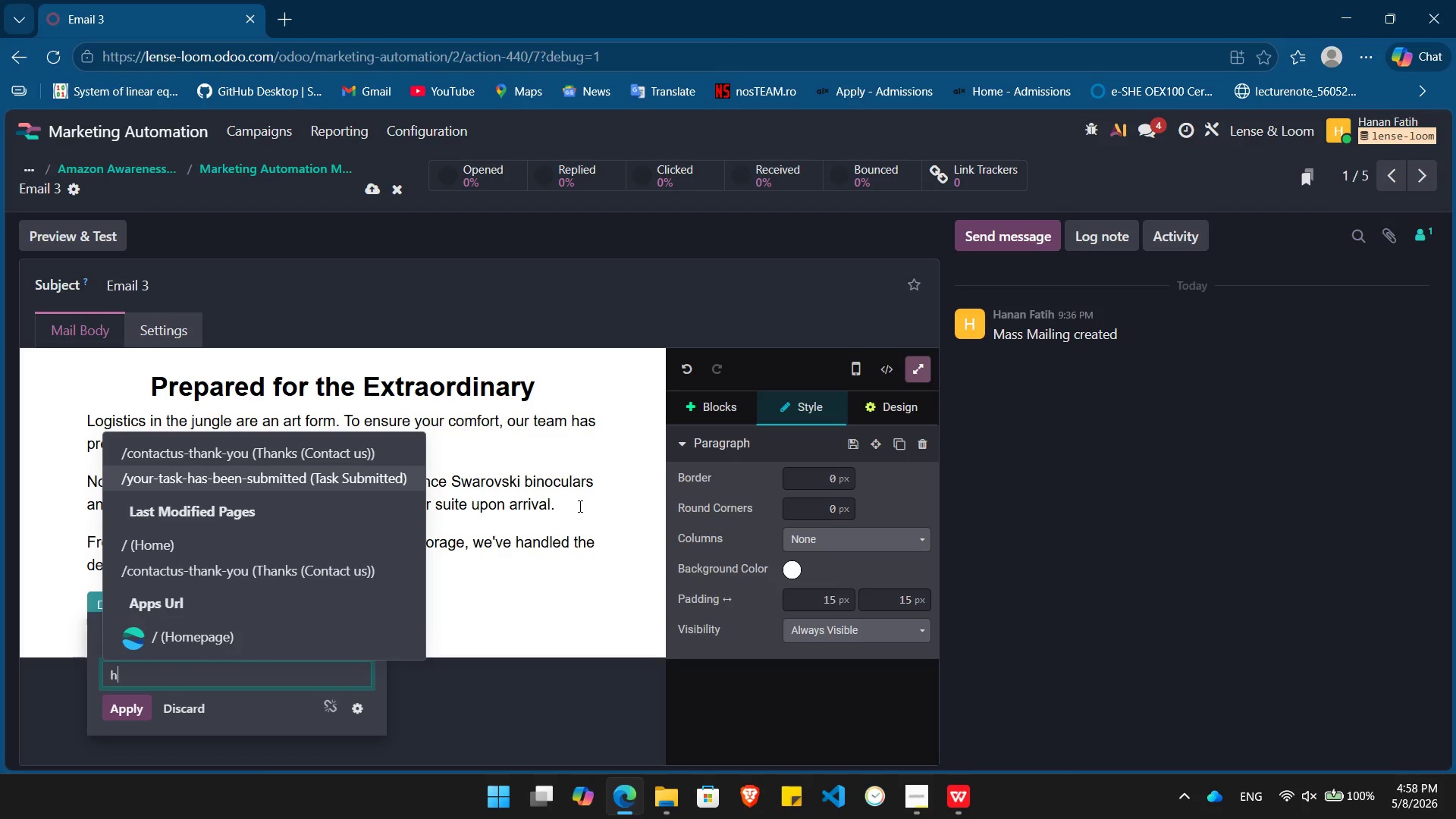 
wait(7.72)
 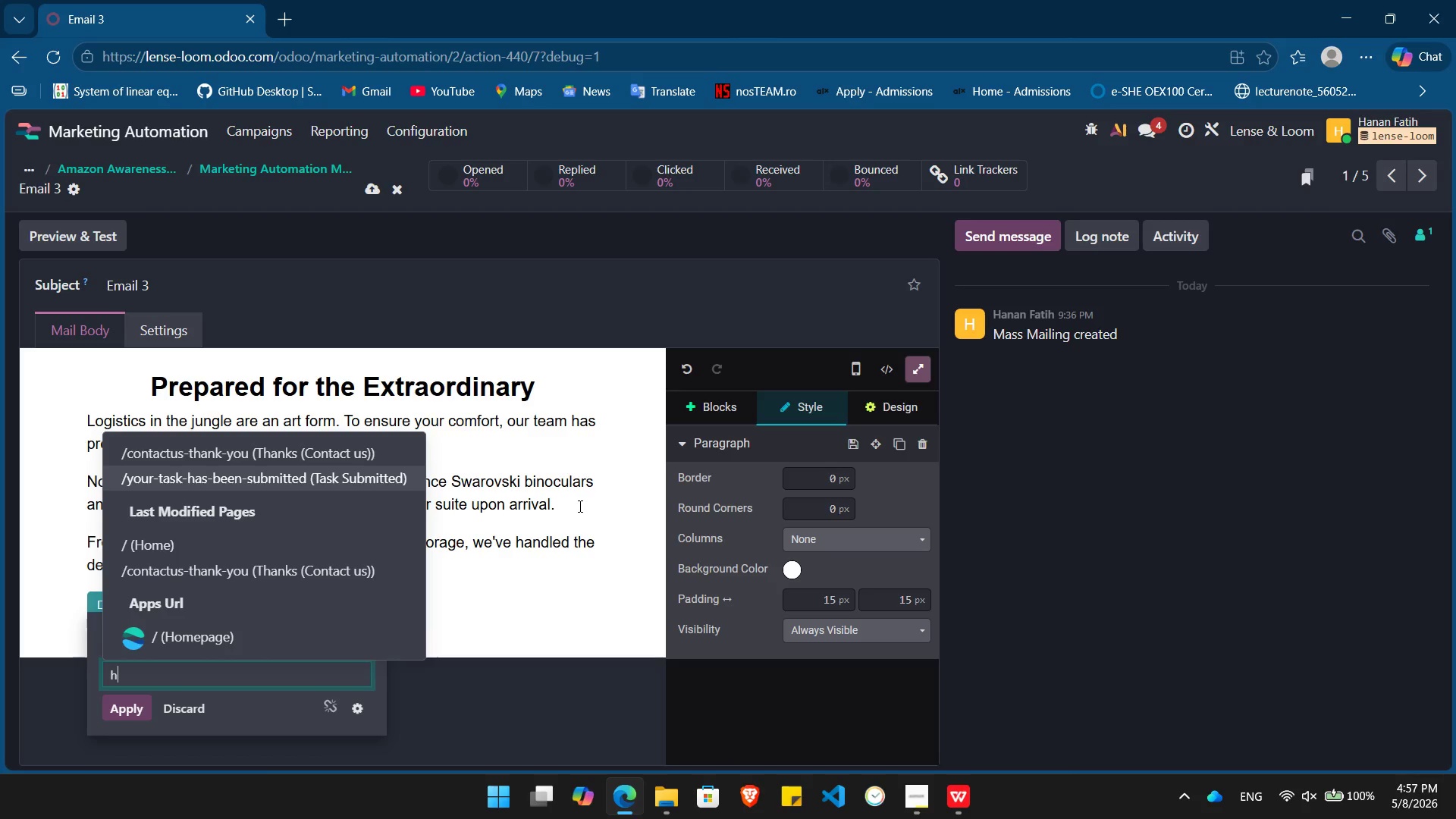 
key(ArrowDown)
 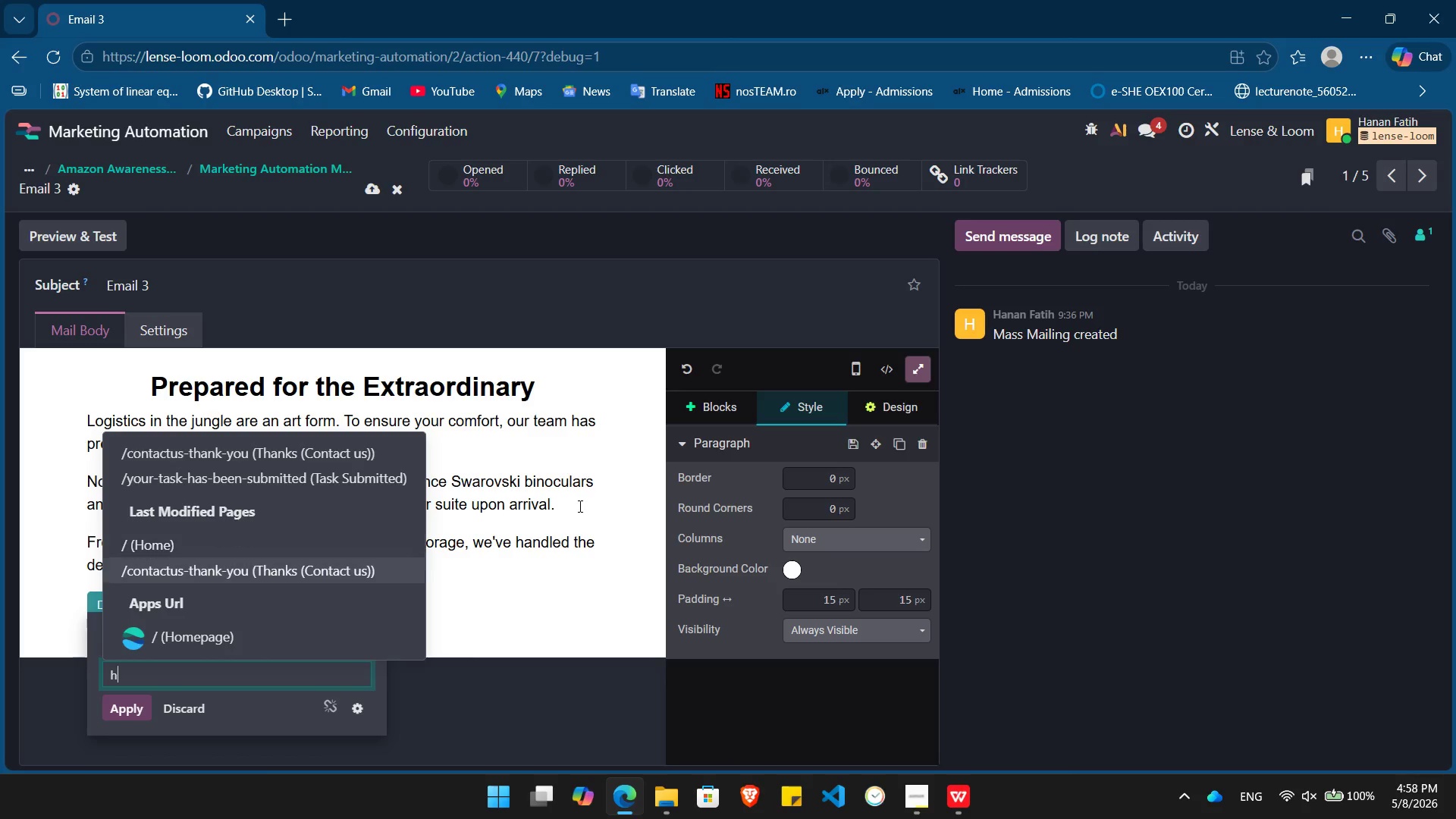 
key(ArrowDown)
 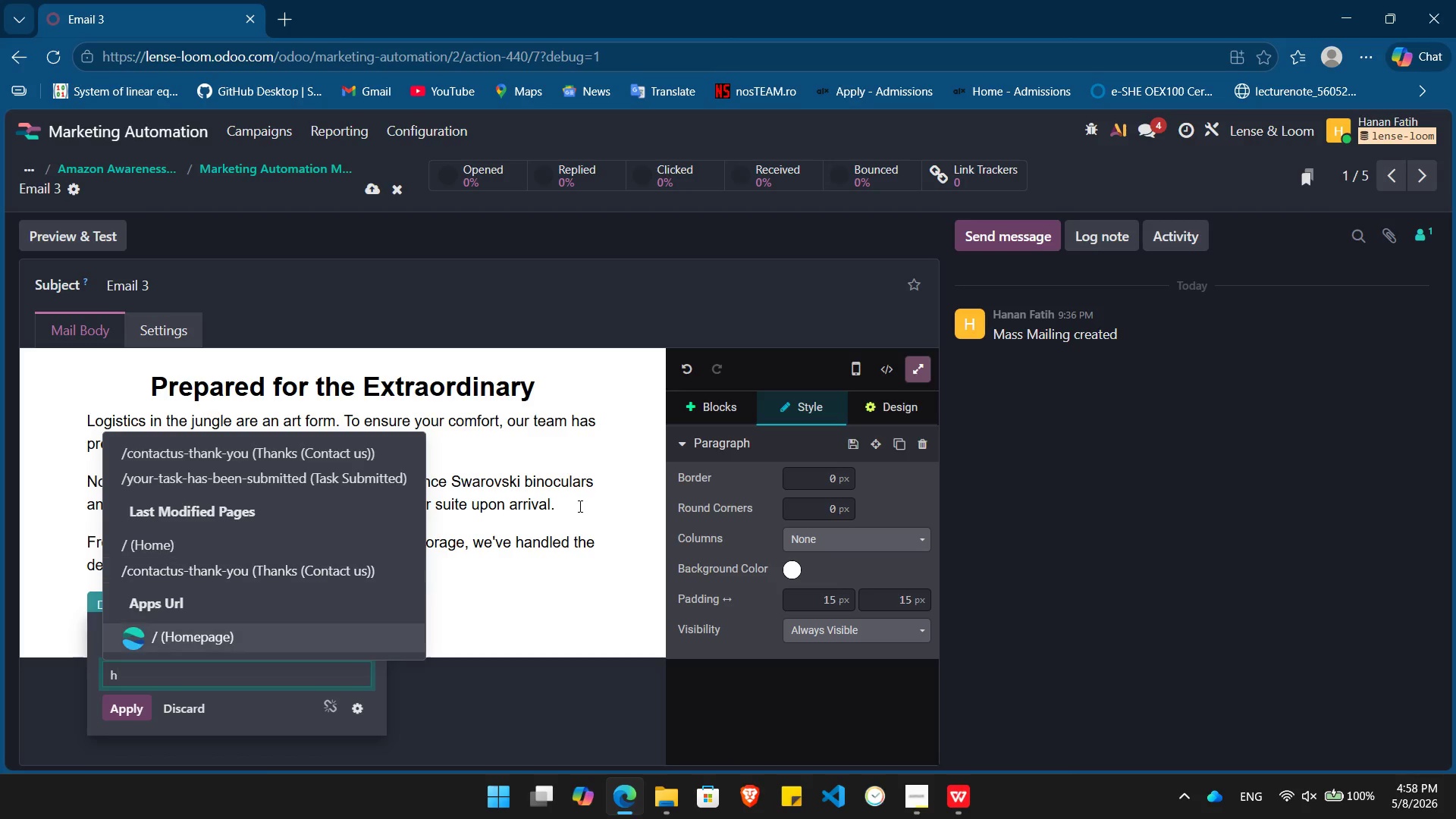 
key(ArrowDown)
 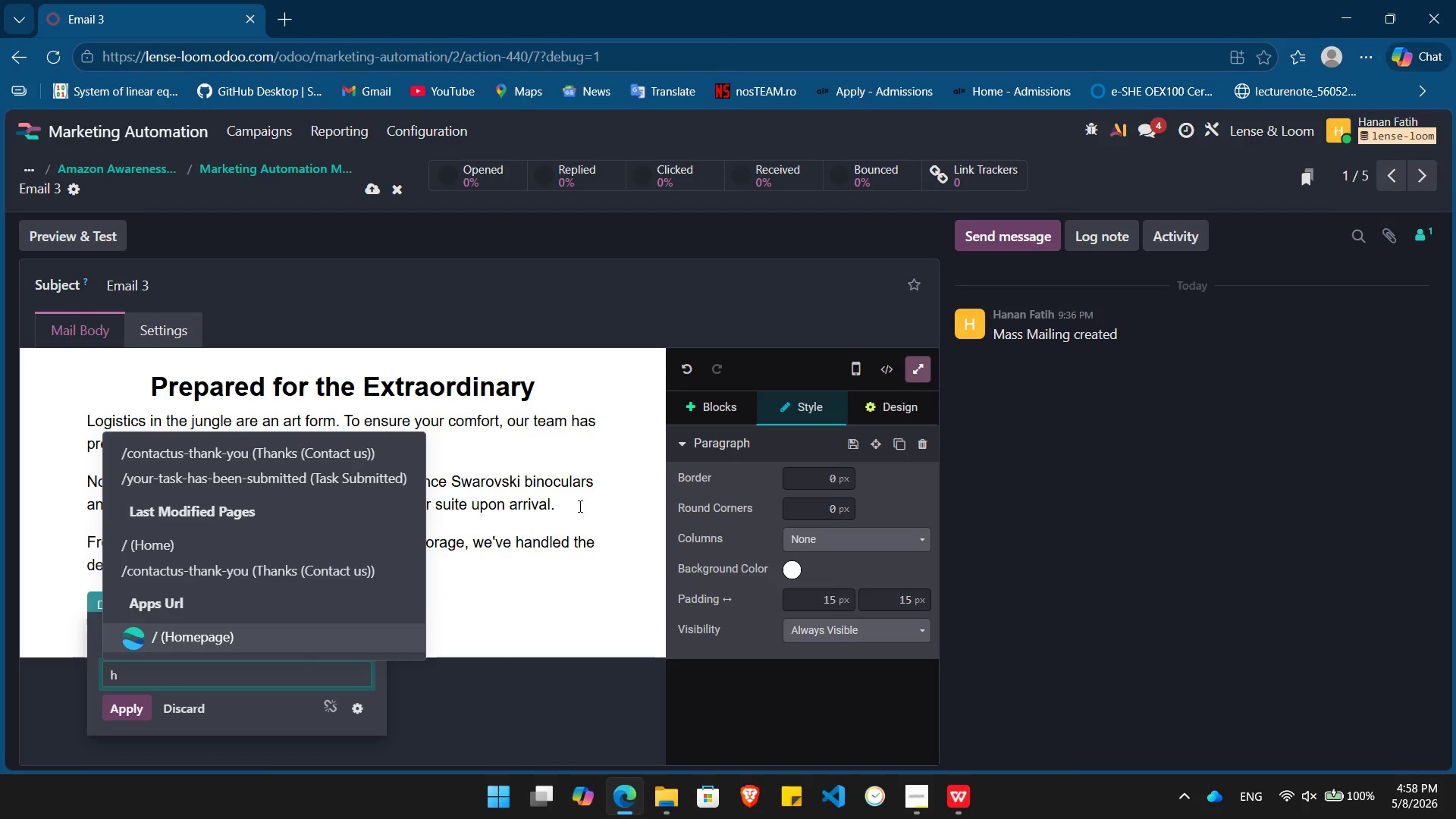 
key(ArrowDown)
 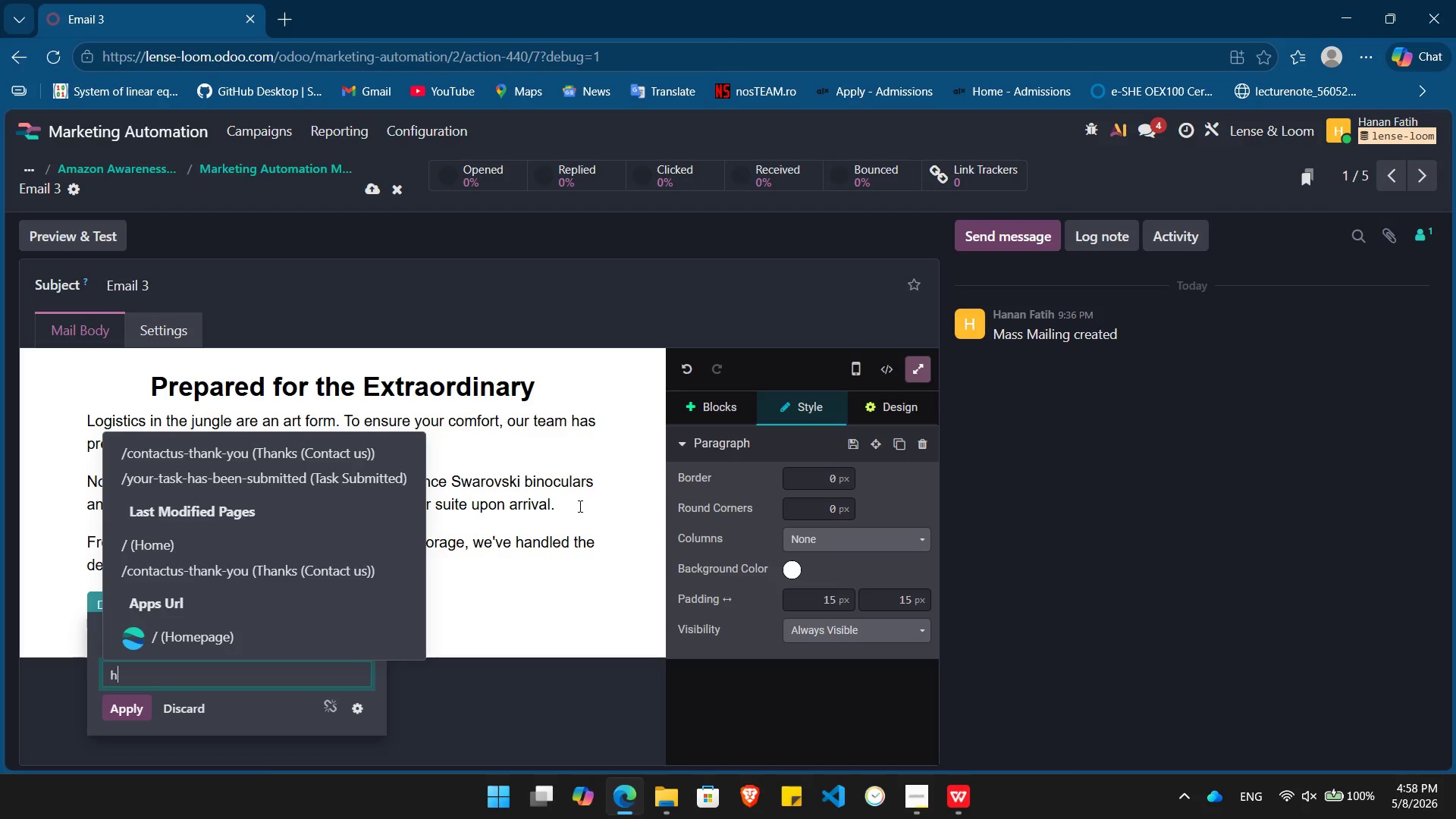 
key(ArrowDown)
 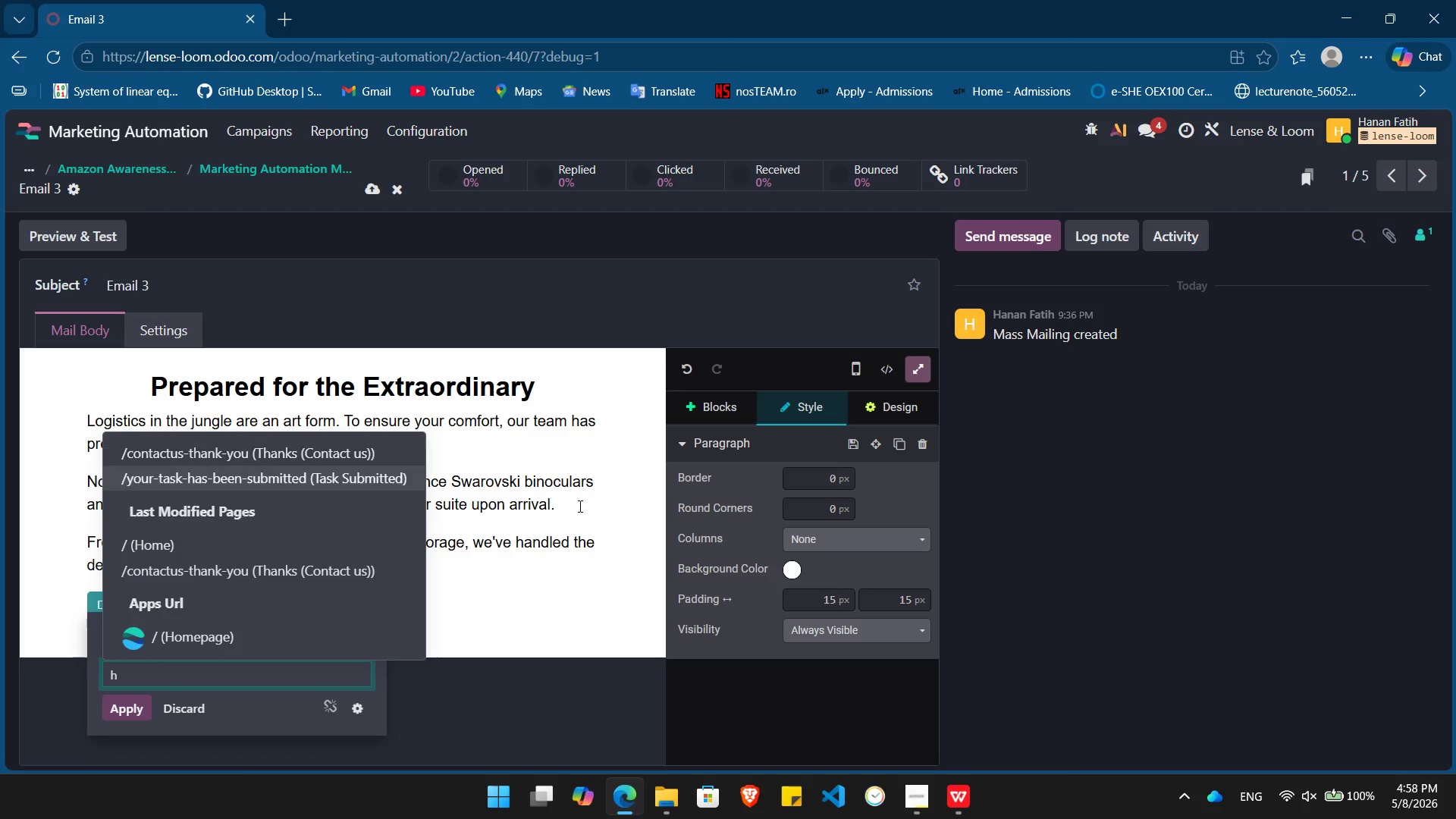 
key(ArrowDown)
 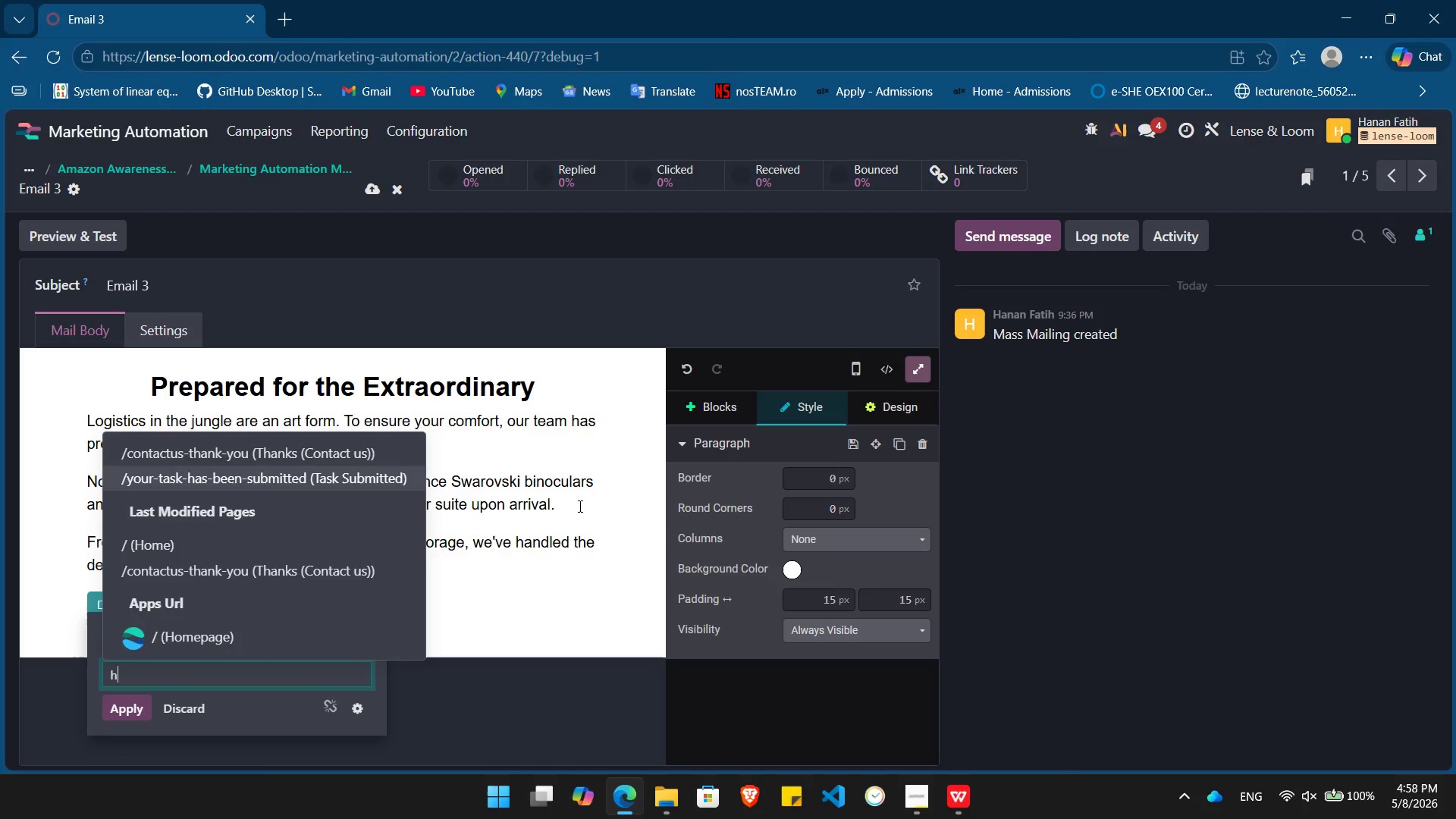 
key(ArrowDown)
 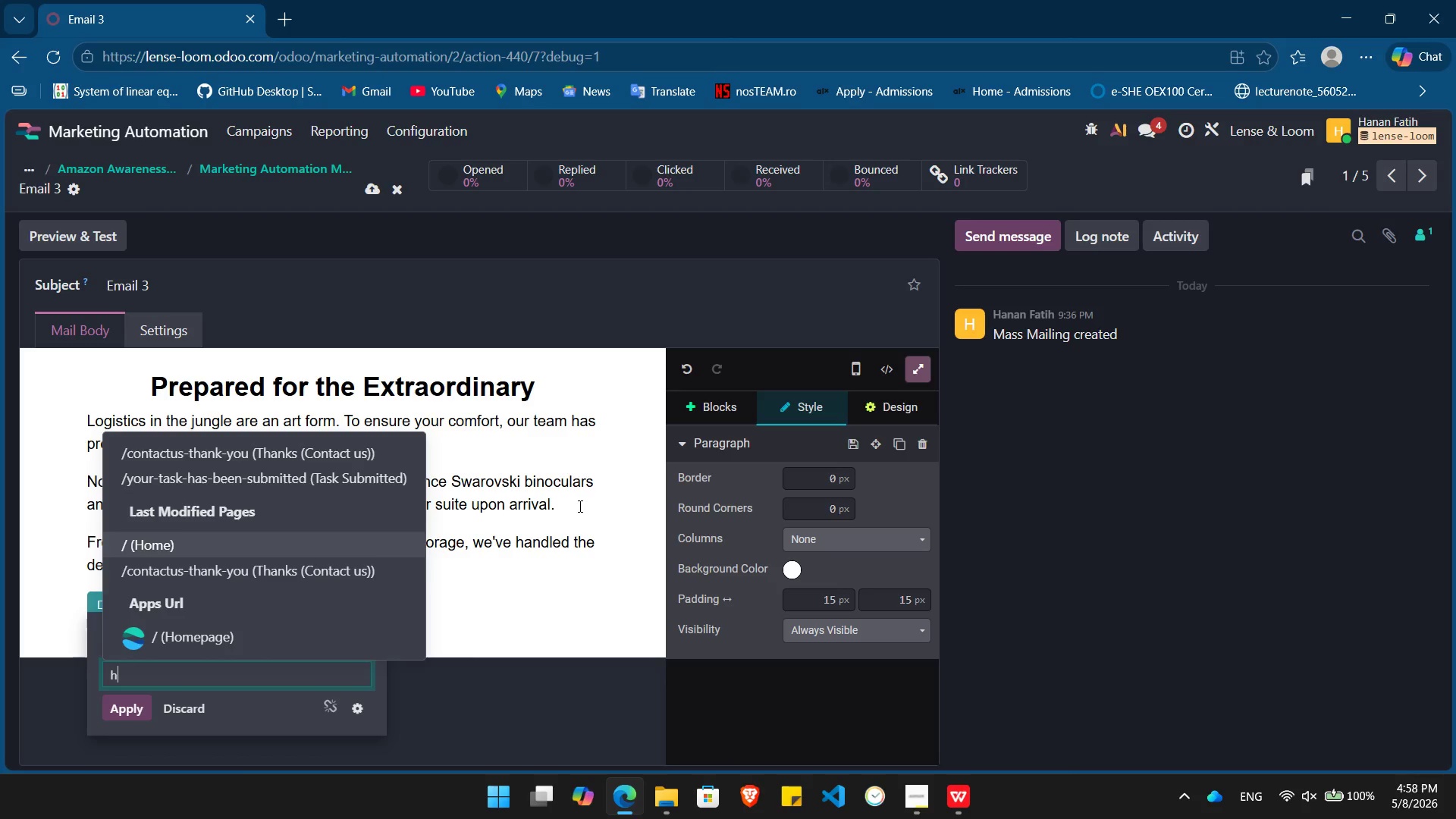 
key(ArrowDown)
 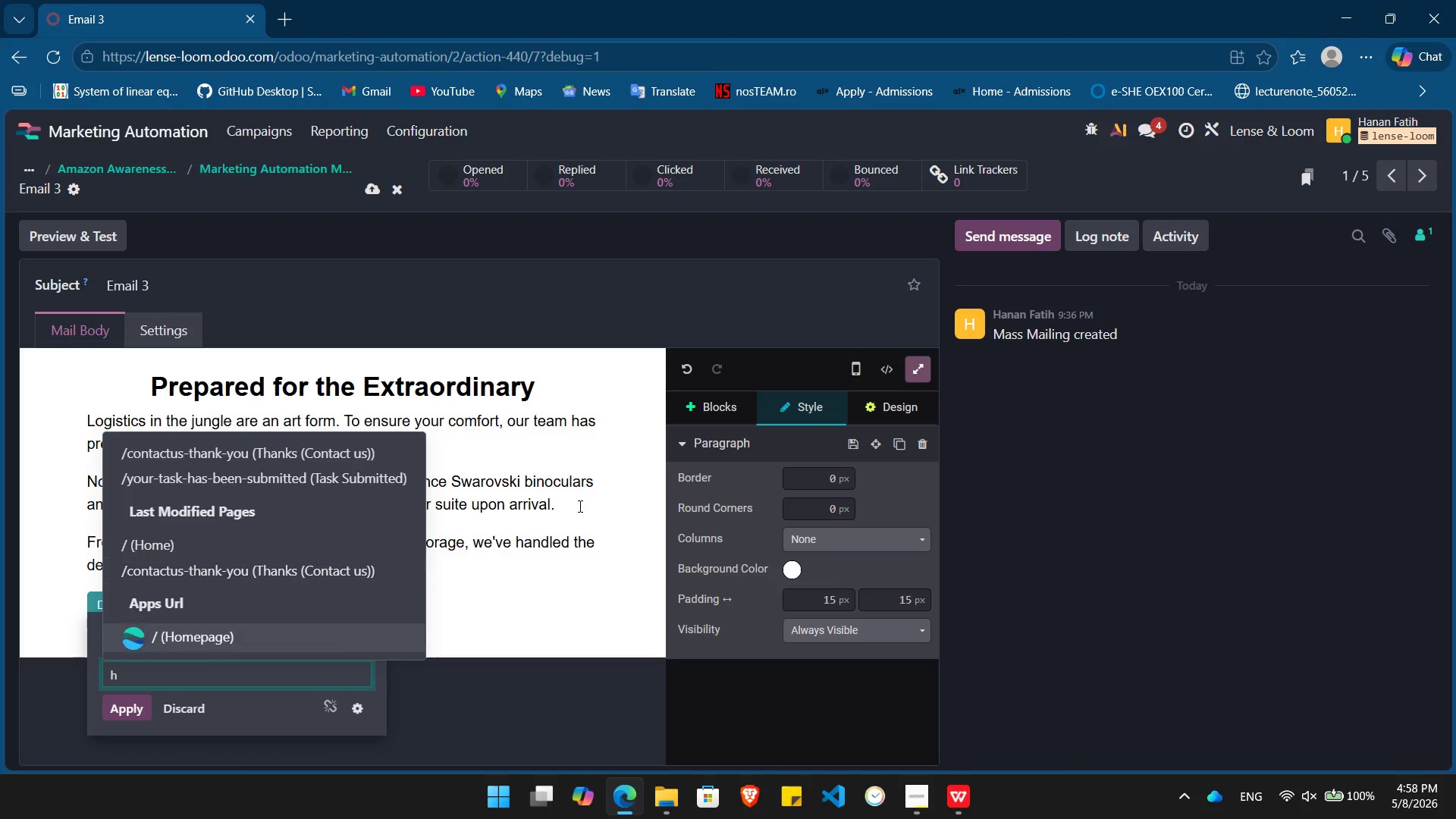 
key(ArrowDown)
 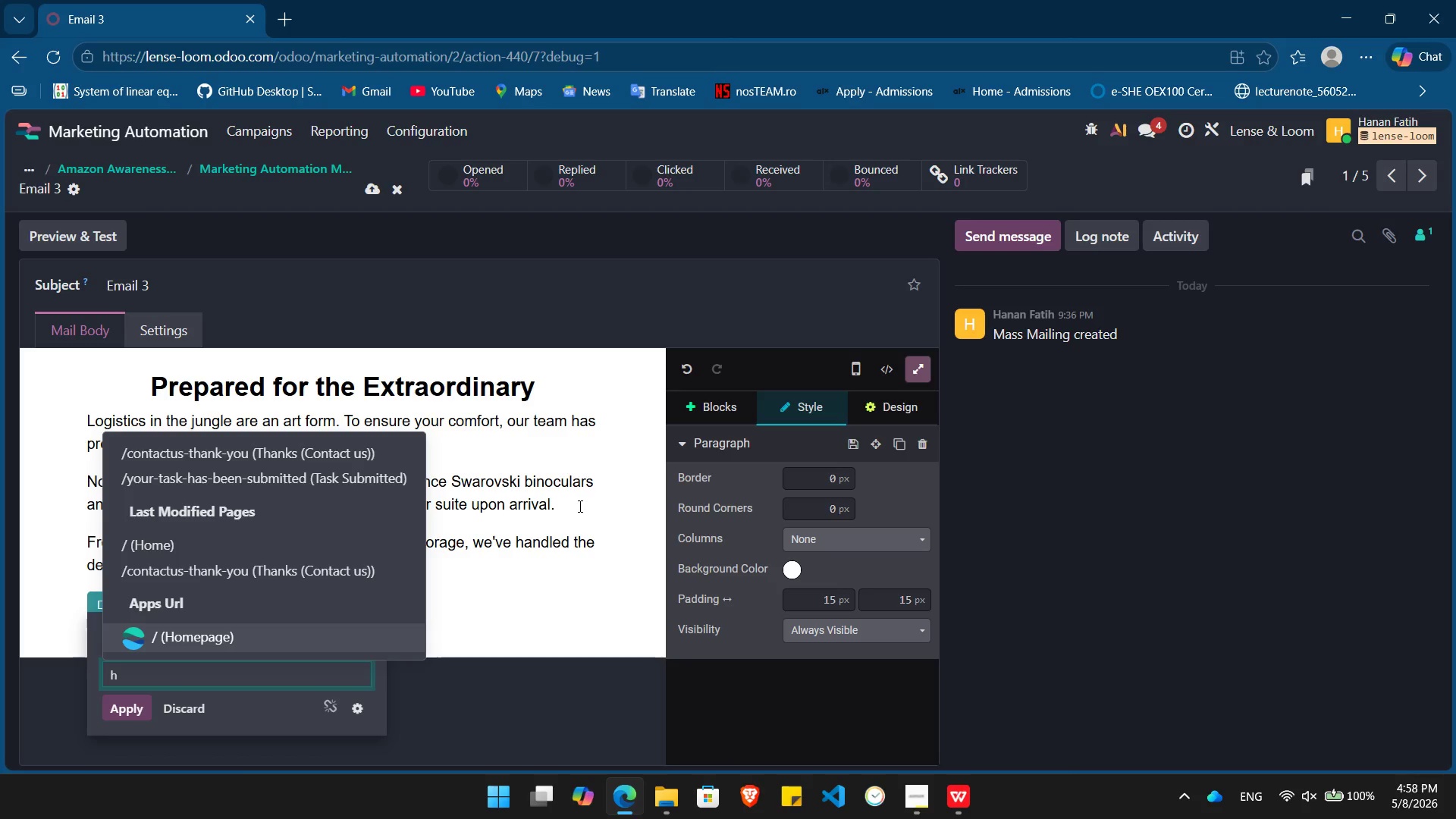 
key(Backspace)
 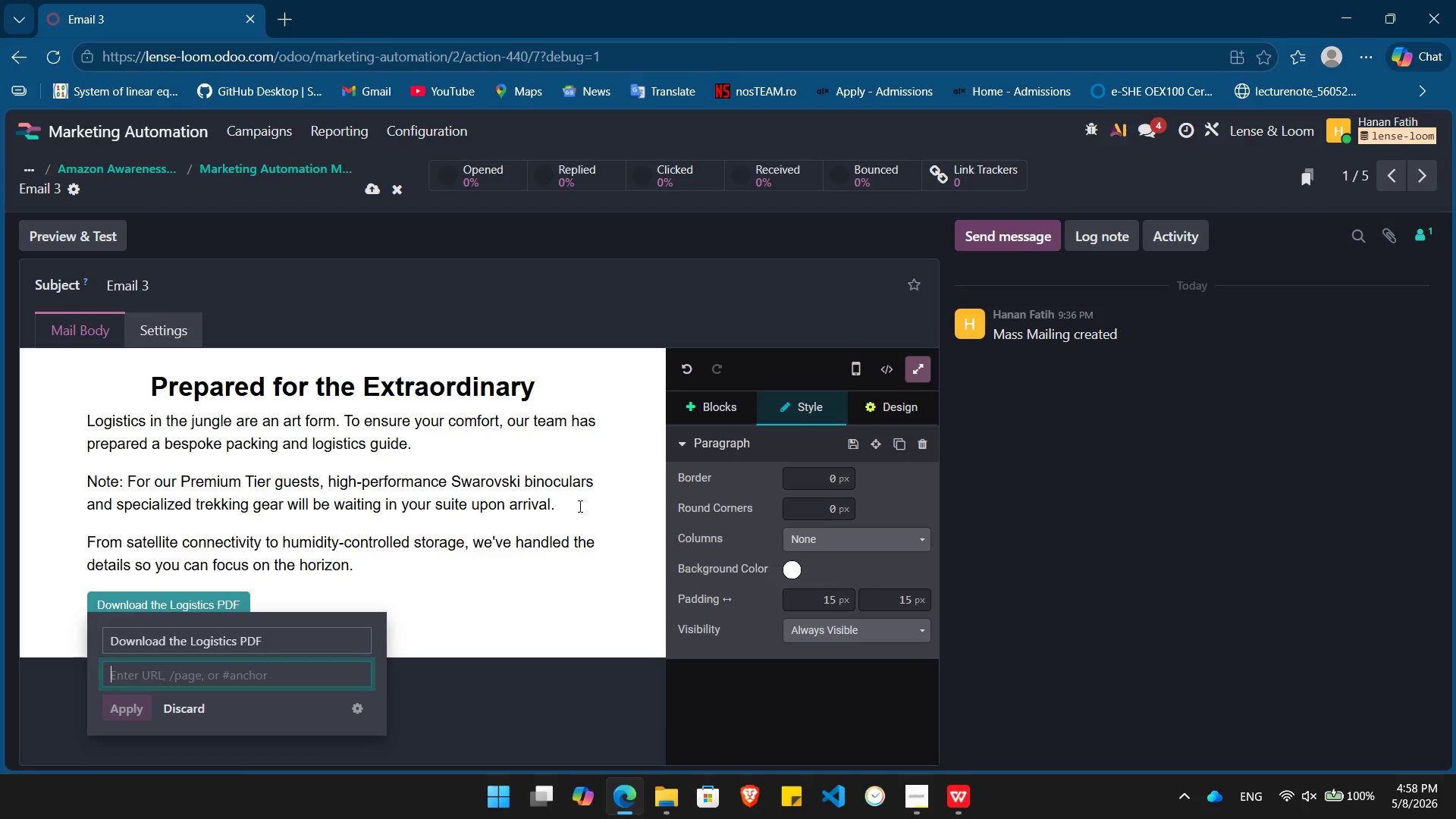 
key(Meta+V)
 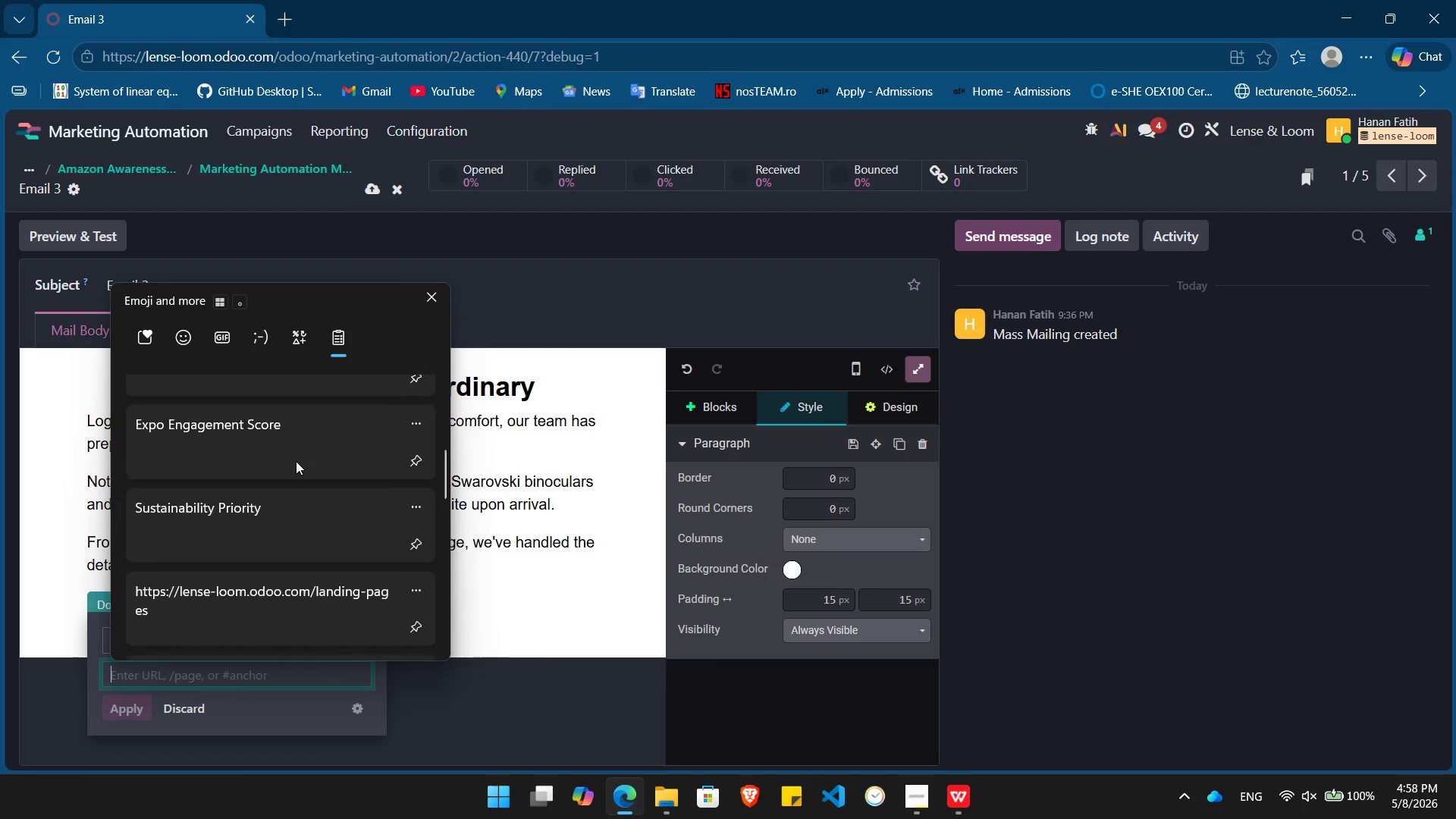 
wait(6.02)
 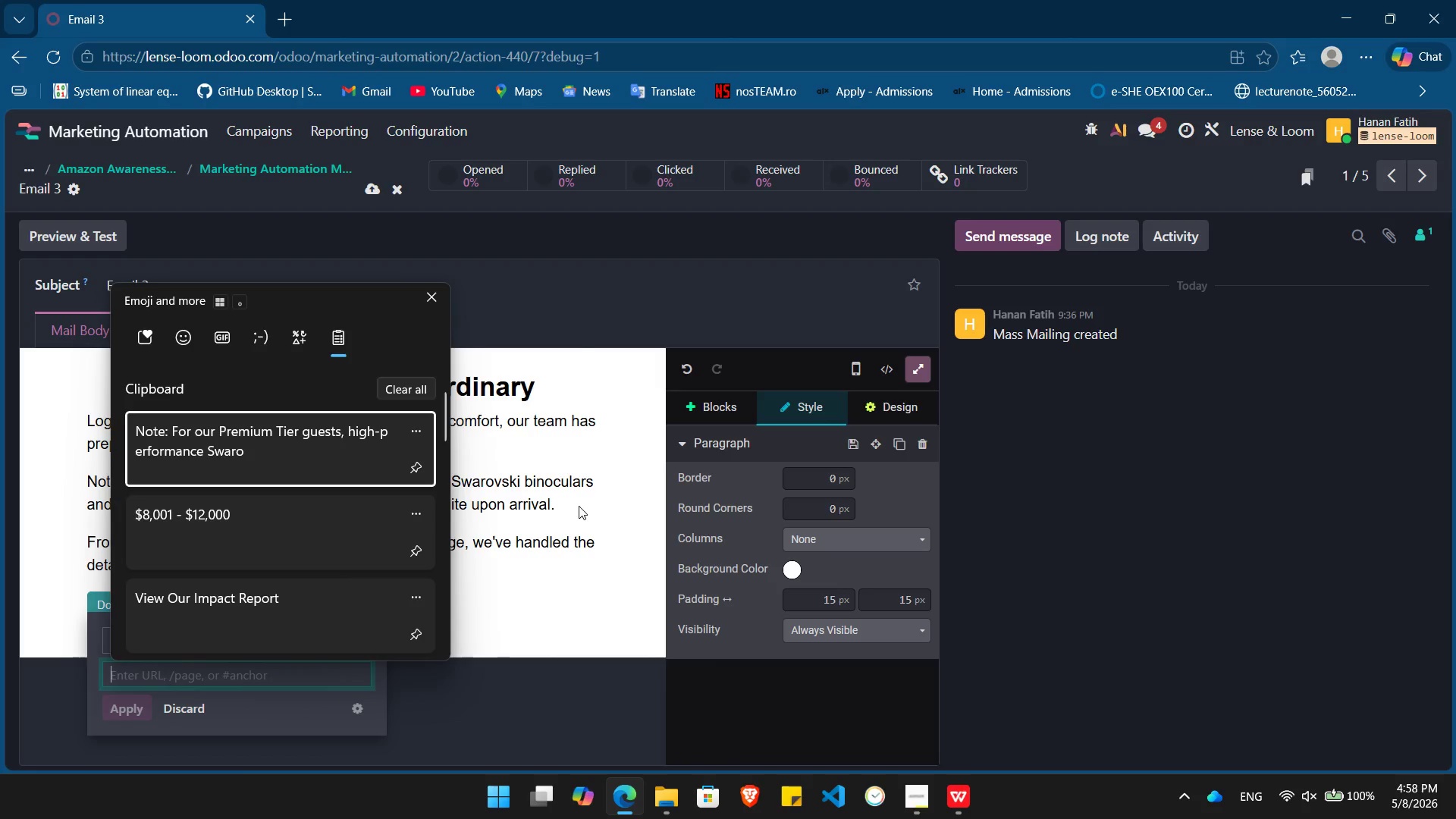 
left_click([273, 538])
 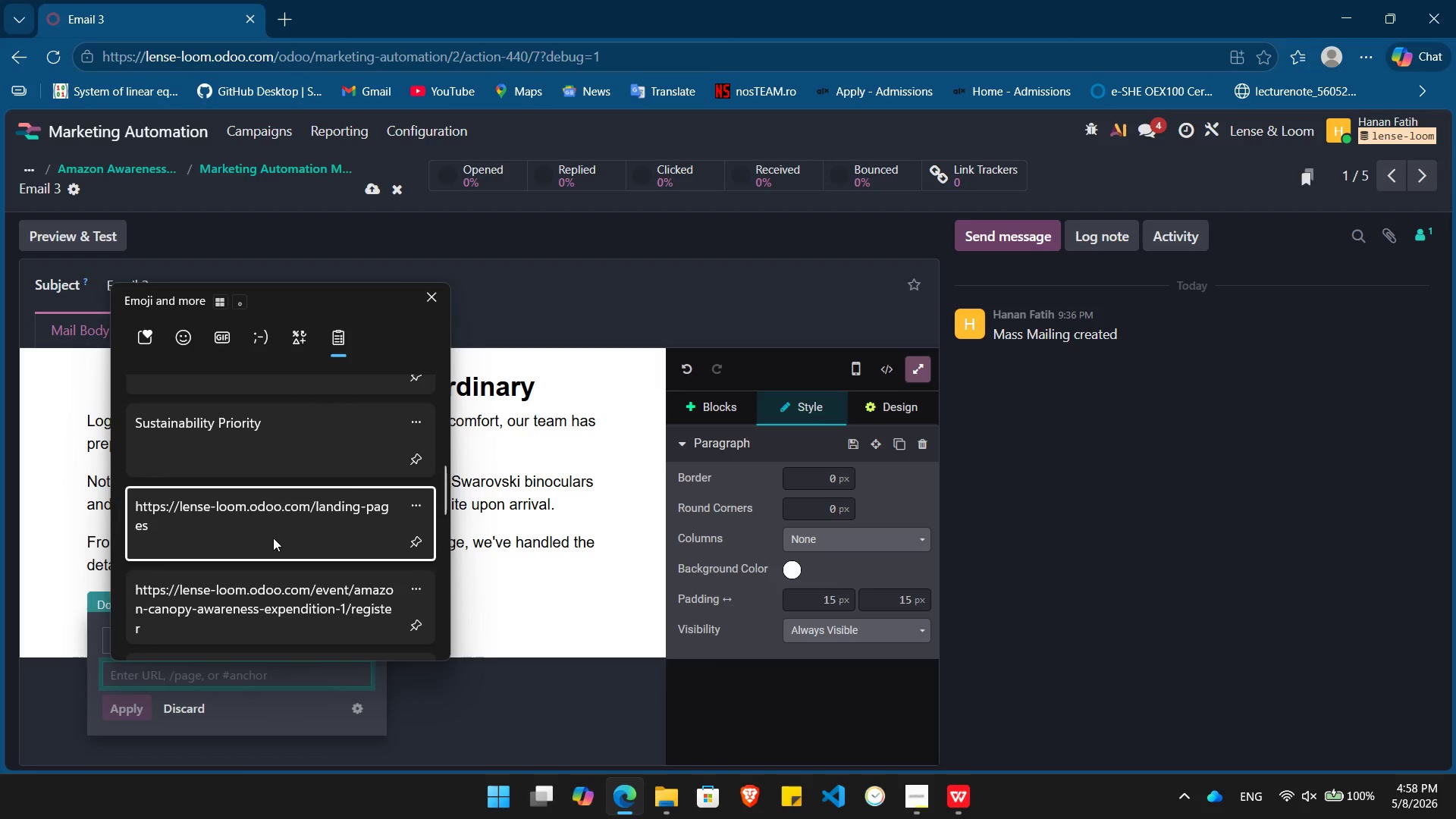 
key(Control+ControlLeft)
 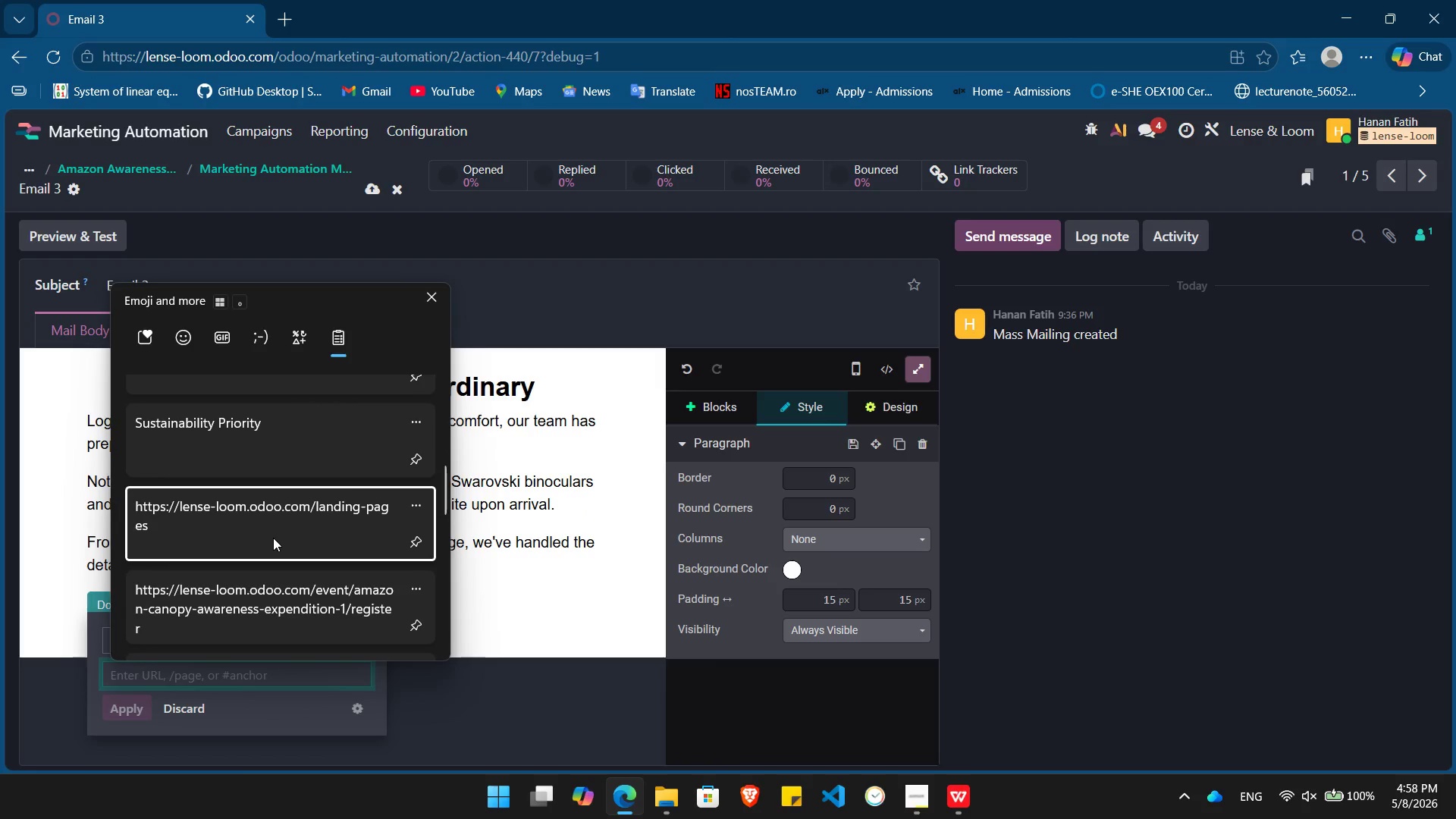 
left_click([121, 729])
 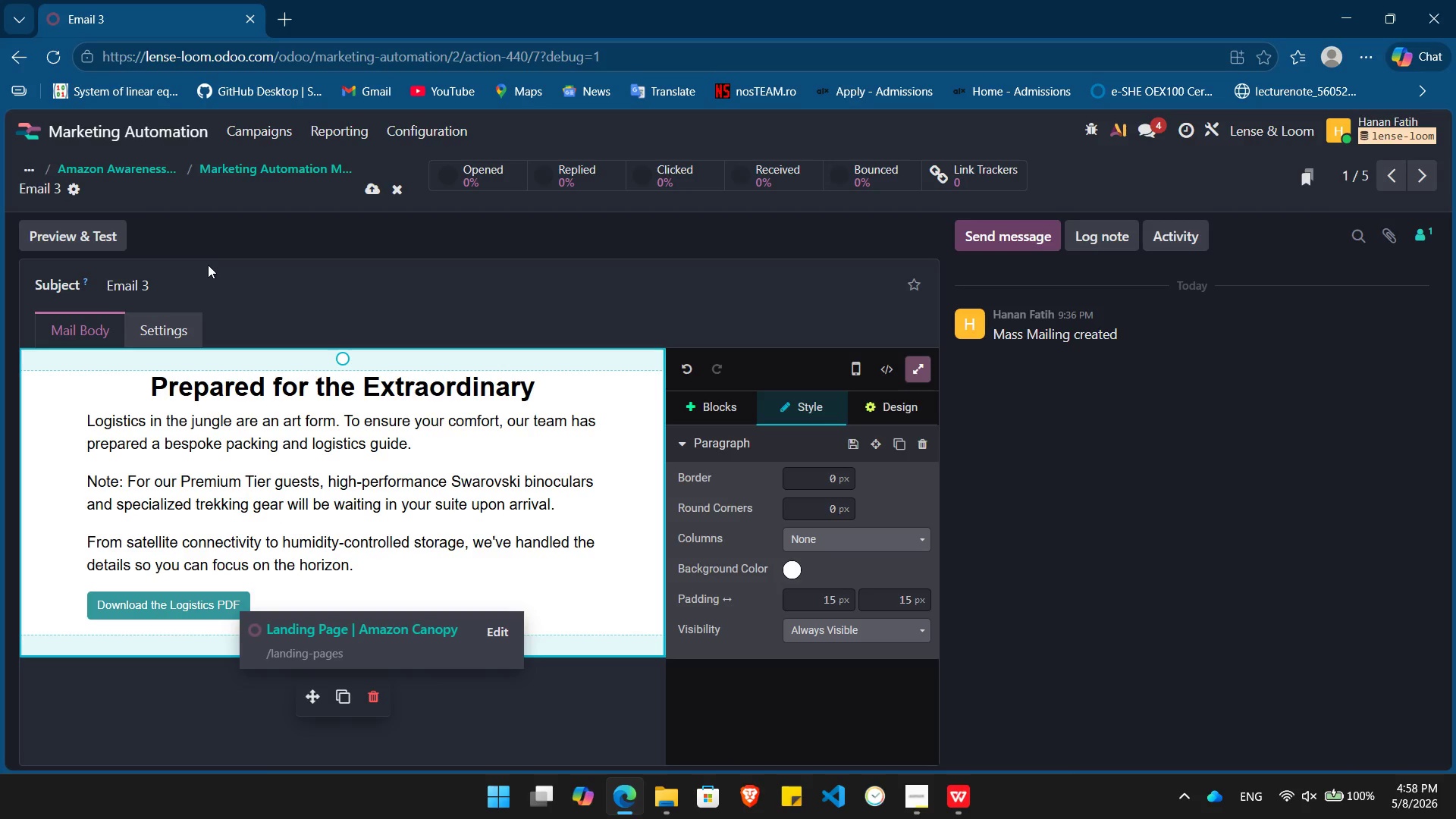 
wait(5.59)
 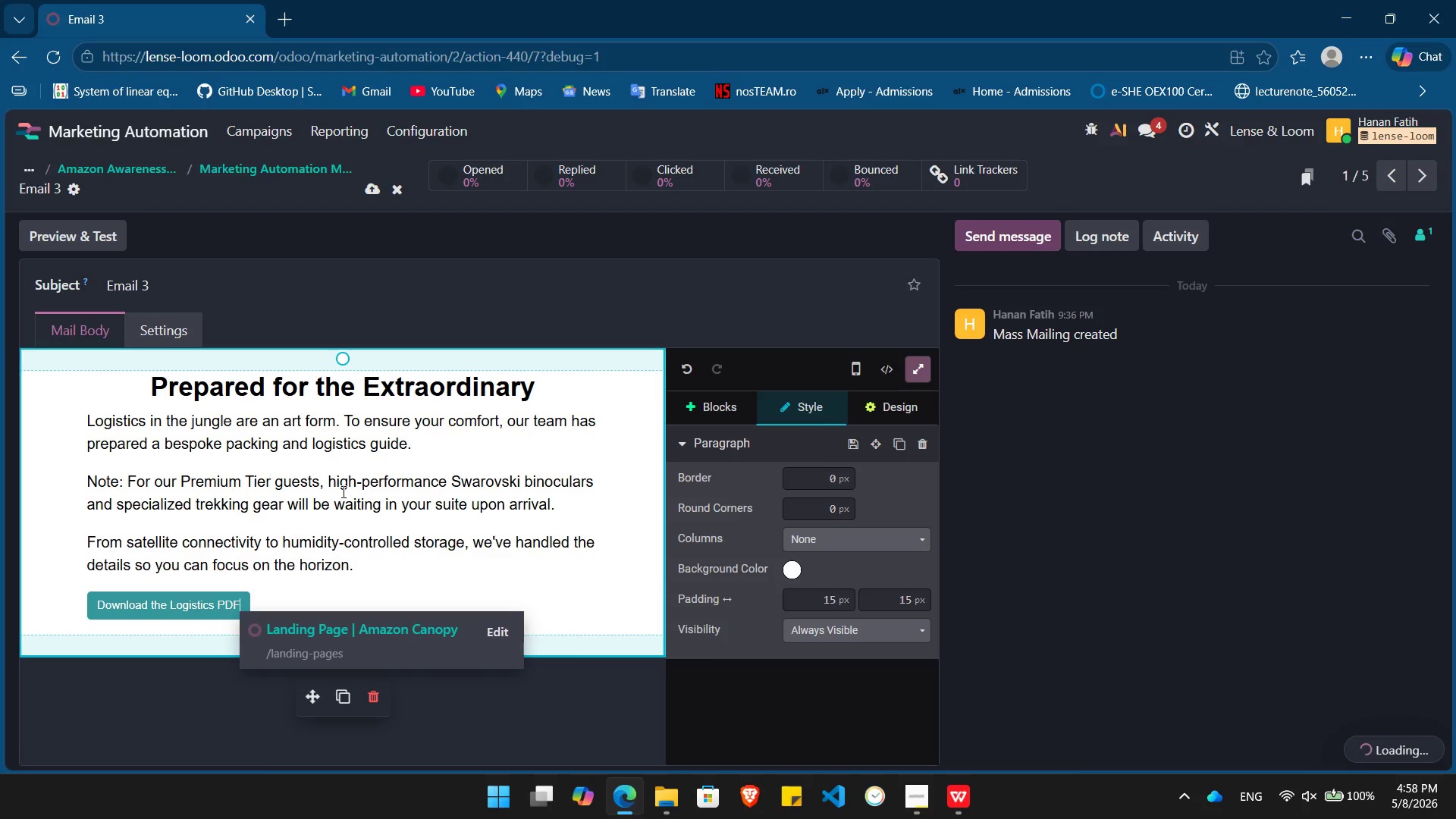 
double_click([209, 271])
 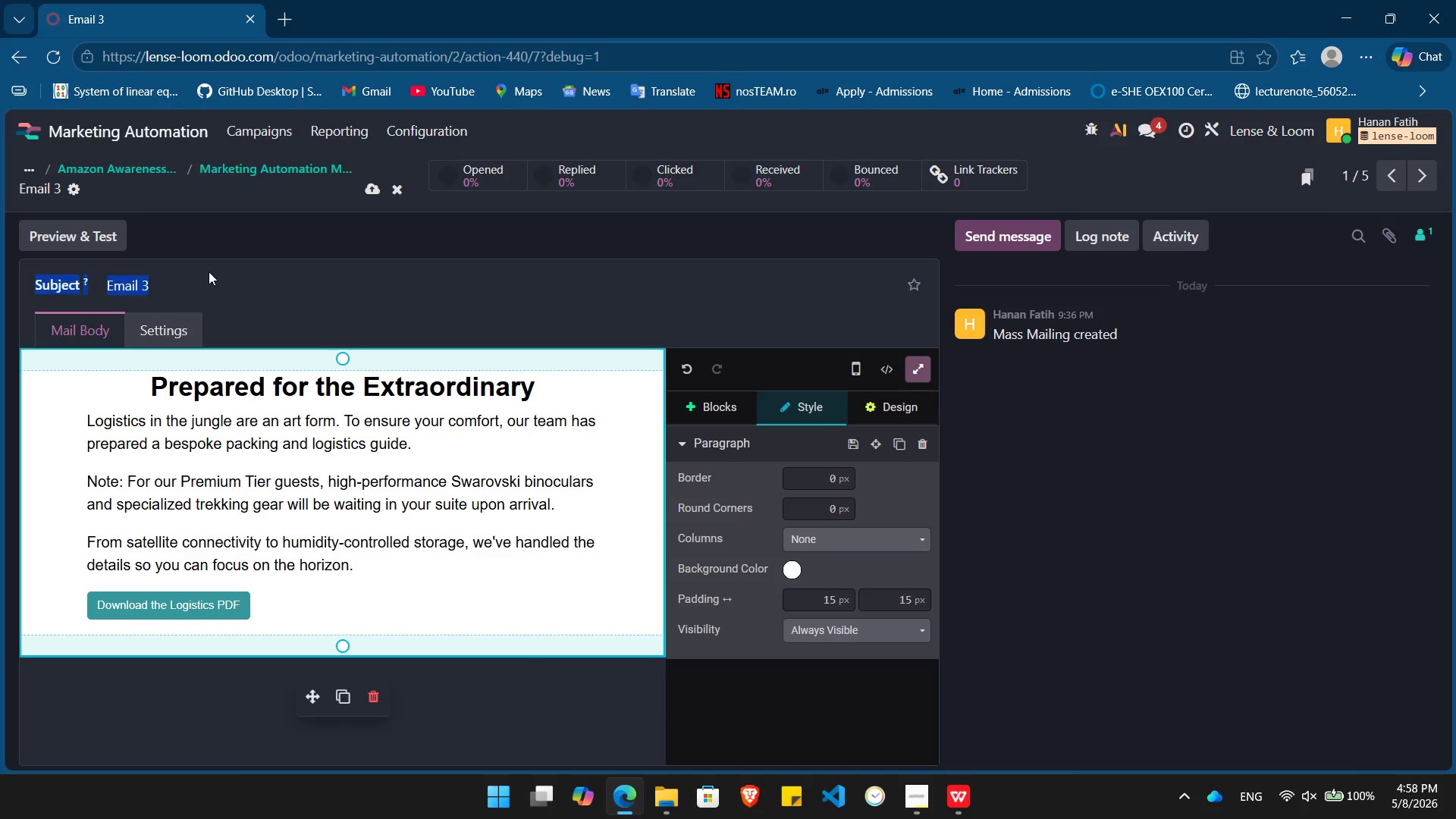 
triple_click([209, 271])
 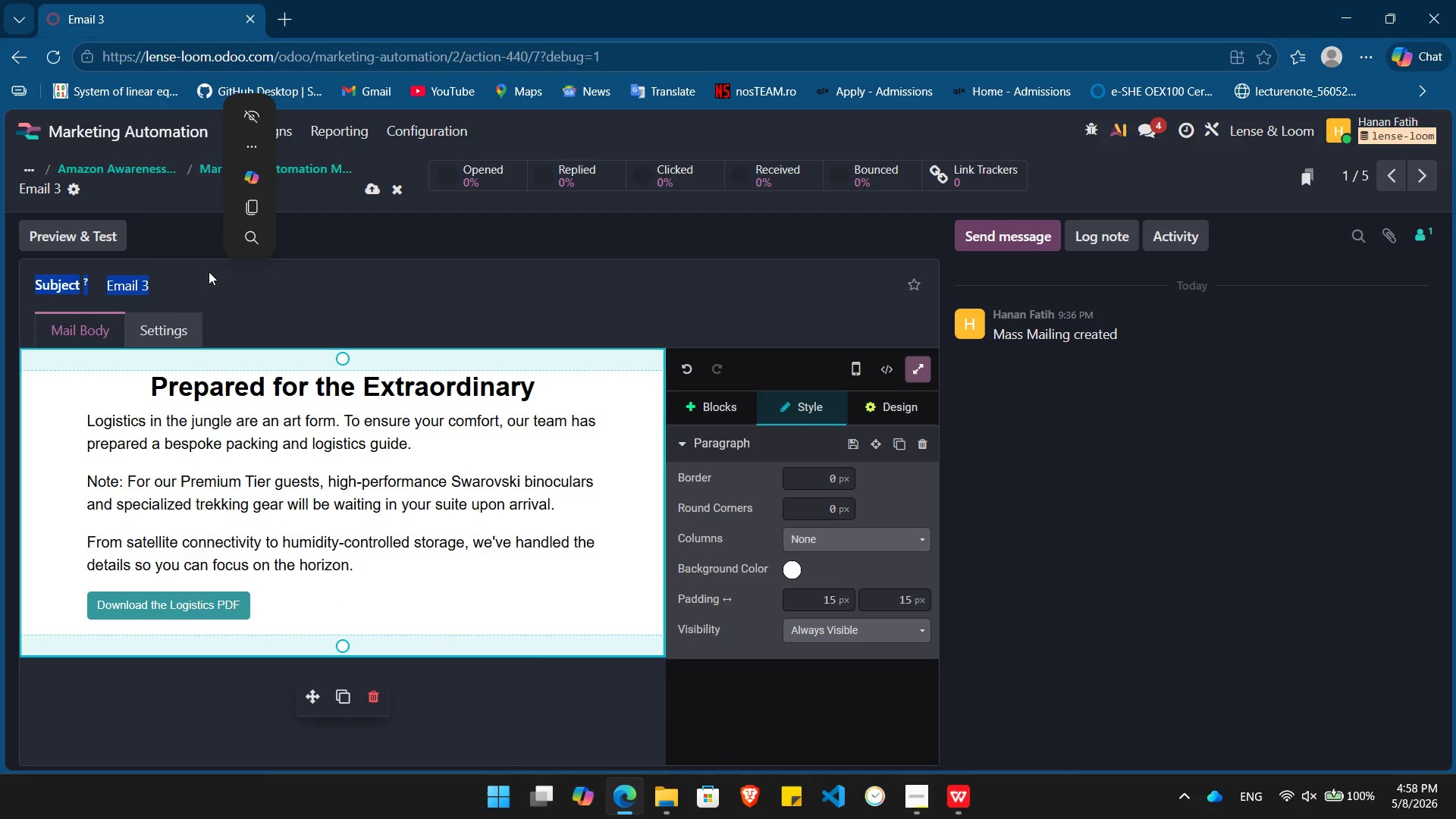 
left_click([209, 271])
 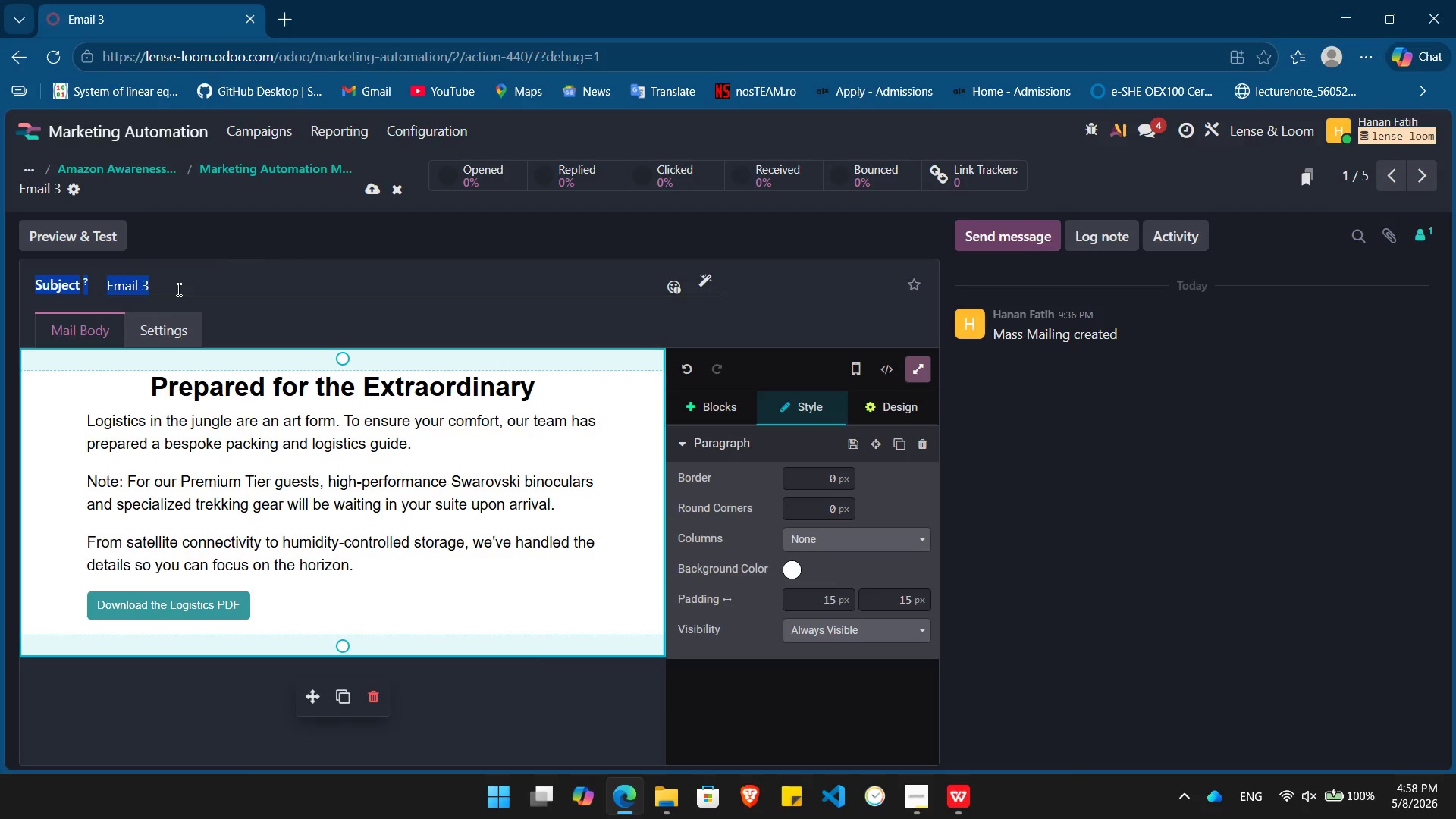 
left_click([177, 289])
 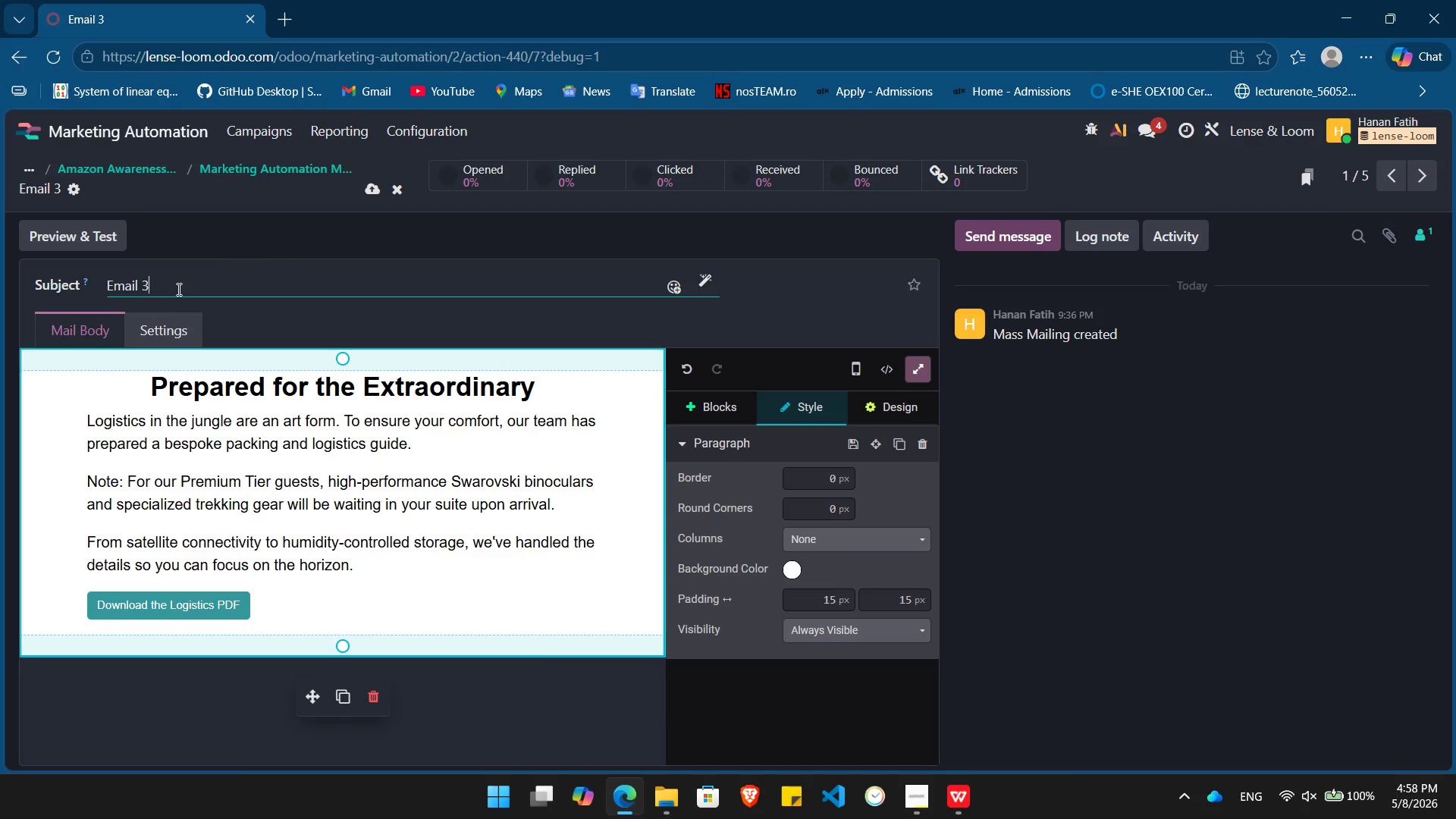 
double_click([177, 289])
 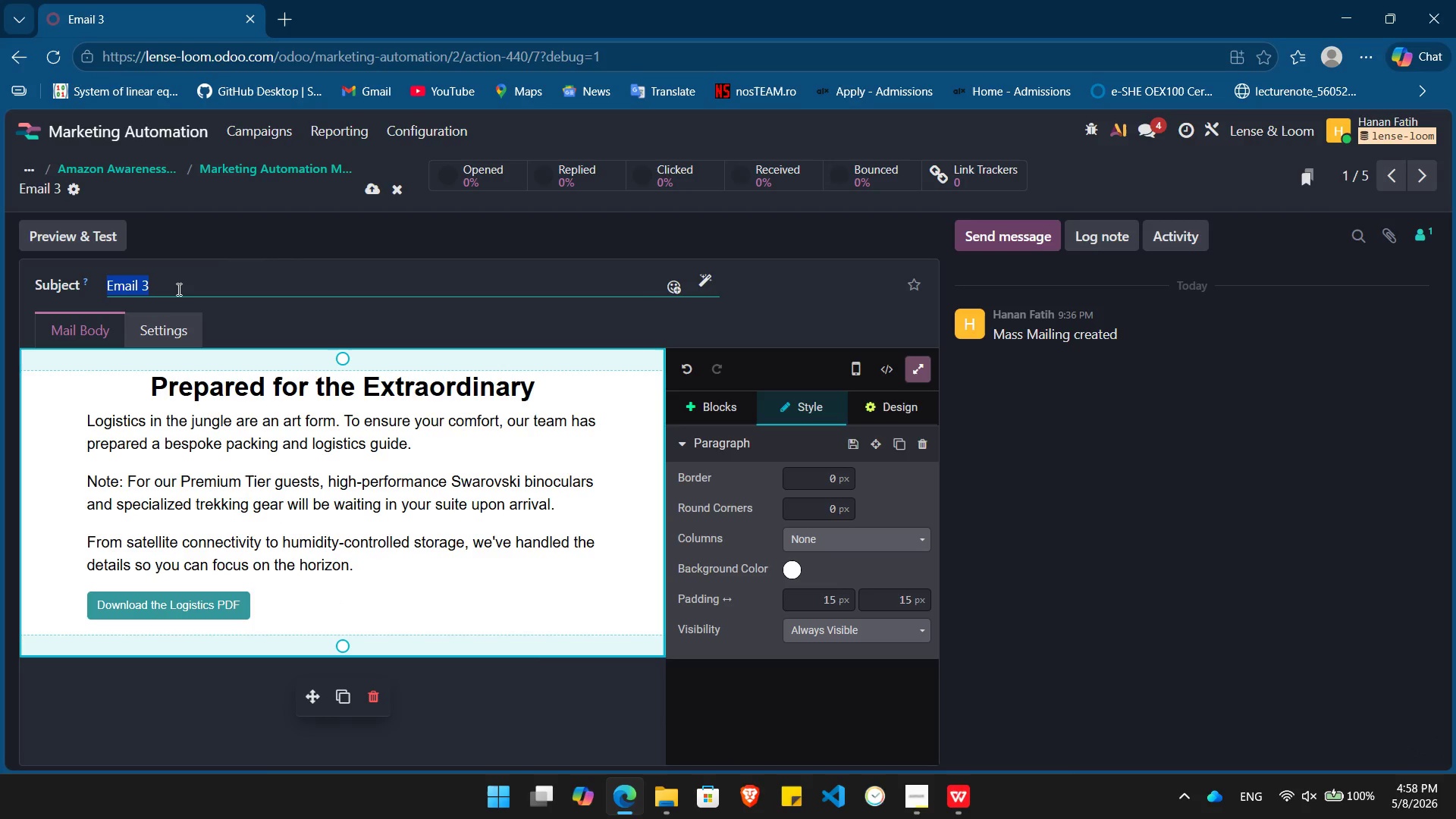 
triple_click([177, 289])
 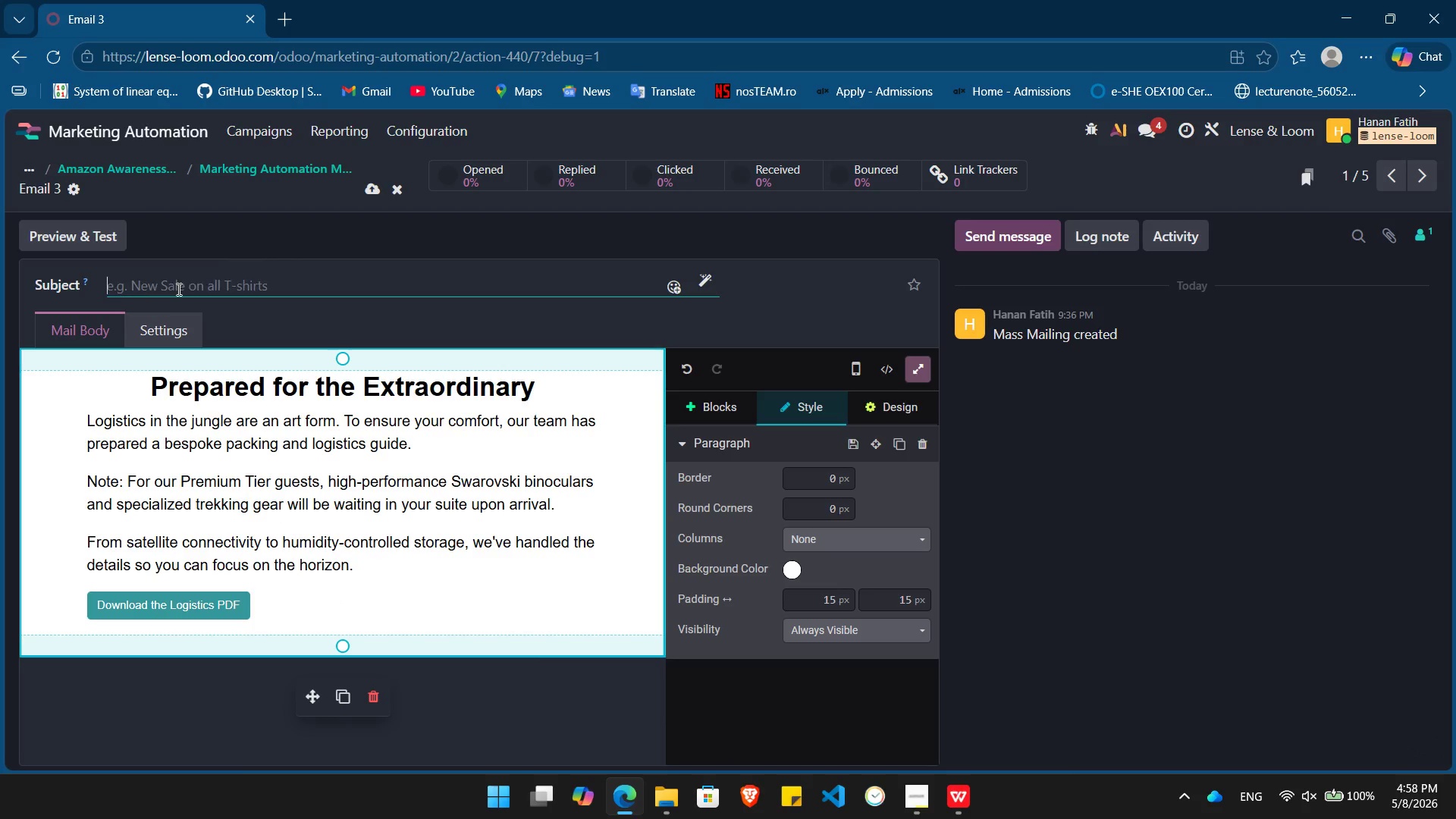 
key(Backspace)
type(T)
key(Backspace)
type(Packing )
key(Backspace)
key(Backspace)
type(f)
key(Backspace)
type(g for the Canopy: An Elite Guide)
 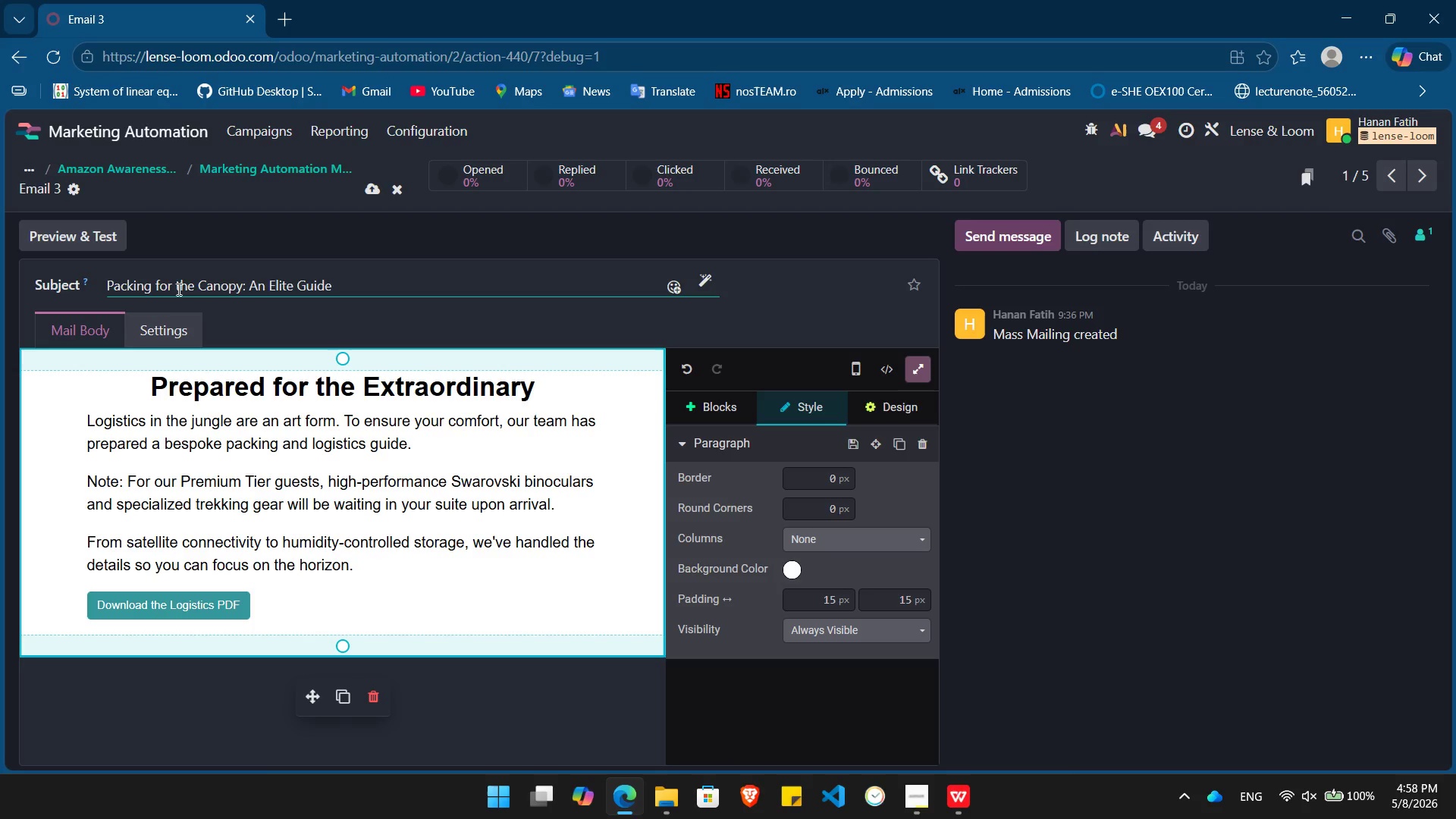 
left_click([259, 165])
 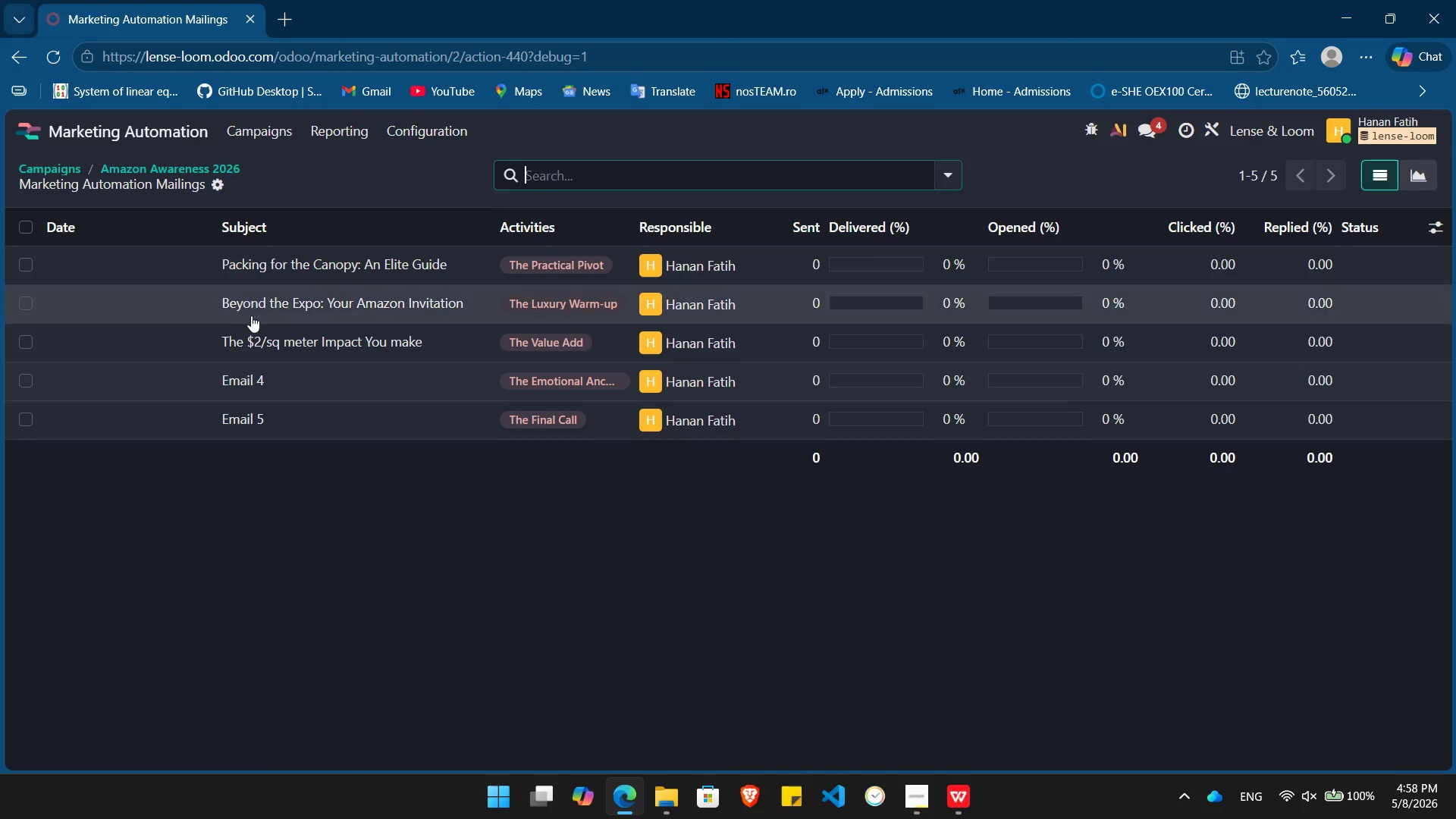 
left_click([289, 390])
 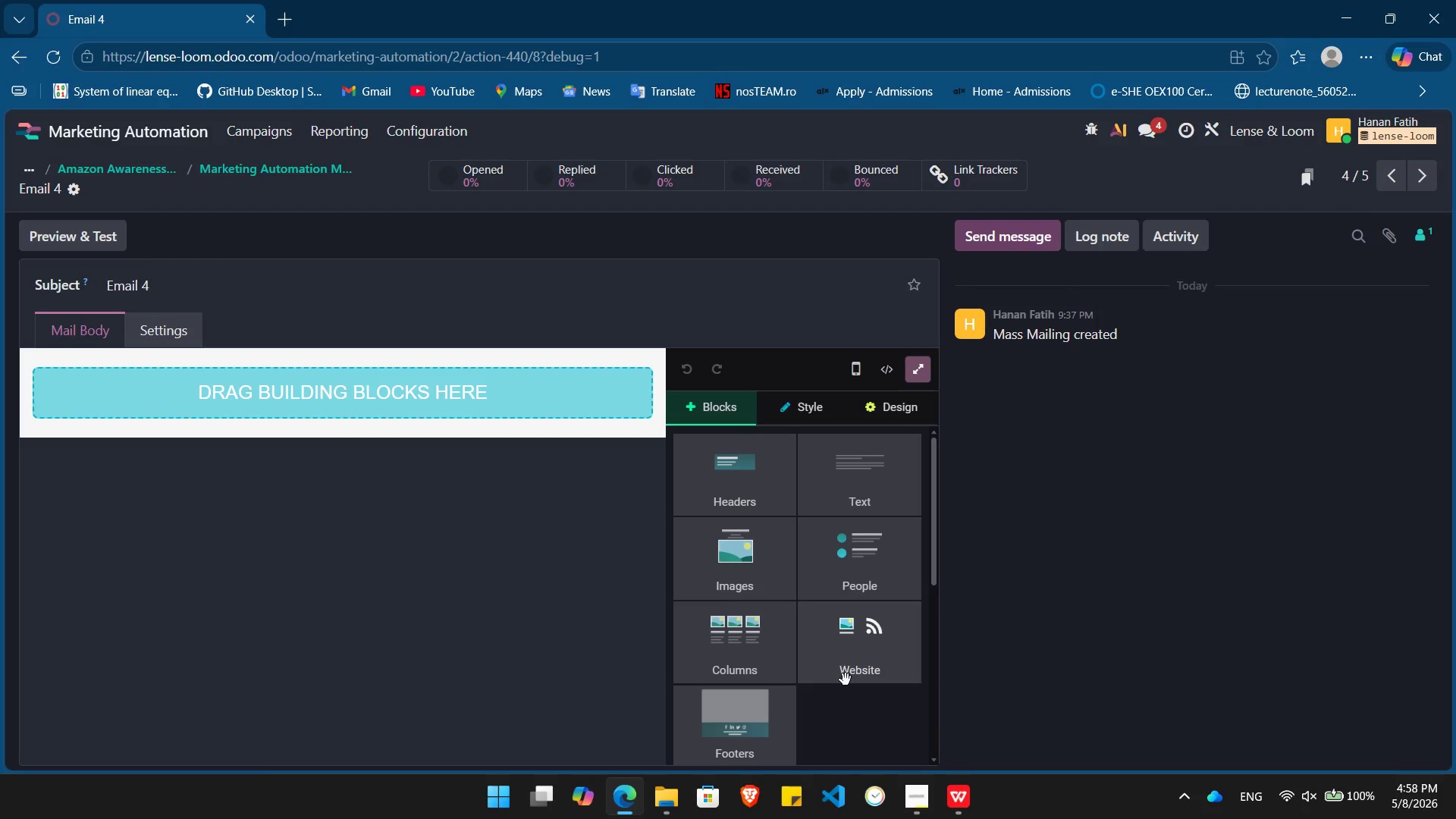 
left_click([921, 800])